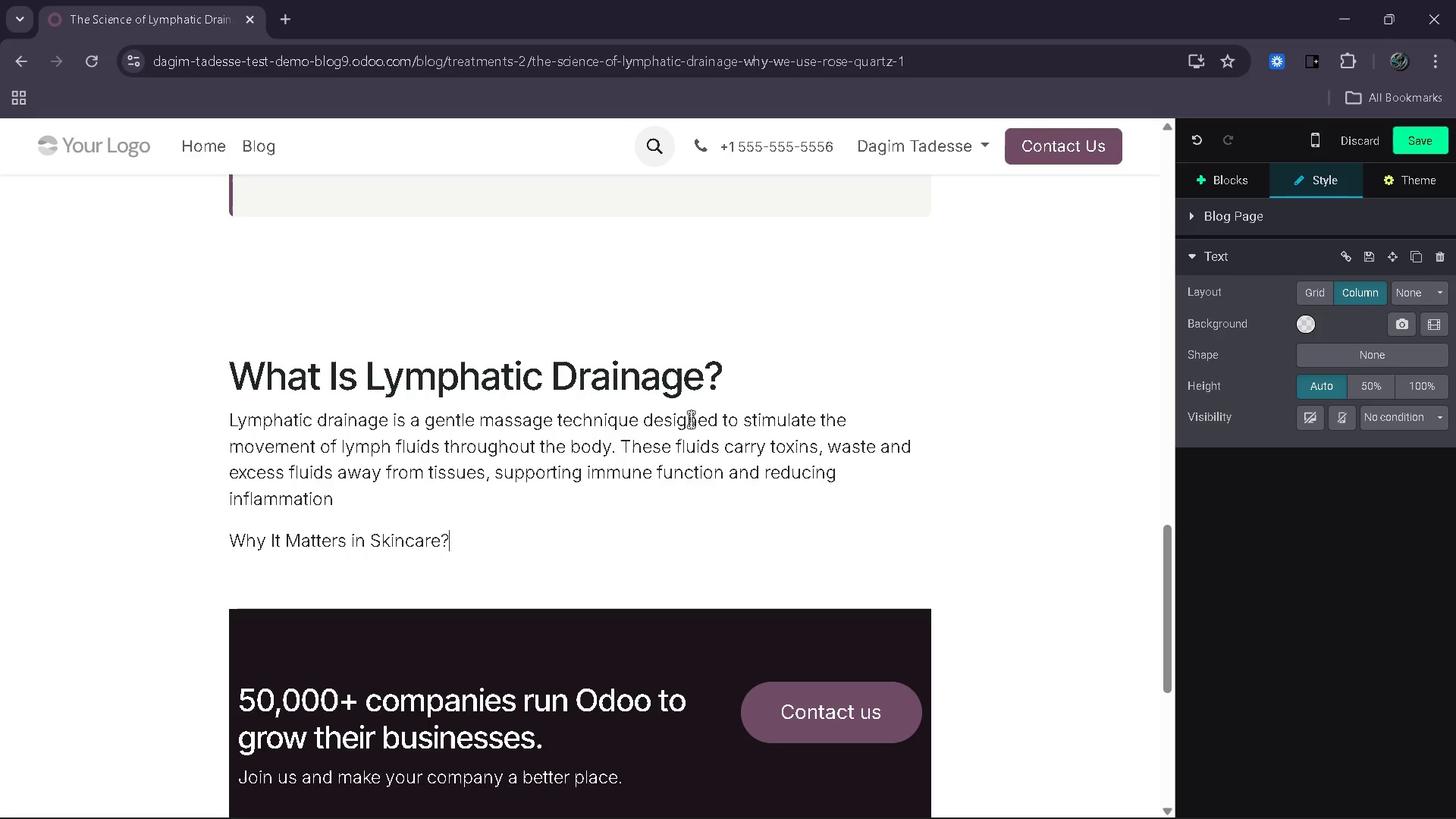 
key(Shift+Slash)
 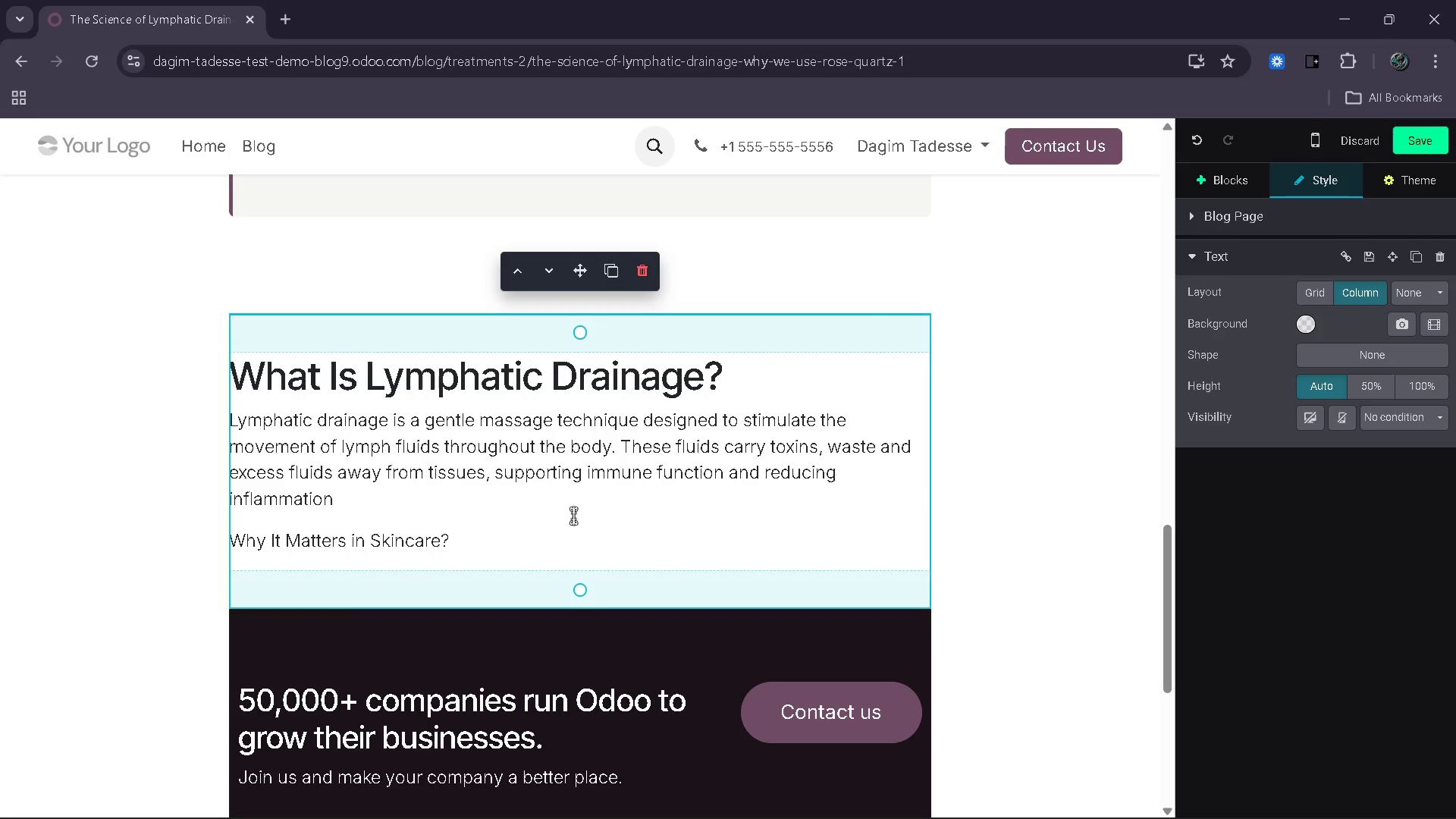 
left_click_drag(start_coordinate=[481, 544], to_coordinate=[231, 546])
 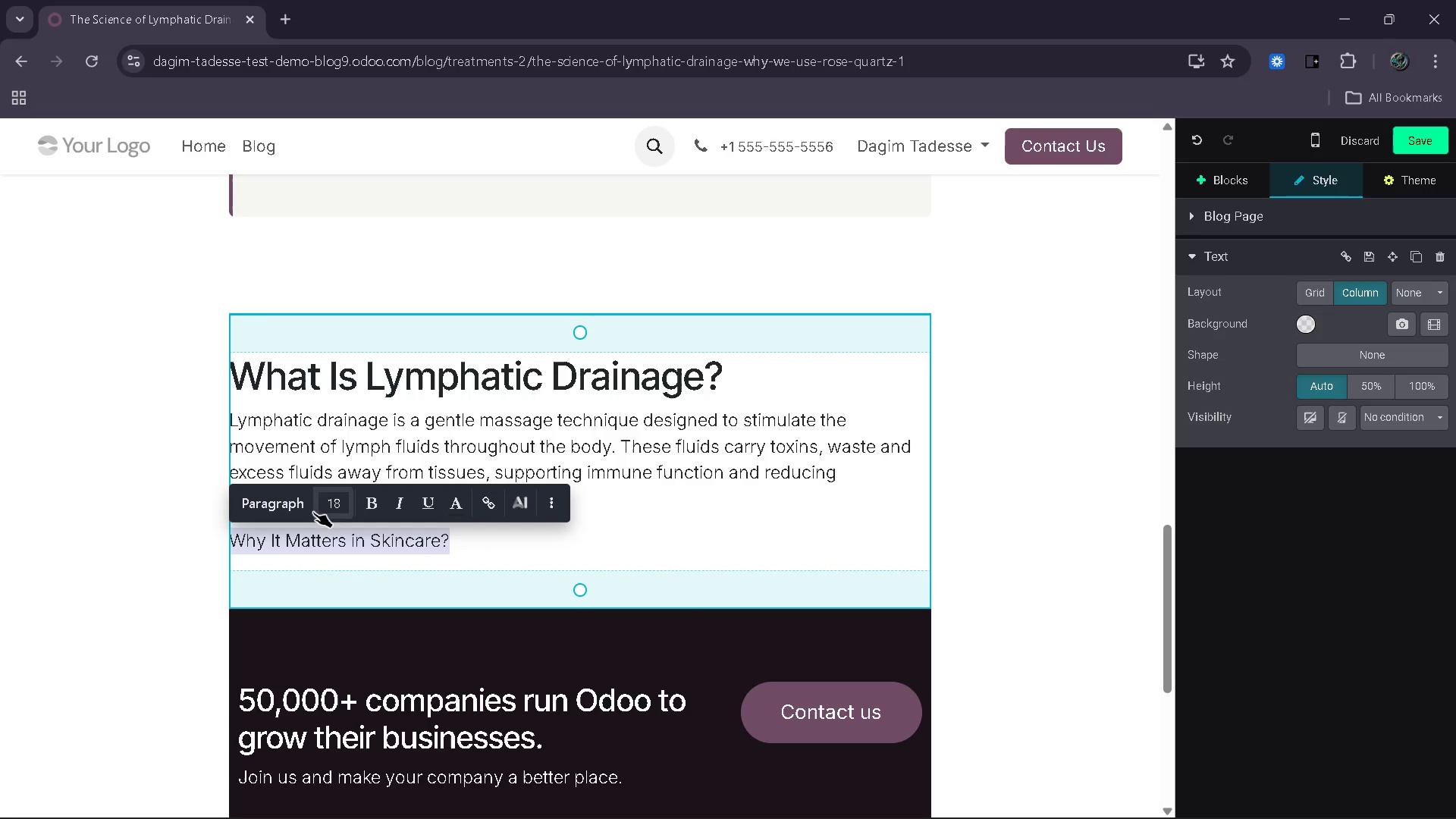 
left_click([279, 501])
 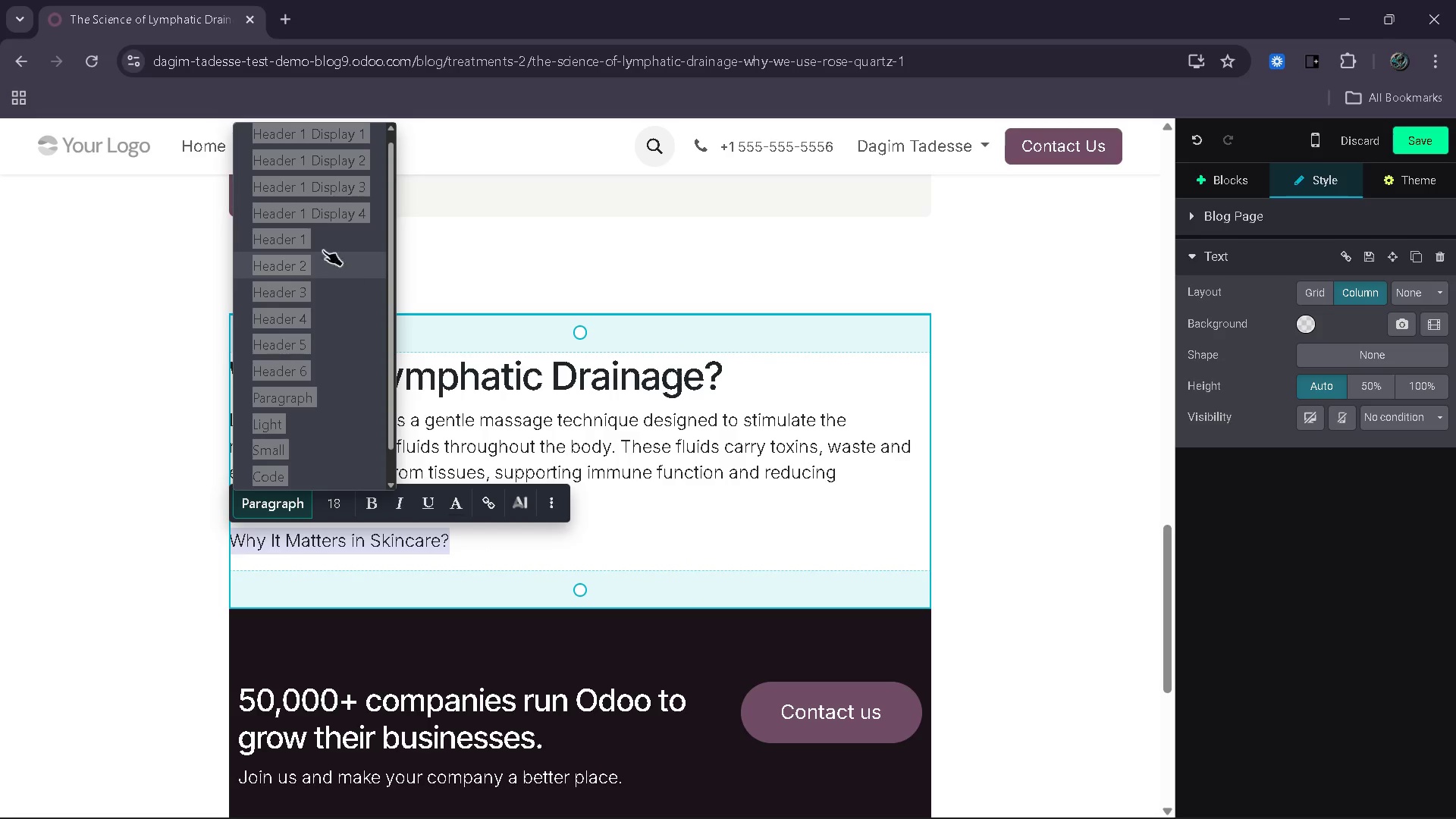 
left_click([315, 239])
 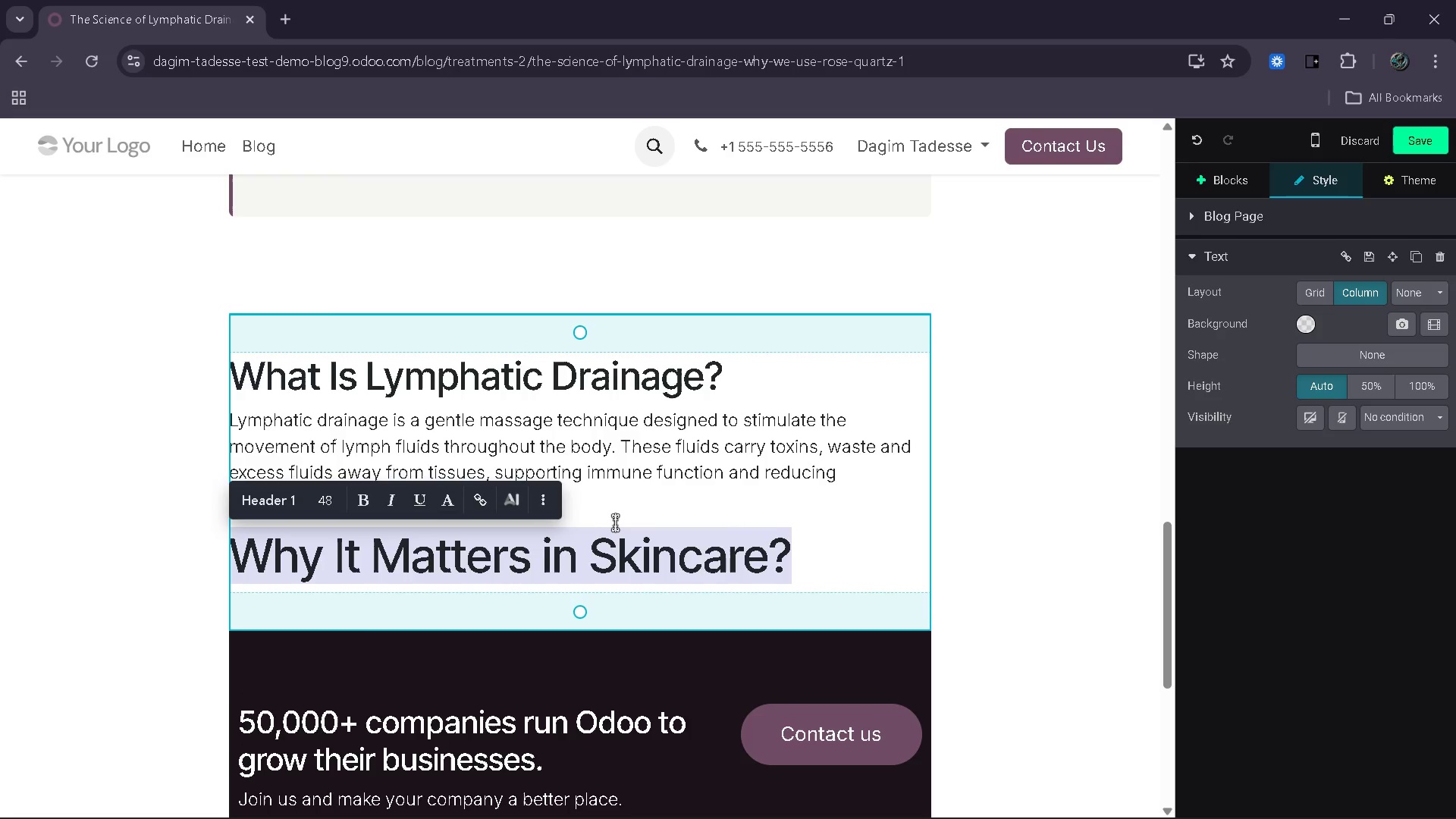 
left_click([807, 531])
 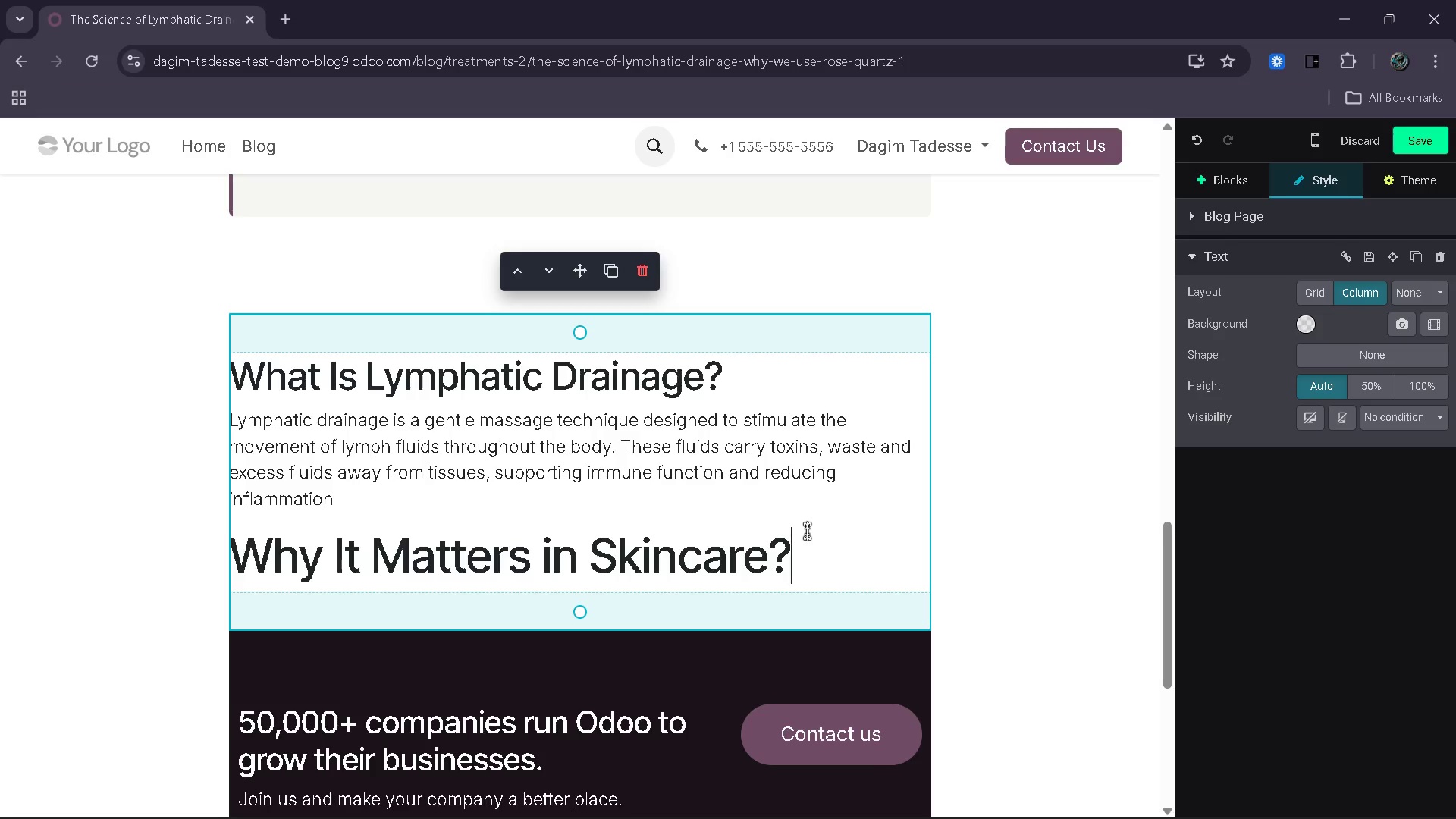 
key(Enter)
 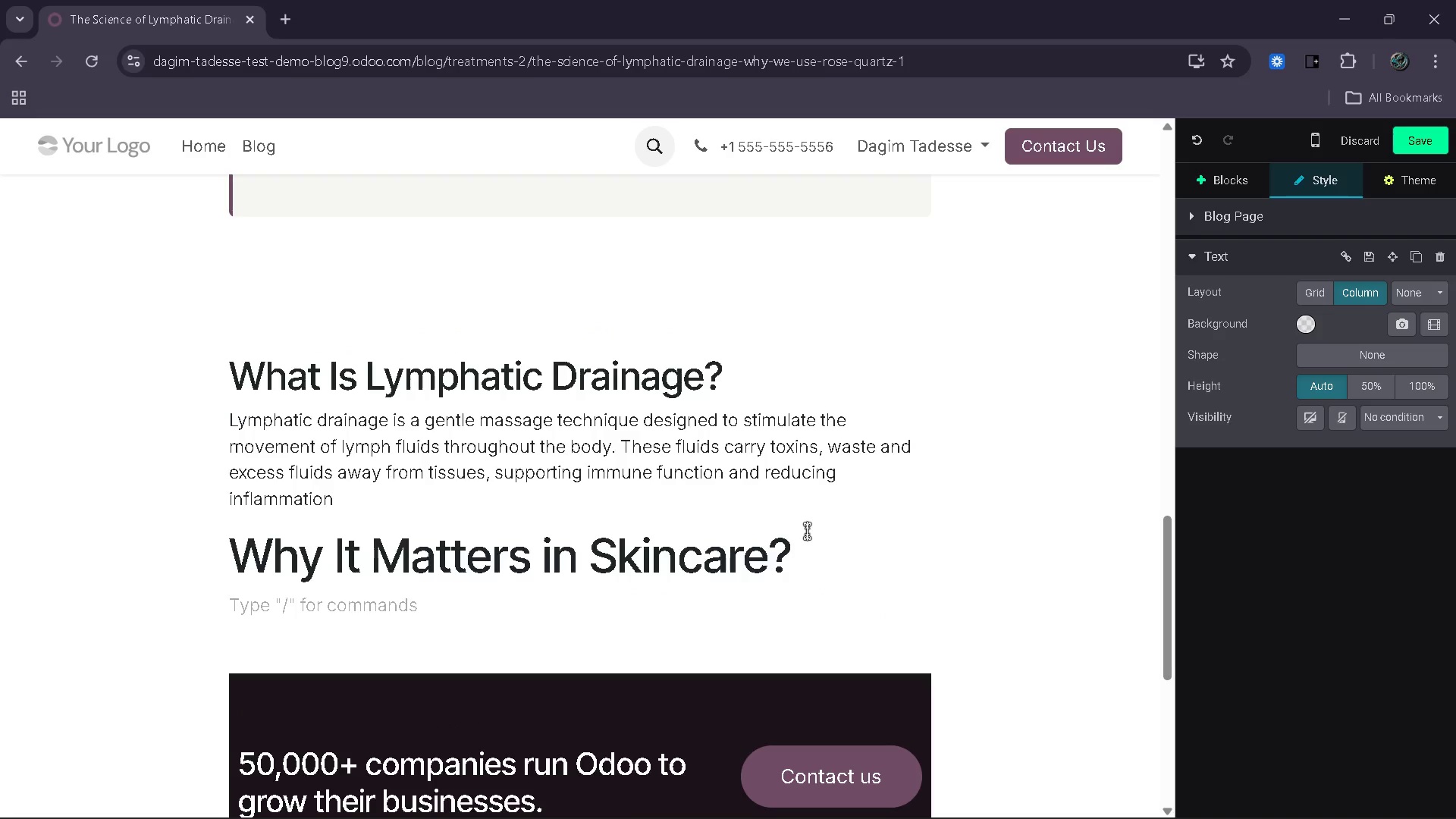 
type(In facial treatments)
 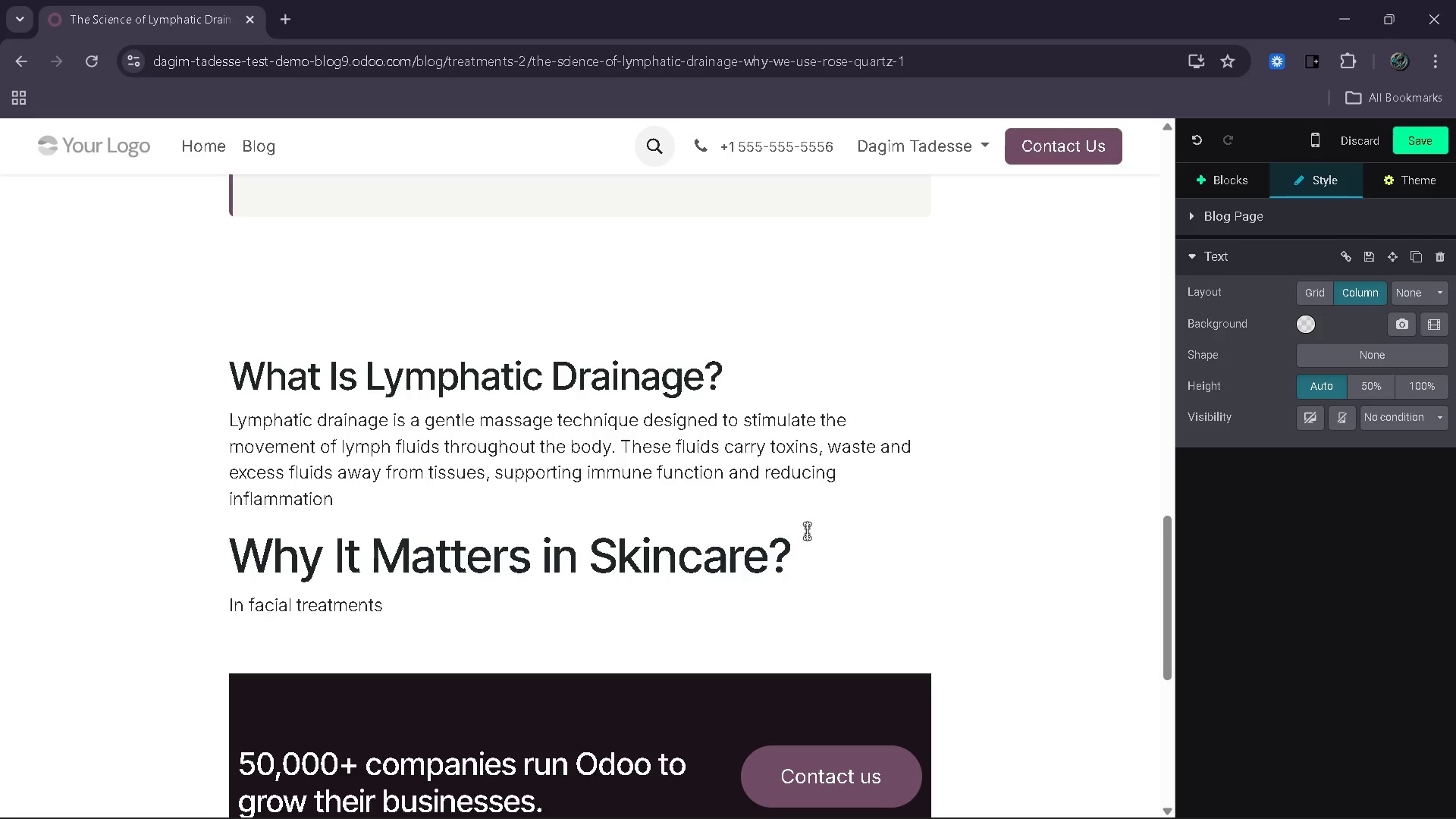 
type(, lymphatic f)
key(Backspace)
type(drainage pr)
 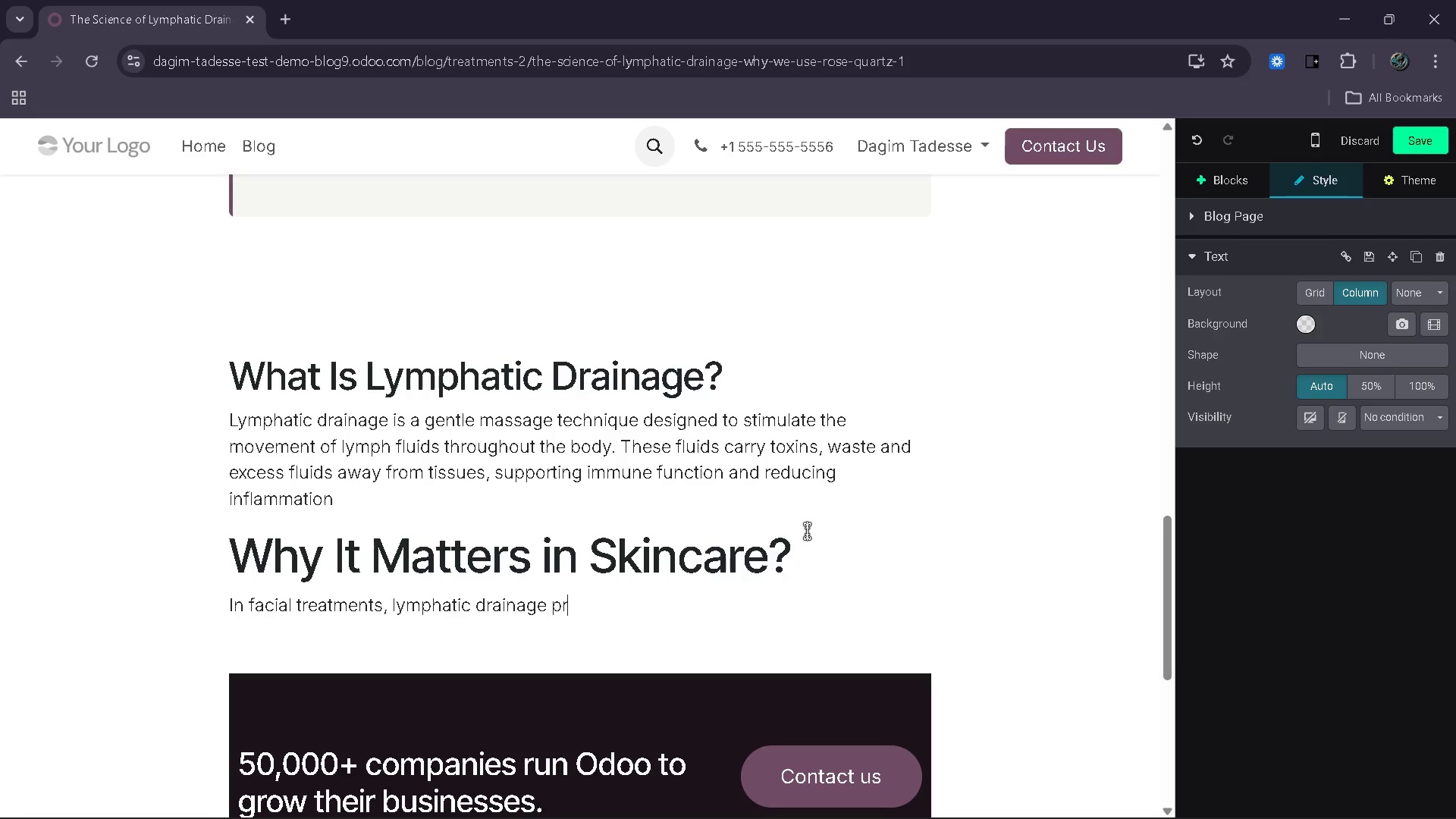 
key(Unknown)
 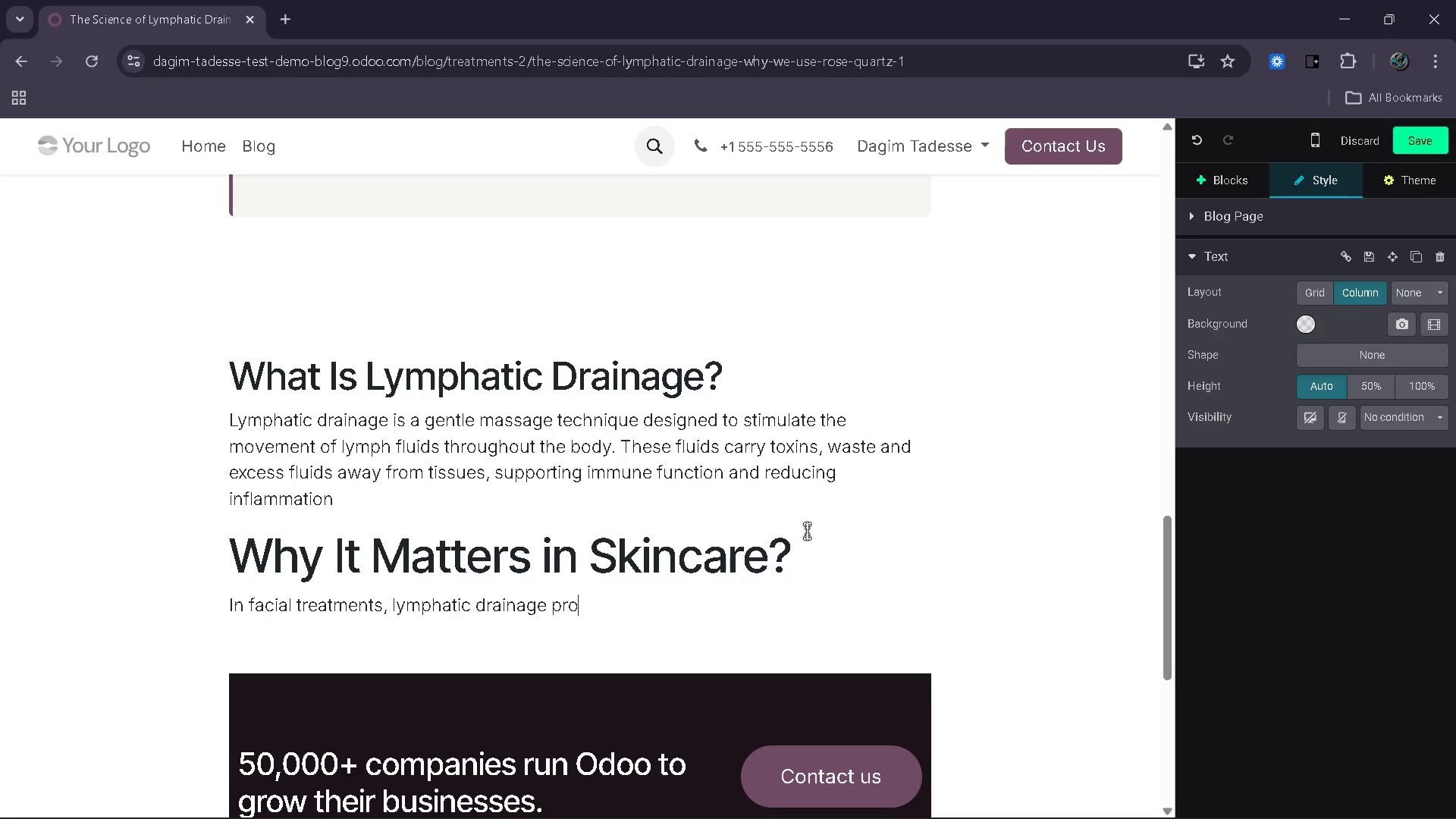 
type(vides measurea)
key(Backspace)
key(Backspace)
key(Backspace)
type(rable)
 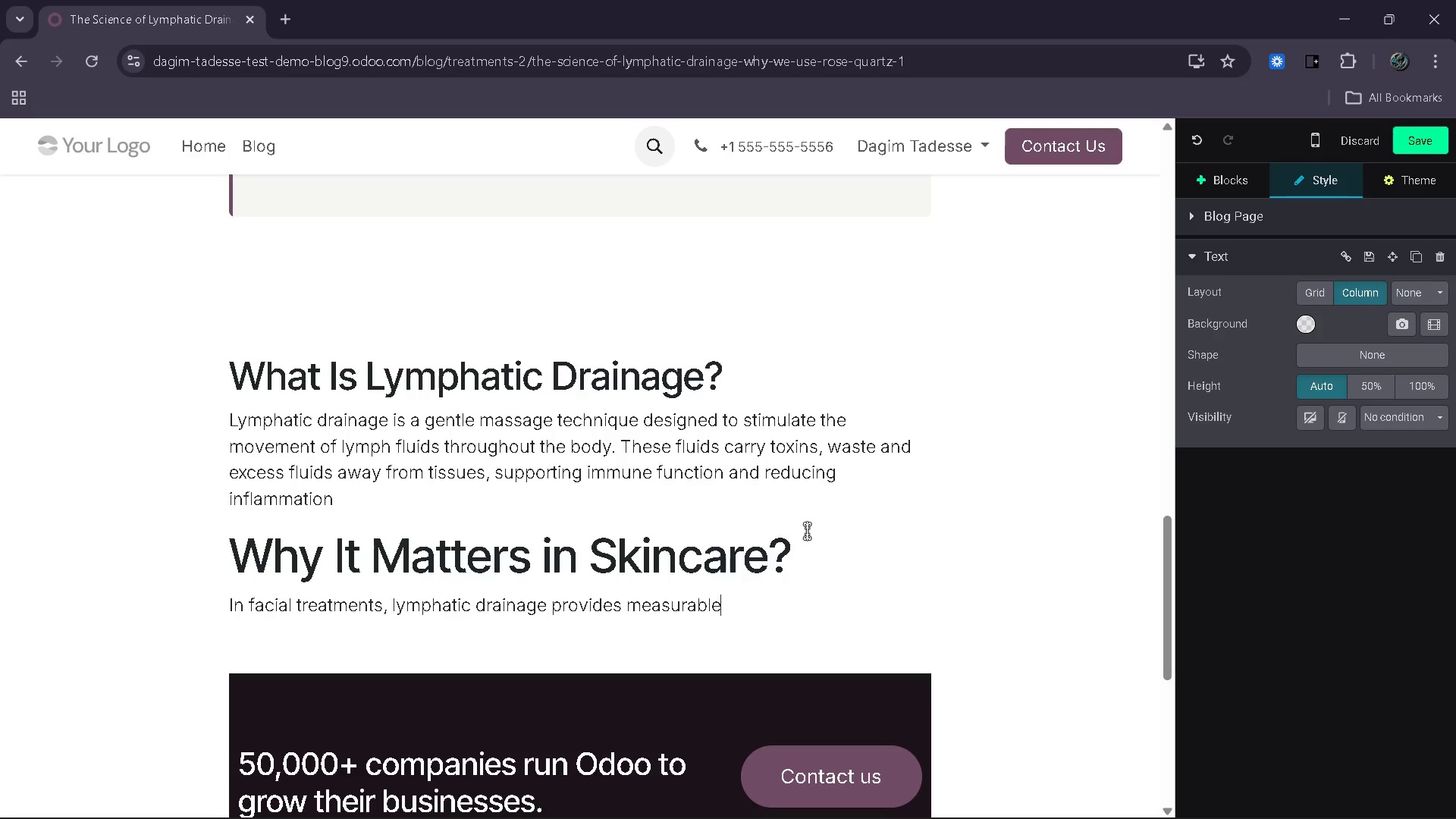 
type( benefits )
key(Backspace)
type(:)
 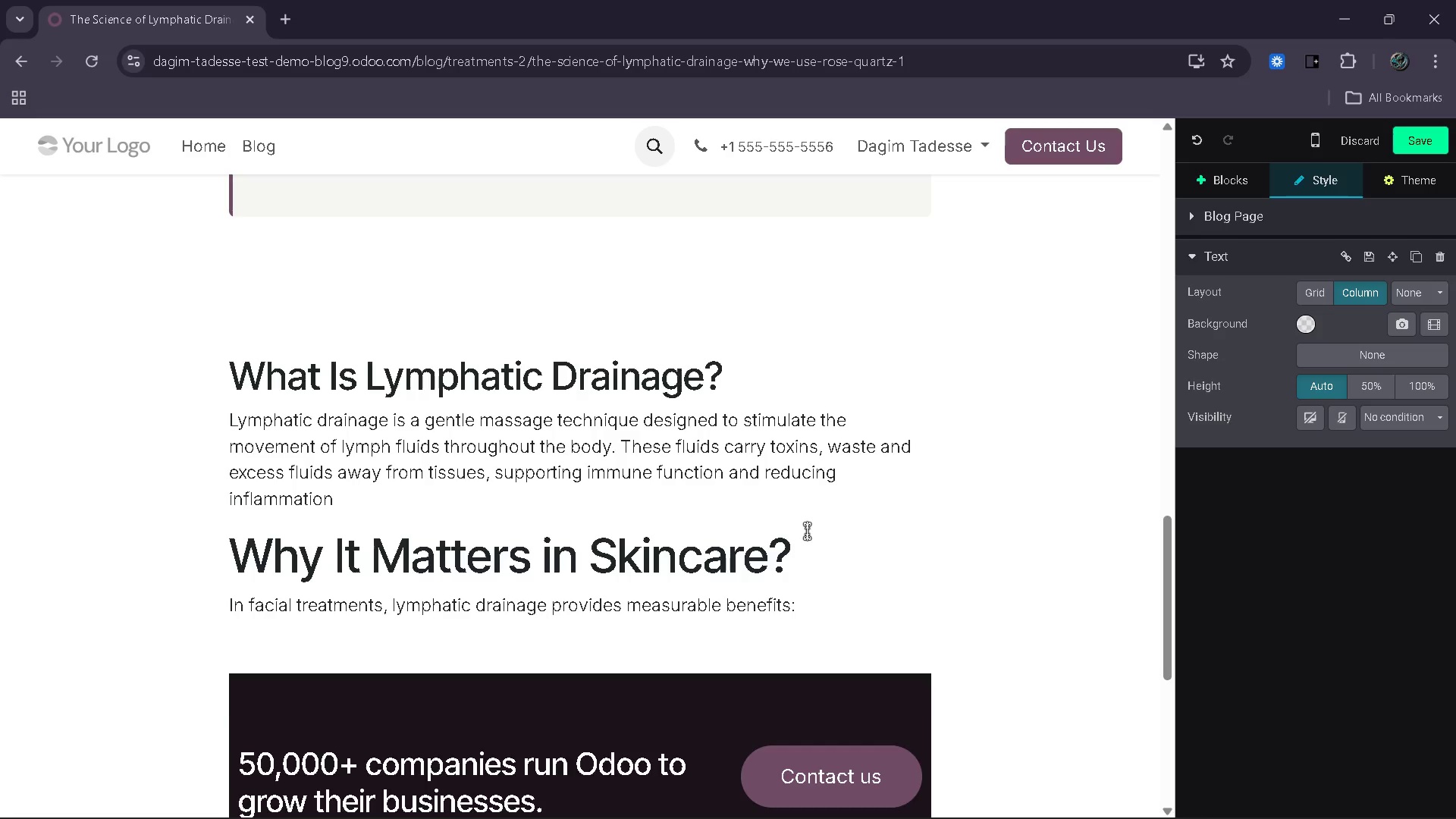 
key(Enter)
 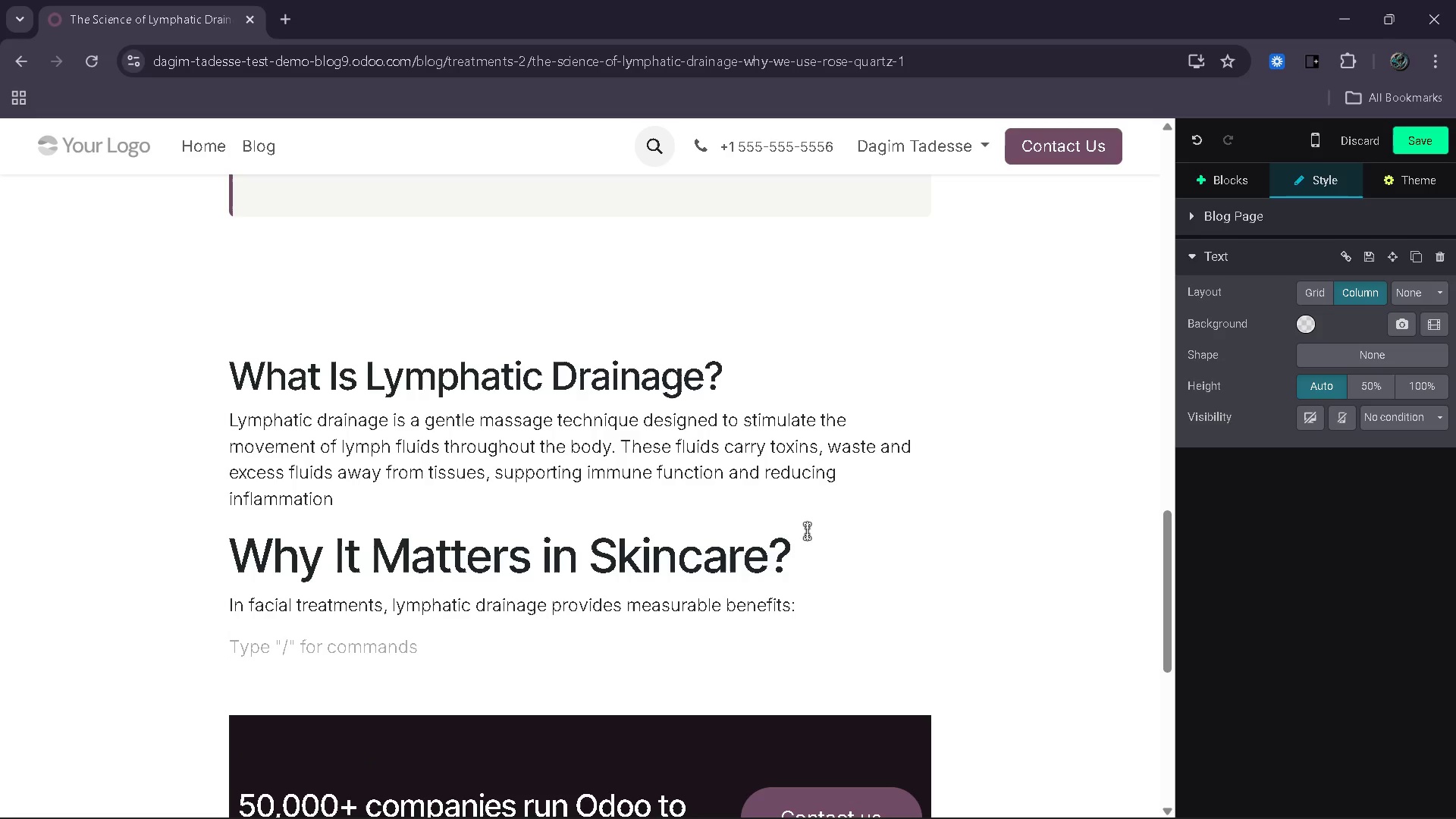 
type(Reduces puffines and fluid retention)
 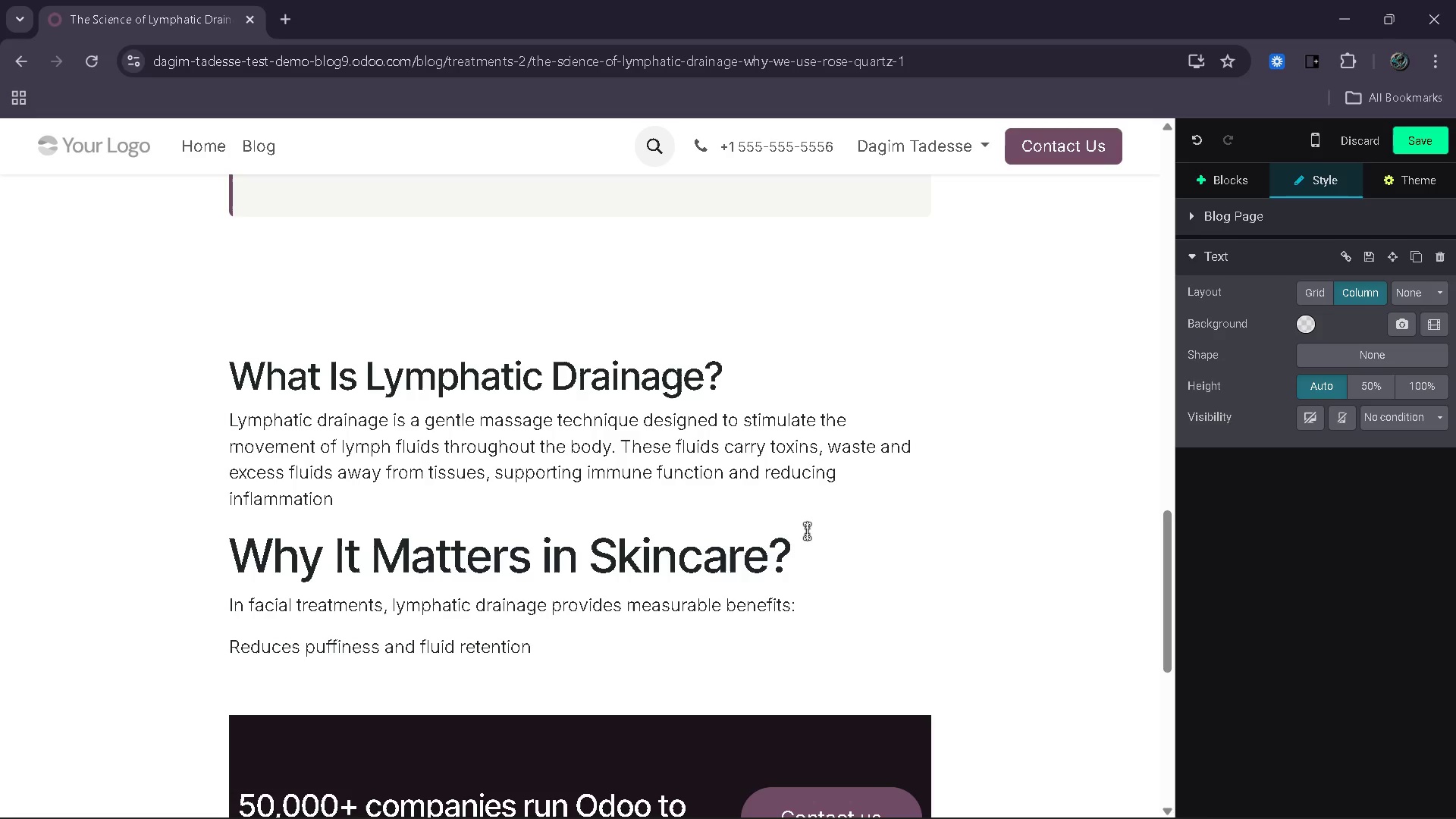 
key(Enter)
 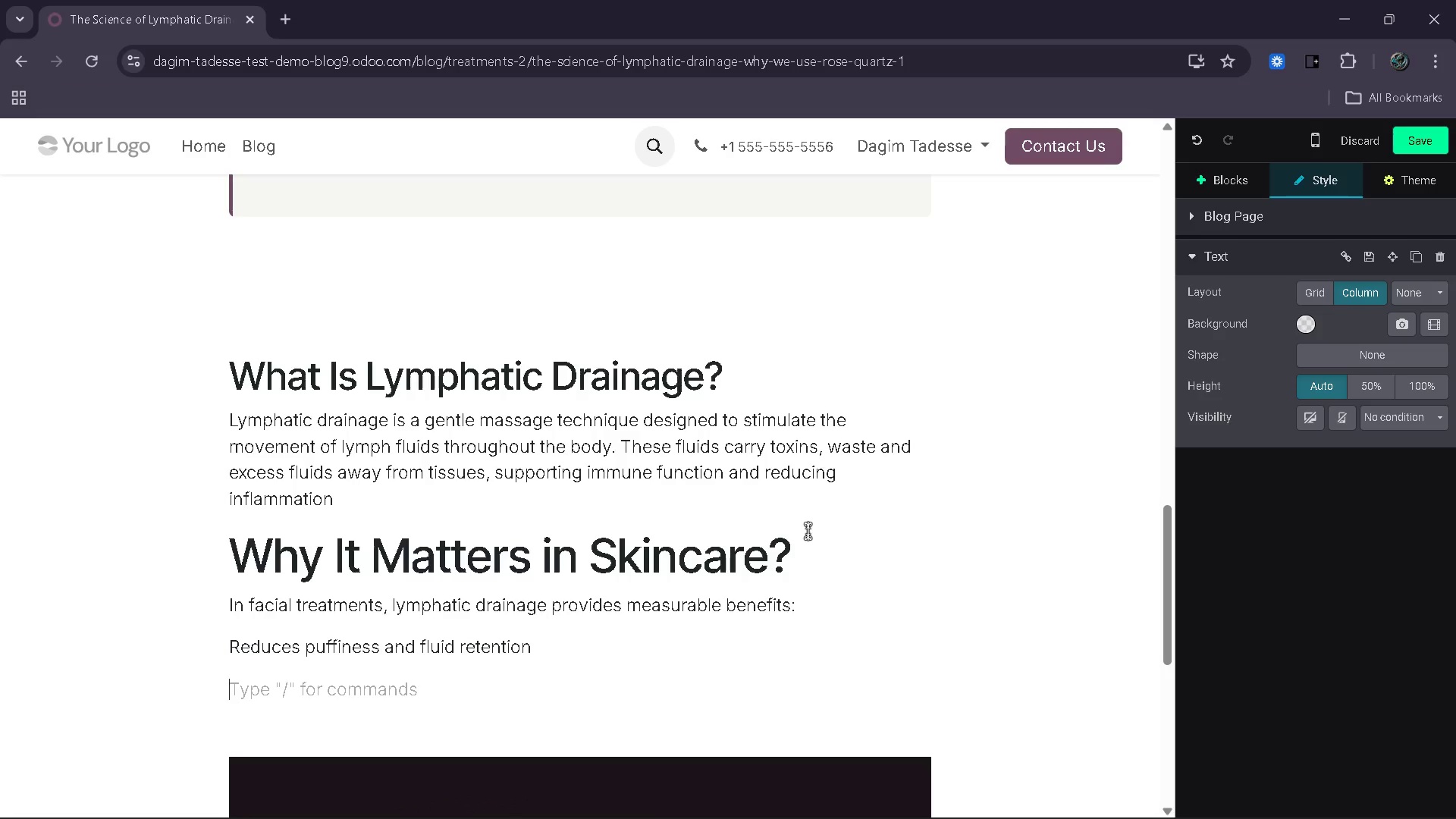 
type(Improves skin tone and clarity)
 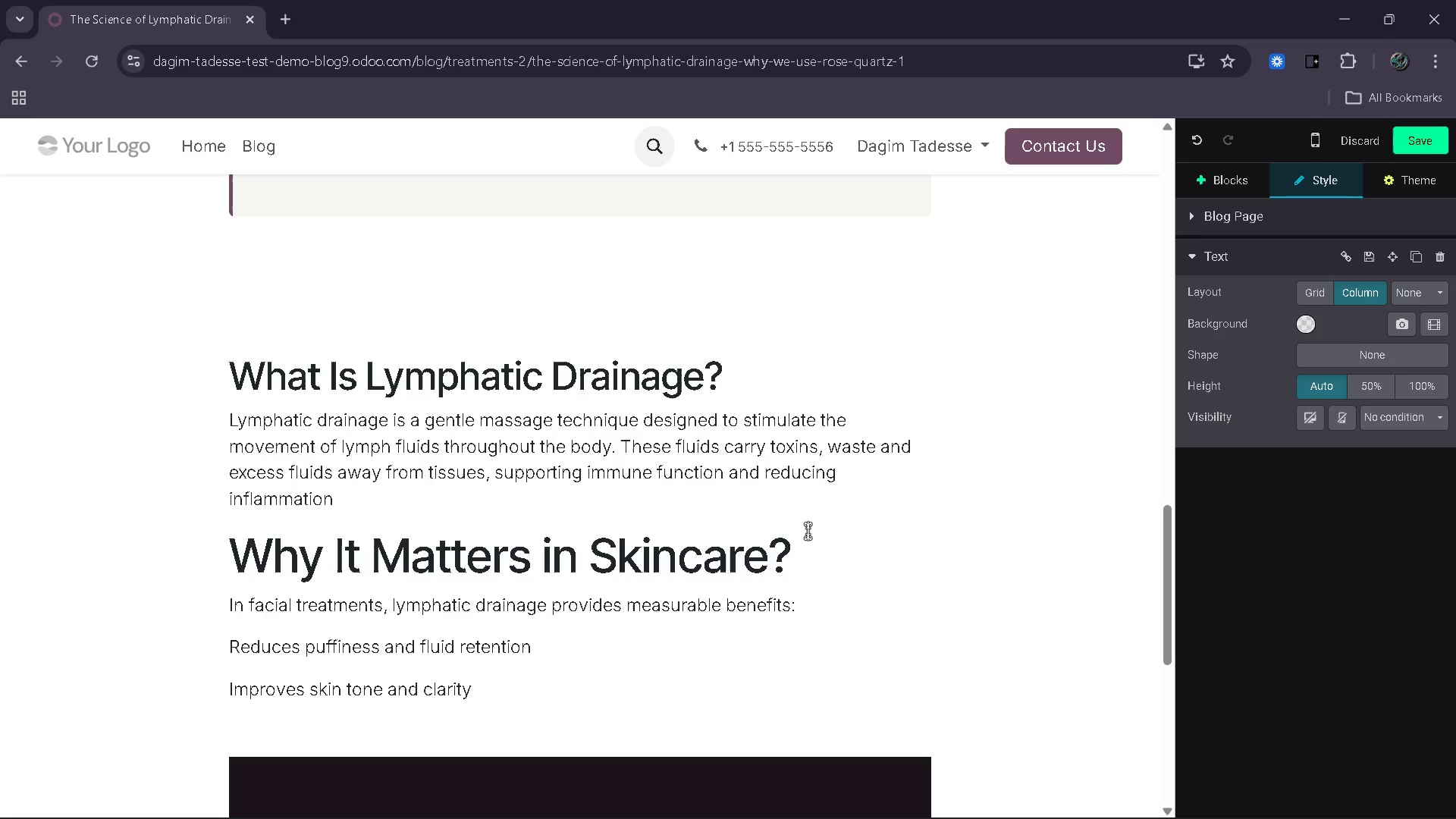 
key(Enter)
 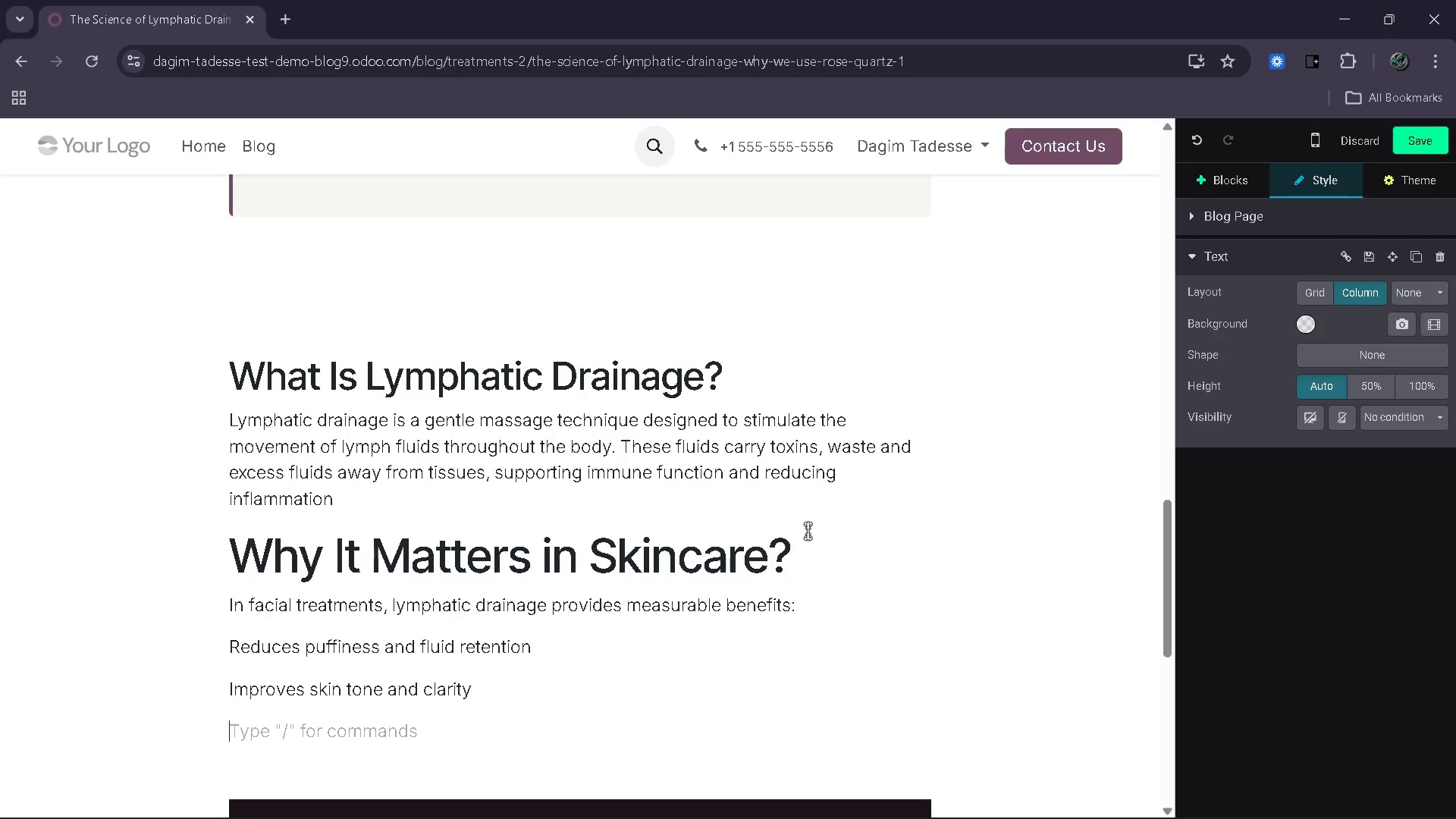 
type(Enhances an)
key(Backspace)
type(bsor)
 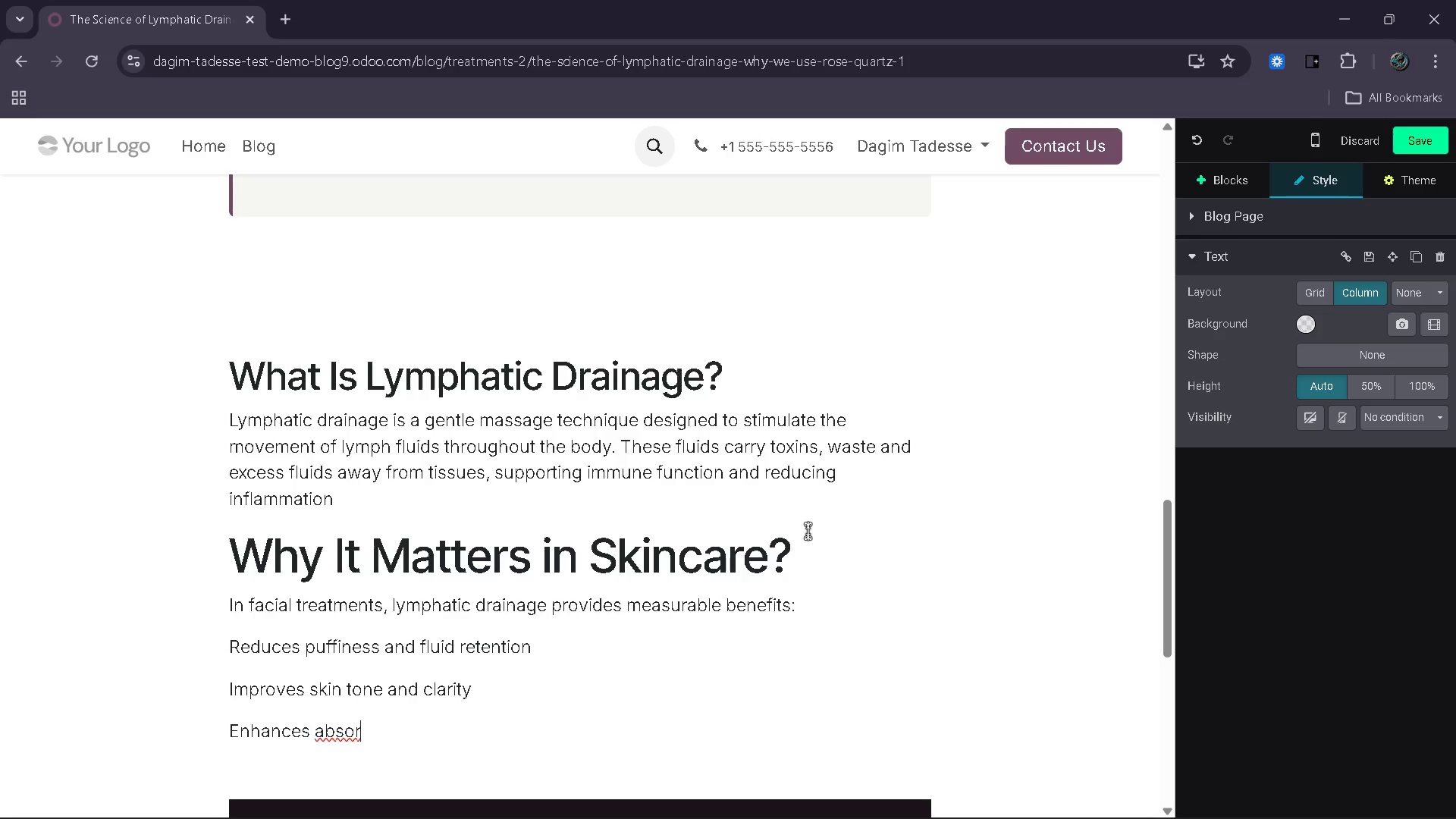 
type(ption of sj)
key(Backspace)
type(kina)
key(Backspace)
type(caer)
key(Backspace)
key(Backspace)
type(re products)
 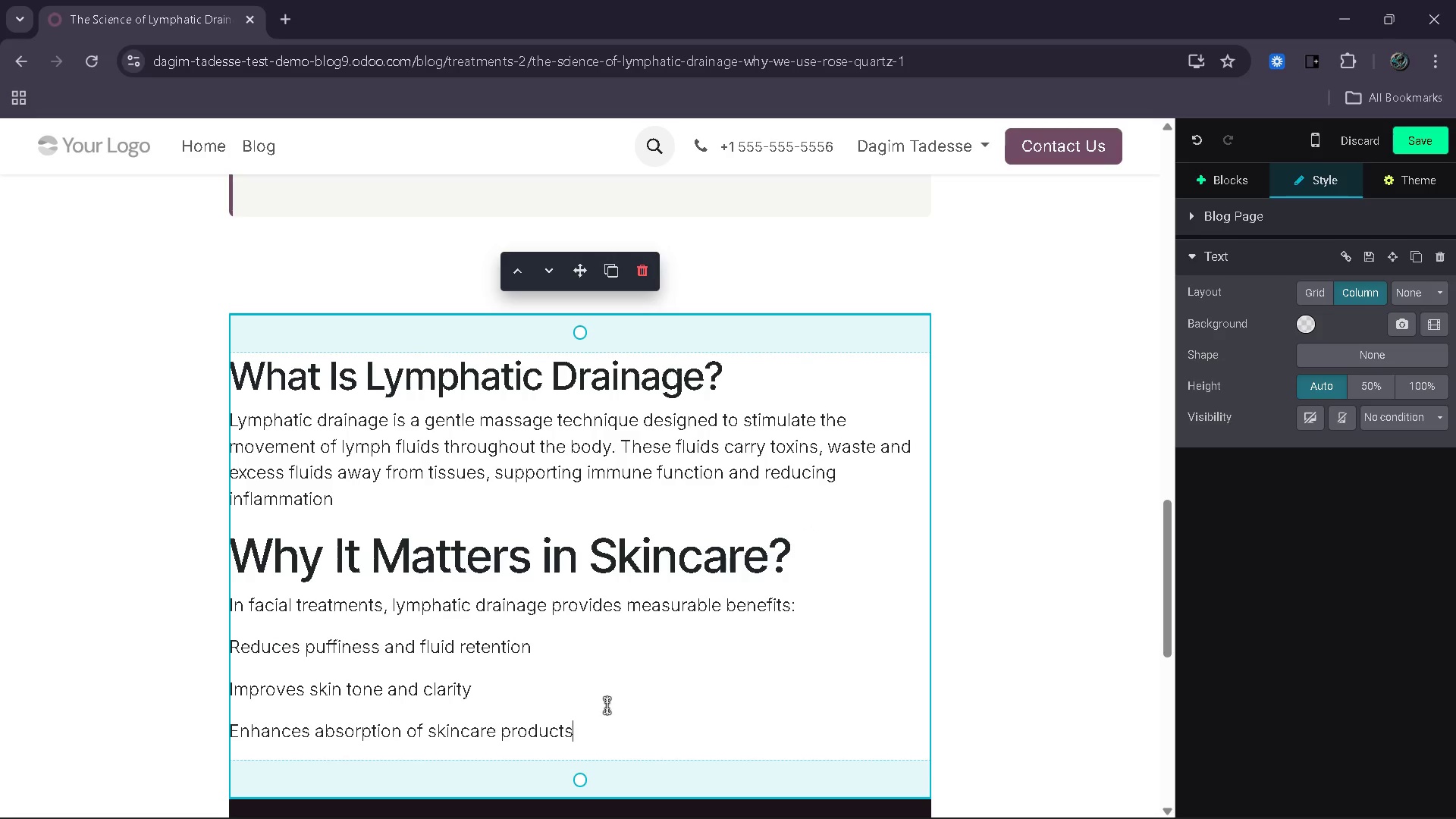 
left_click_drag(start_coordinate=[601, 724], to_coordinate=[353, 695])
 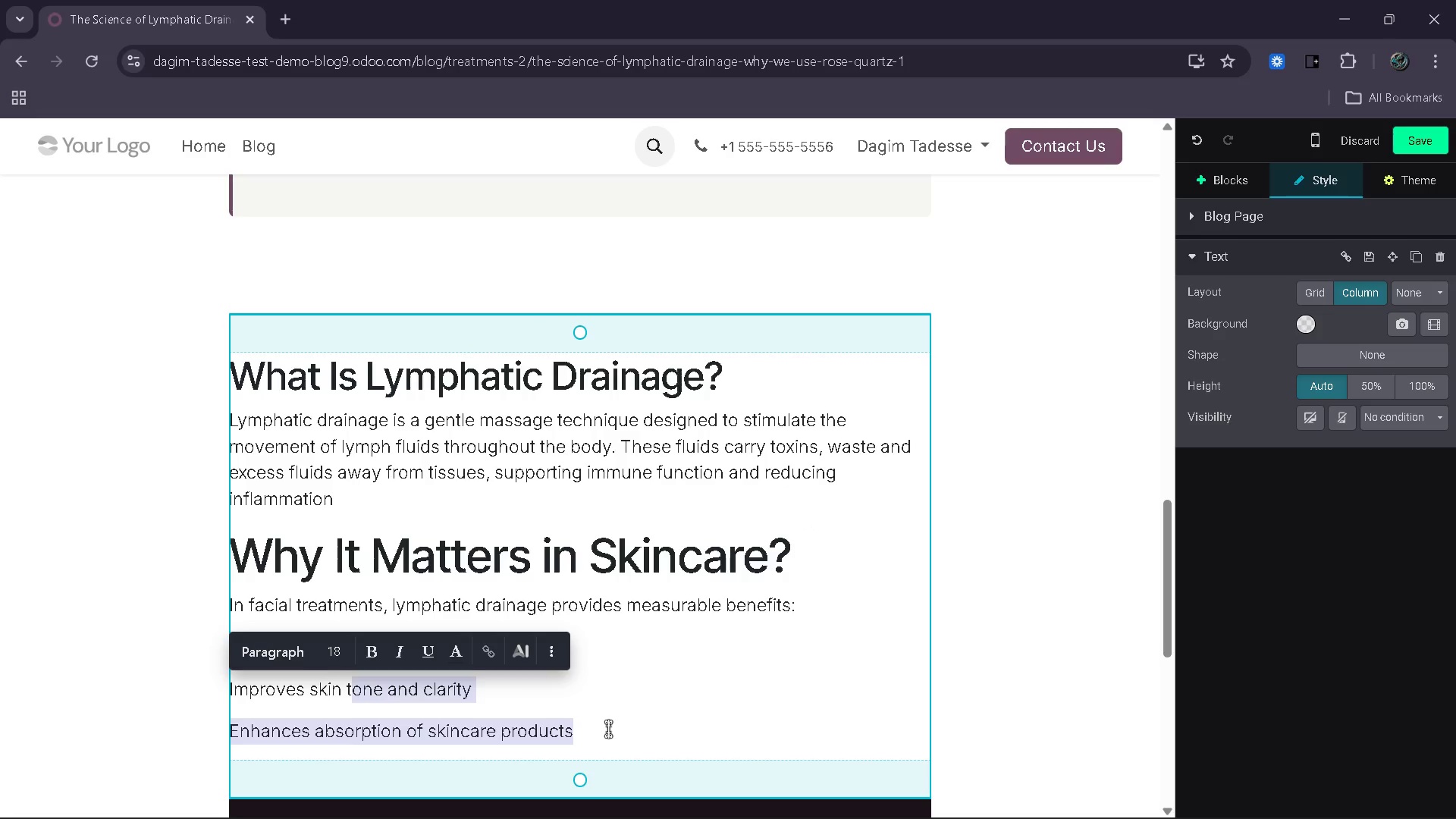 
left_click([610, 729])
 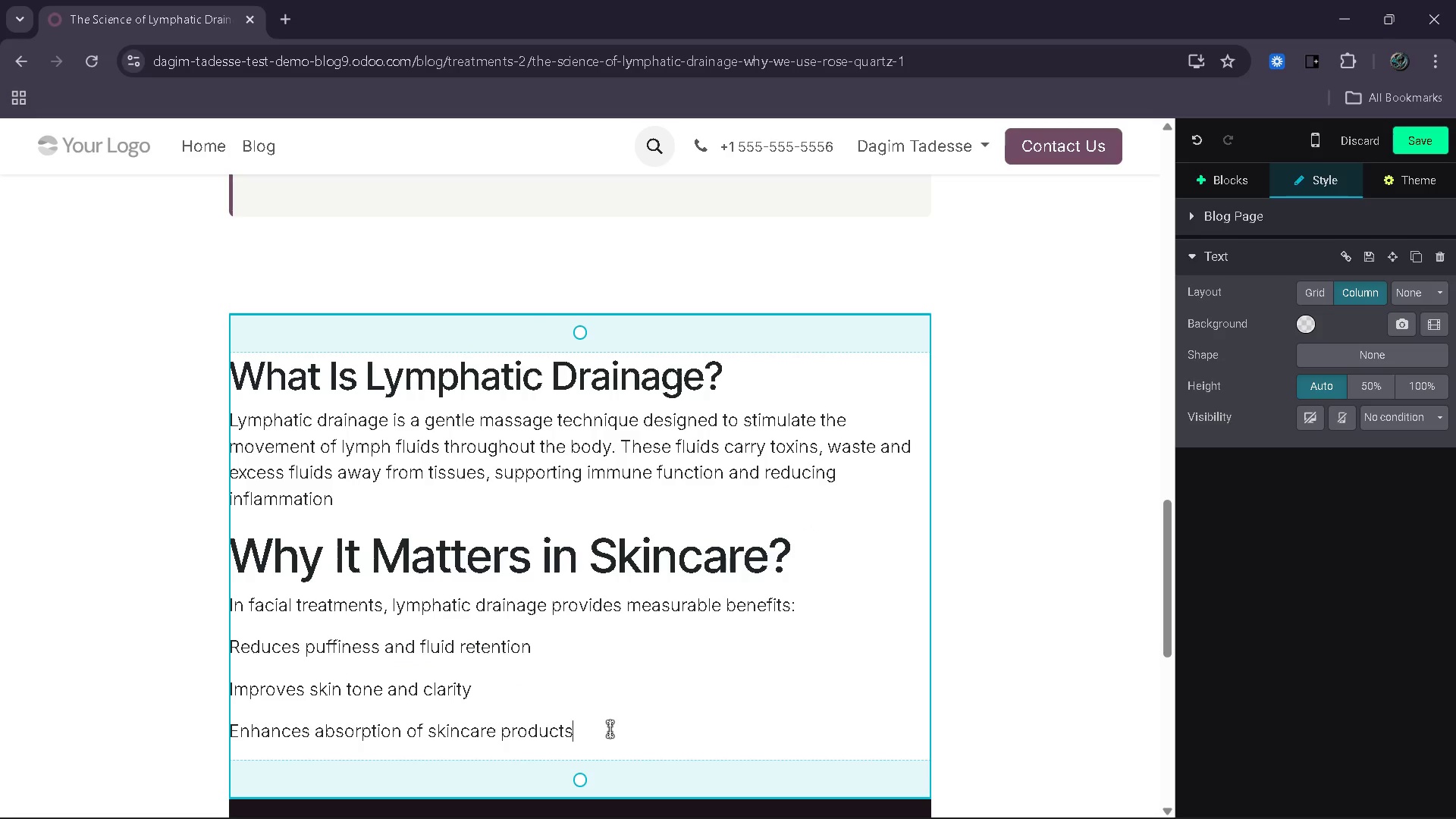 
left_click_drag(start_coordinate=[610, 729], to_coordinate=[195, 648])
 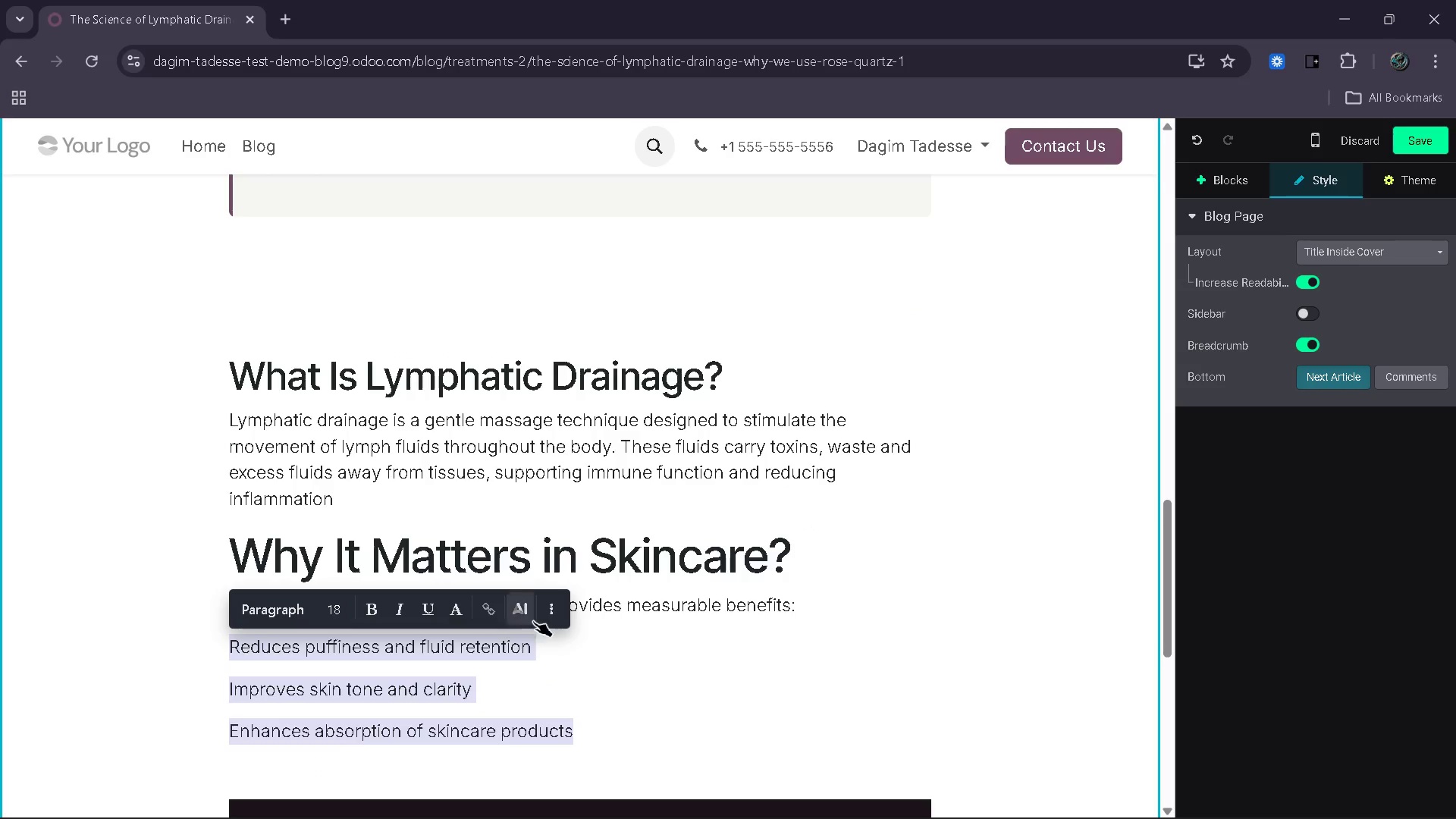 
left_click([552, 615])
 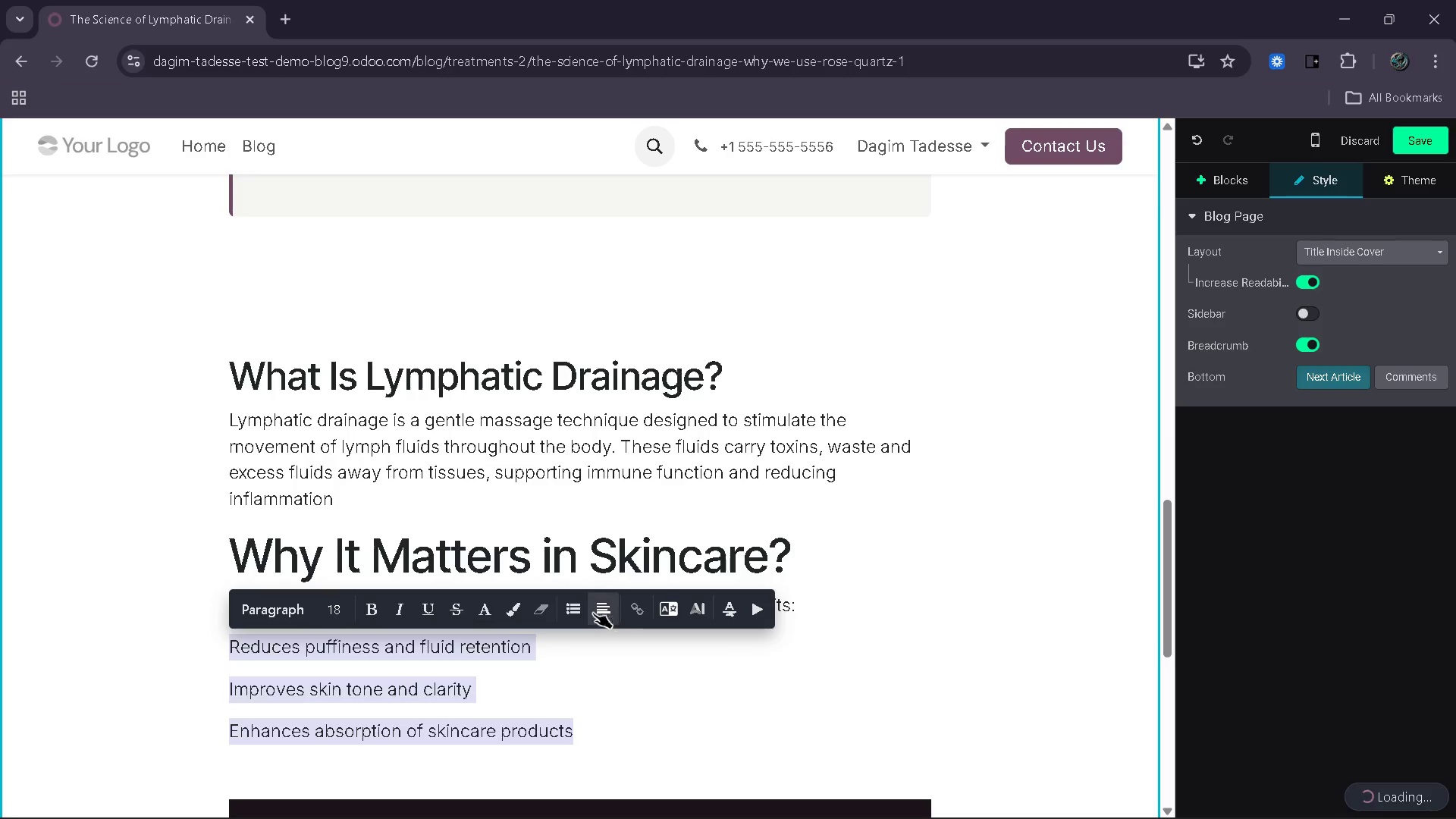 
left_click([570, 609])
 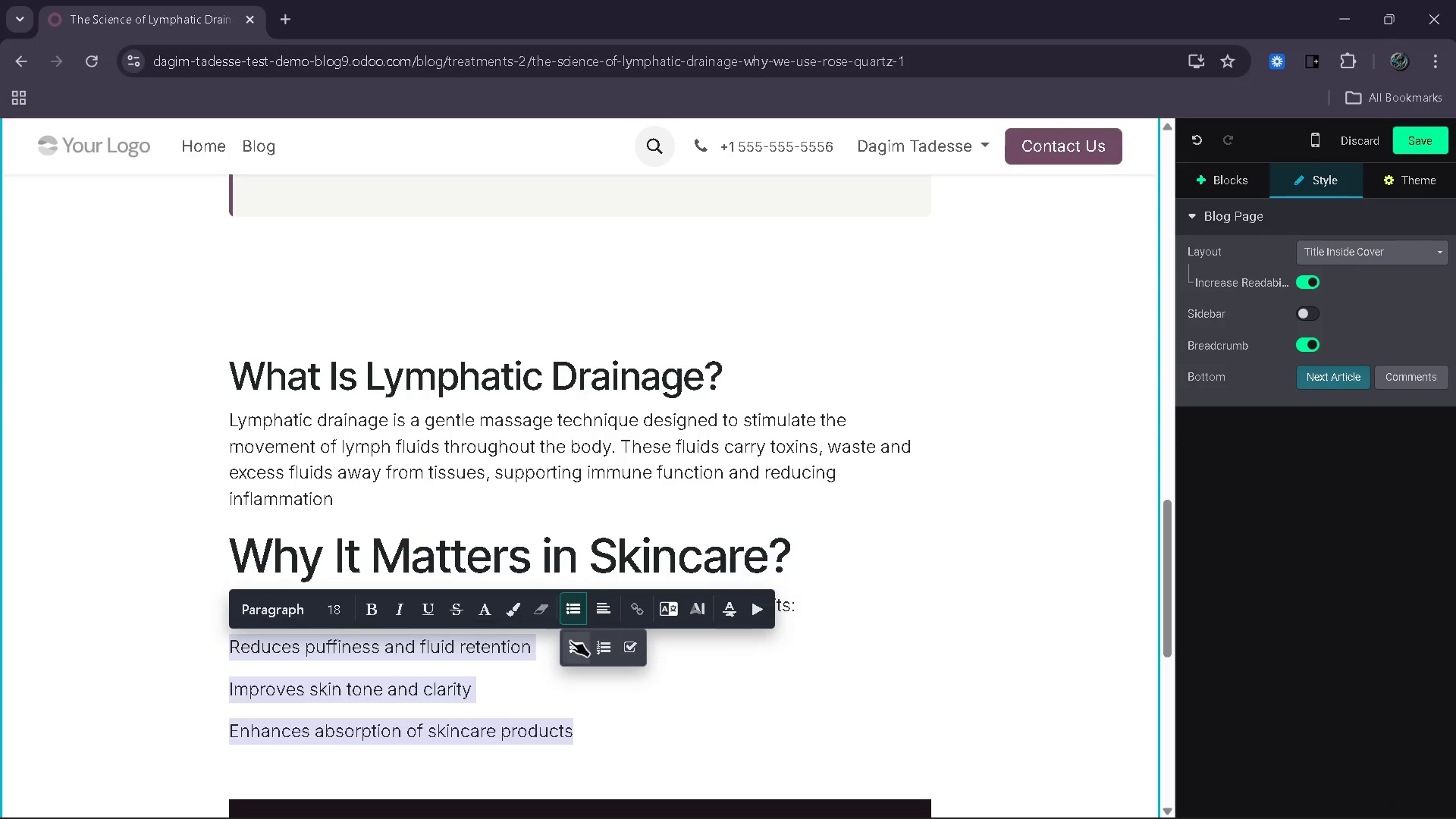 
left_click([570, 641])
 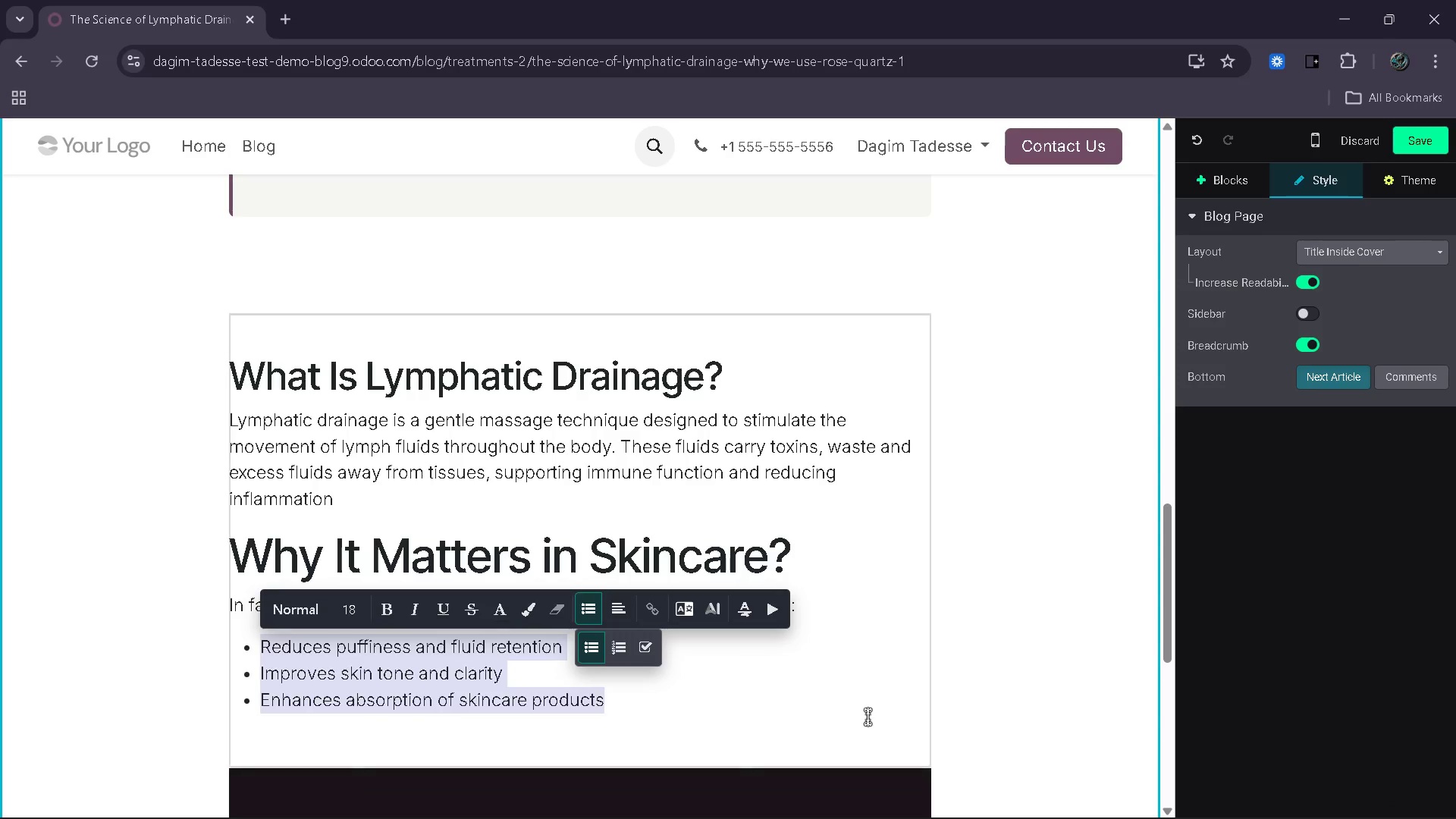 
left_click([868, 717])
 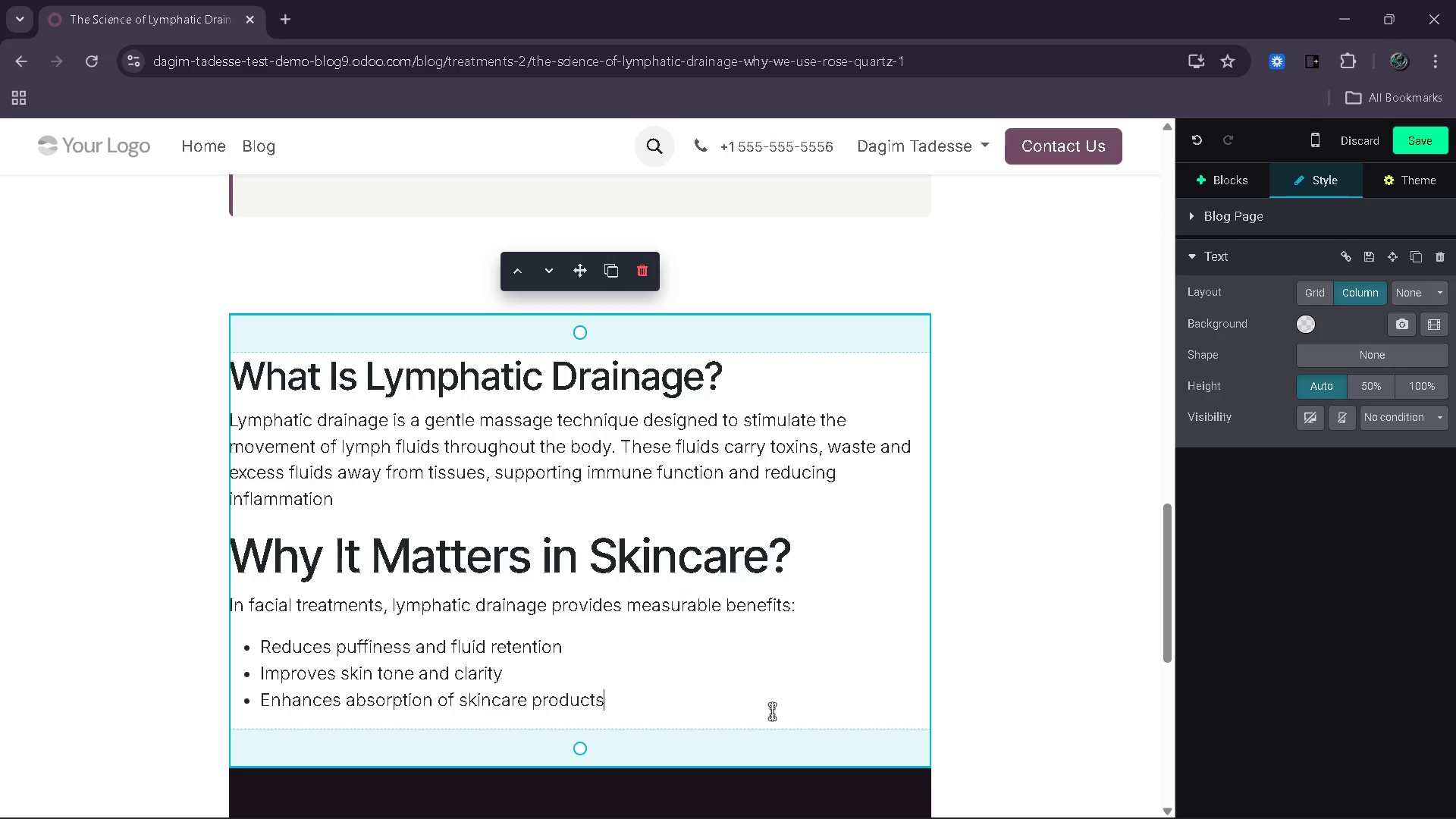 
key(Enter)
 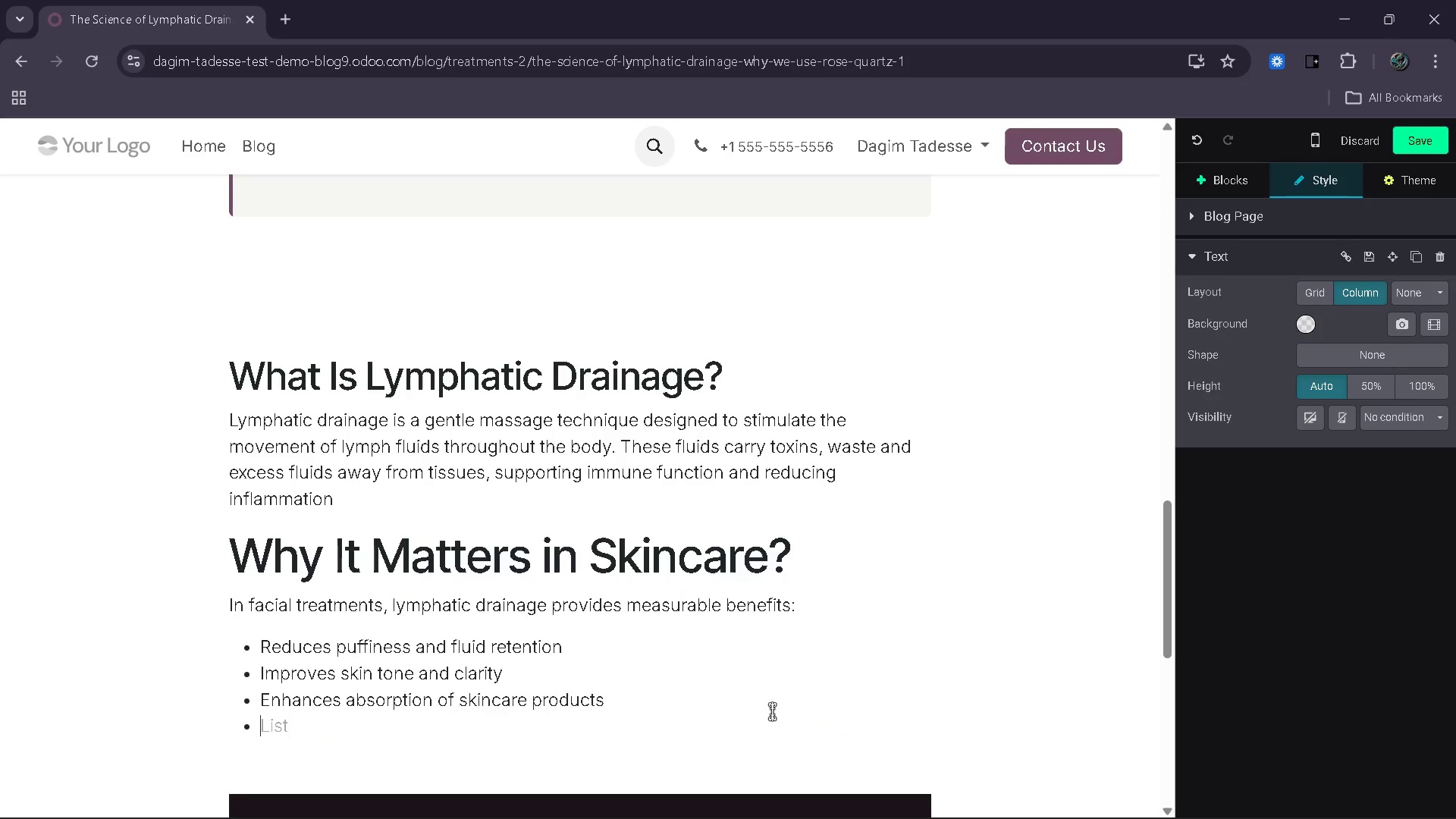 
type(Y)
key(Backspace)
type(t)
key(Backspace)
key(Backspace)
key(Backspace)
type(This makes it an essential step in advanced )
key(Backspace)
type(, reu)
key(Backspace)
type(sults-srive)
 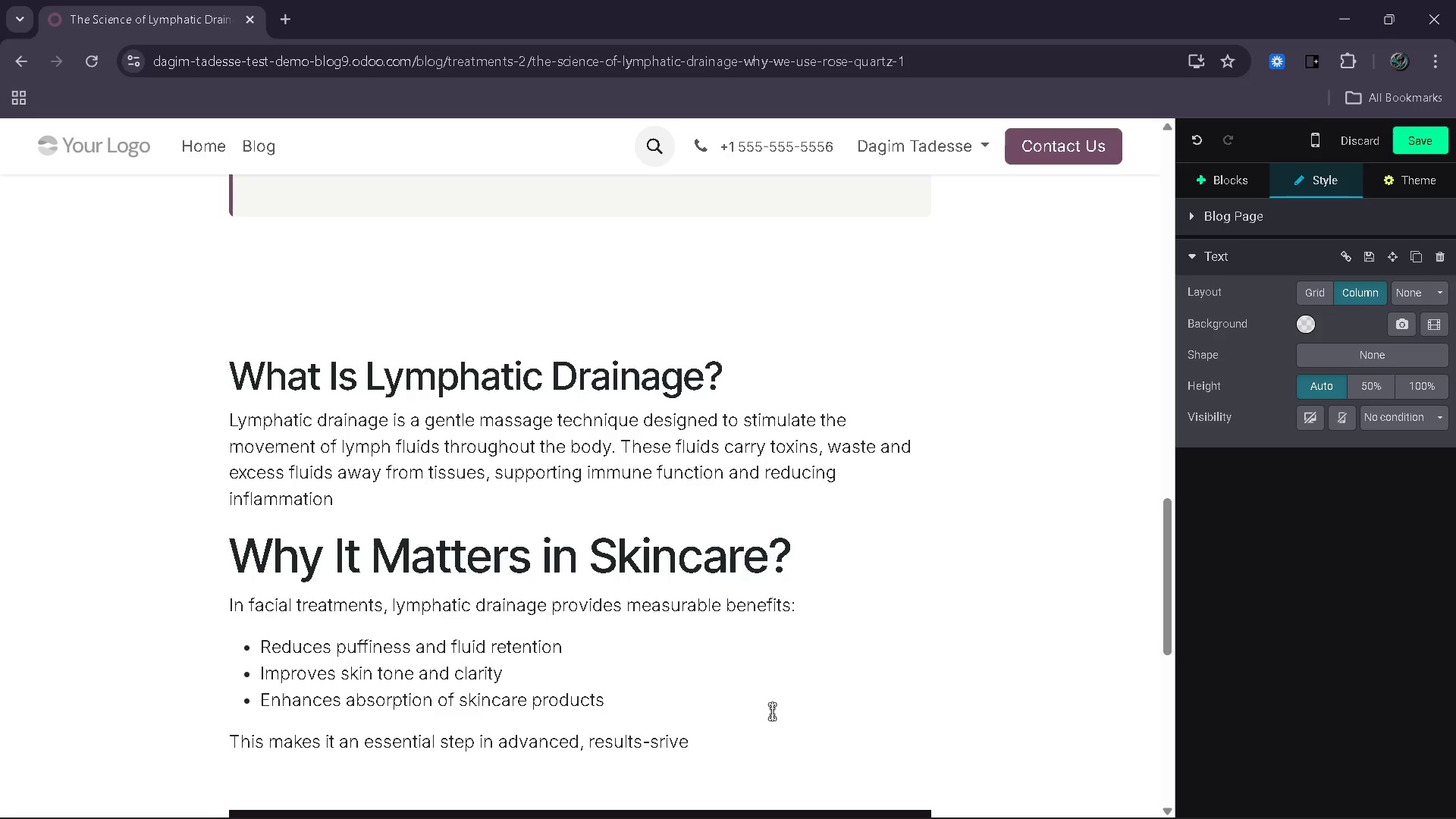 
wait(5.25)
 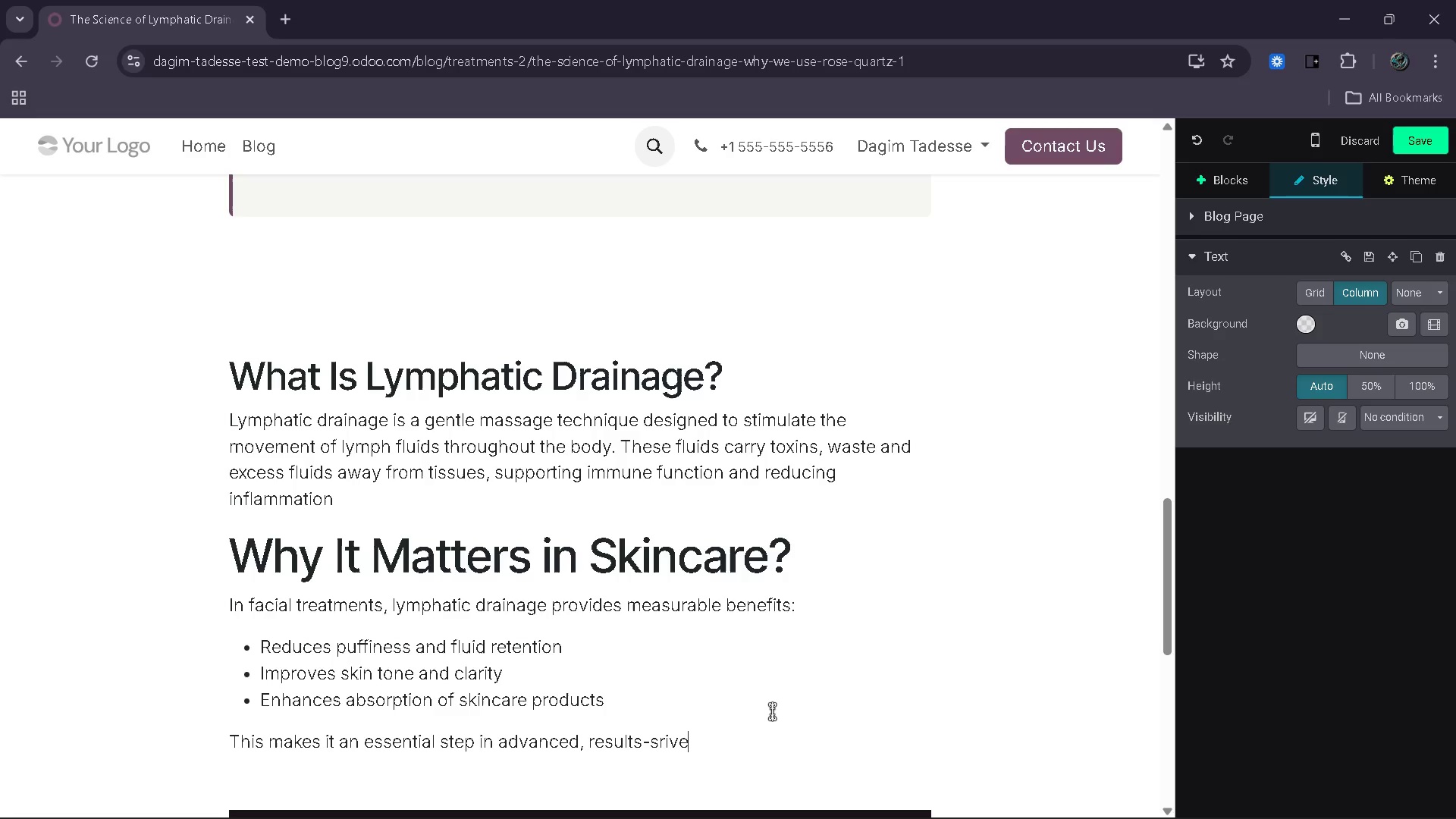 
key(Backspace)
key(Backspace)
key(Backspace)
key(Backspace)
key(Backspace)
type(driven foo)
key(Backspace)
key(Backspace)
type(aciea)
key(Backspace)
key(Backspace)
type(als)
 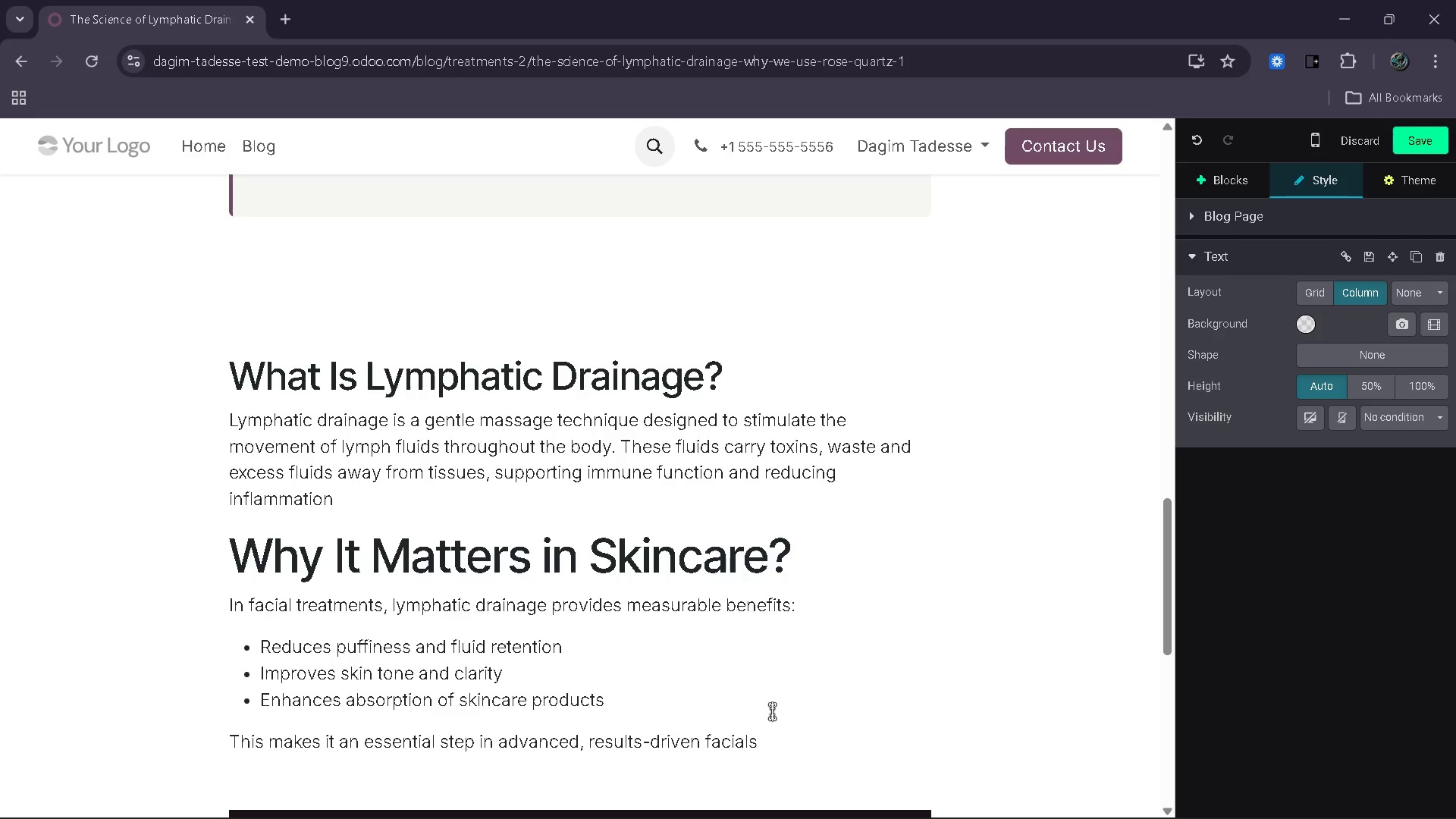 
wait(7.73)
 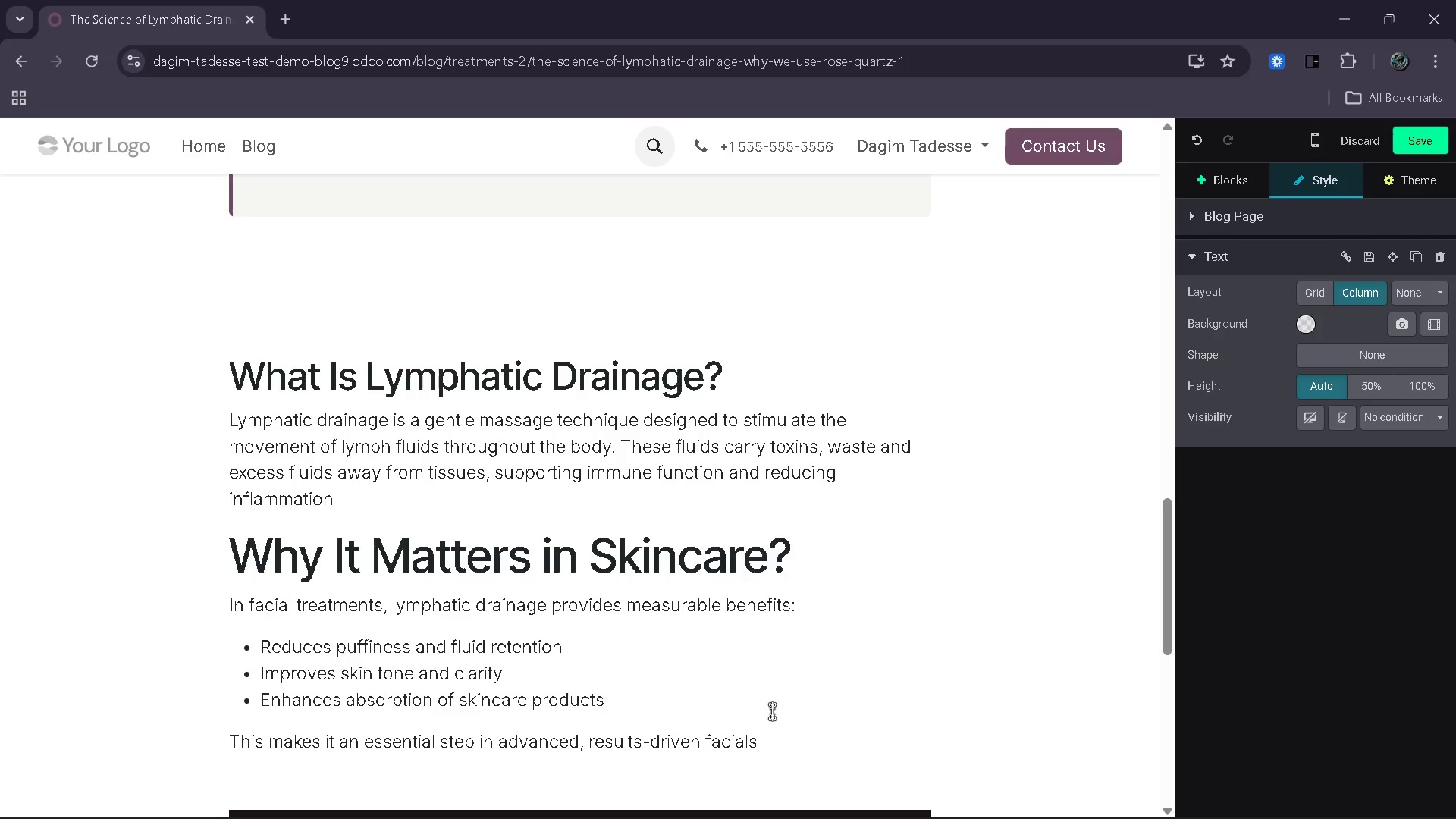 
key(Period)
 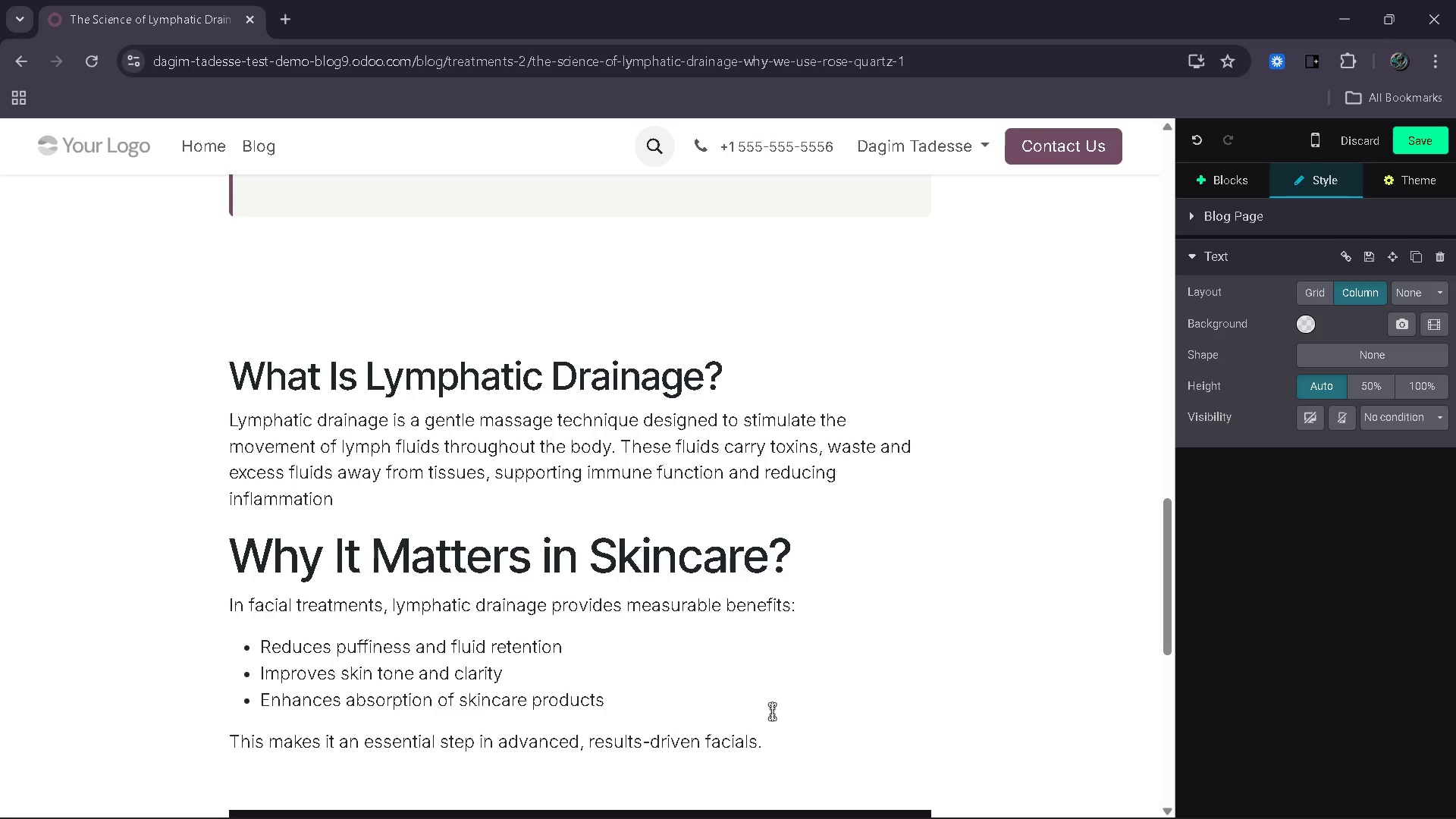 
key(Enter)
 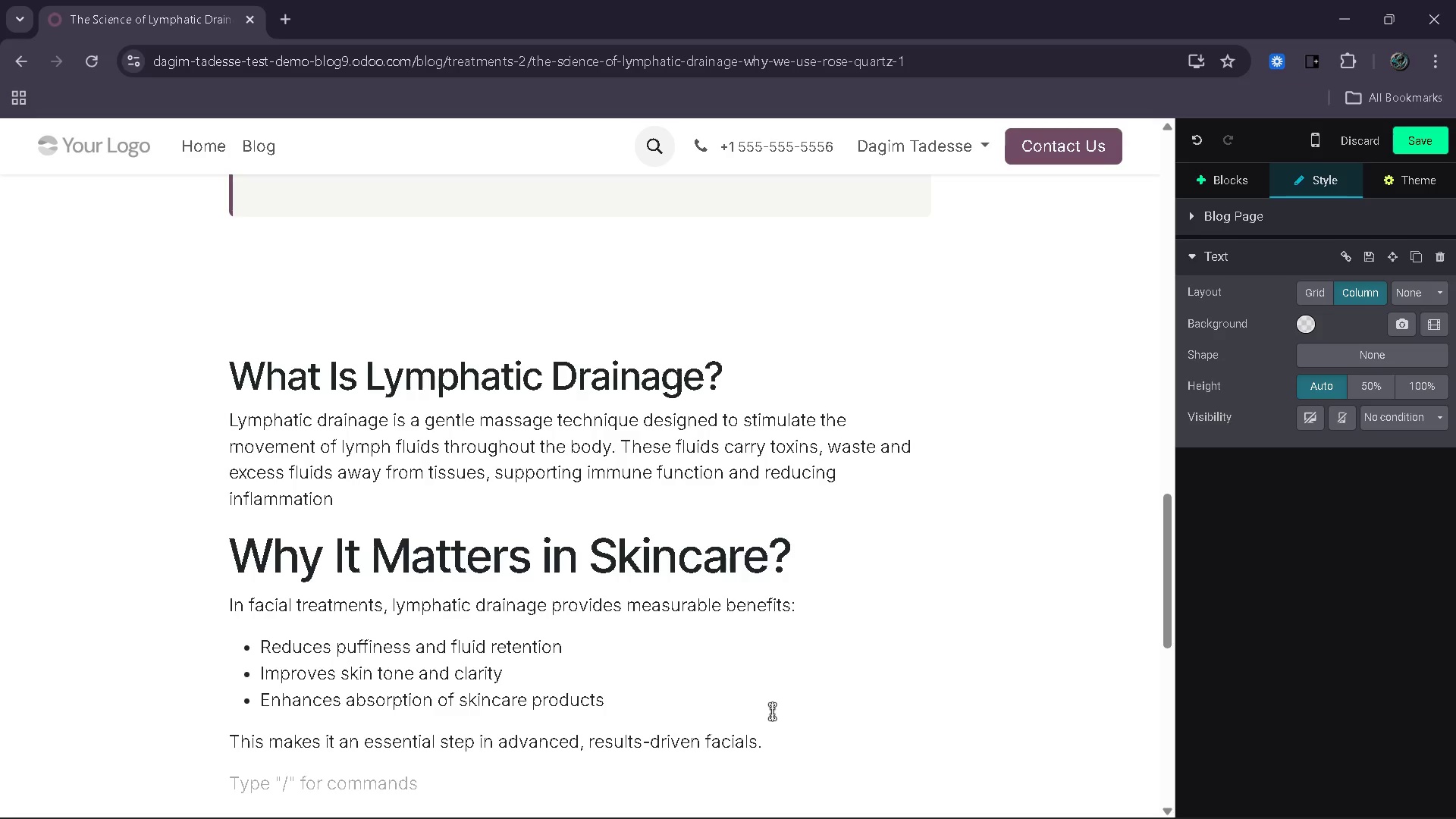 
type(The )
 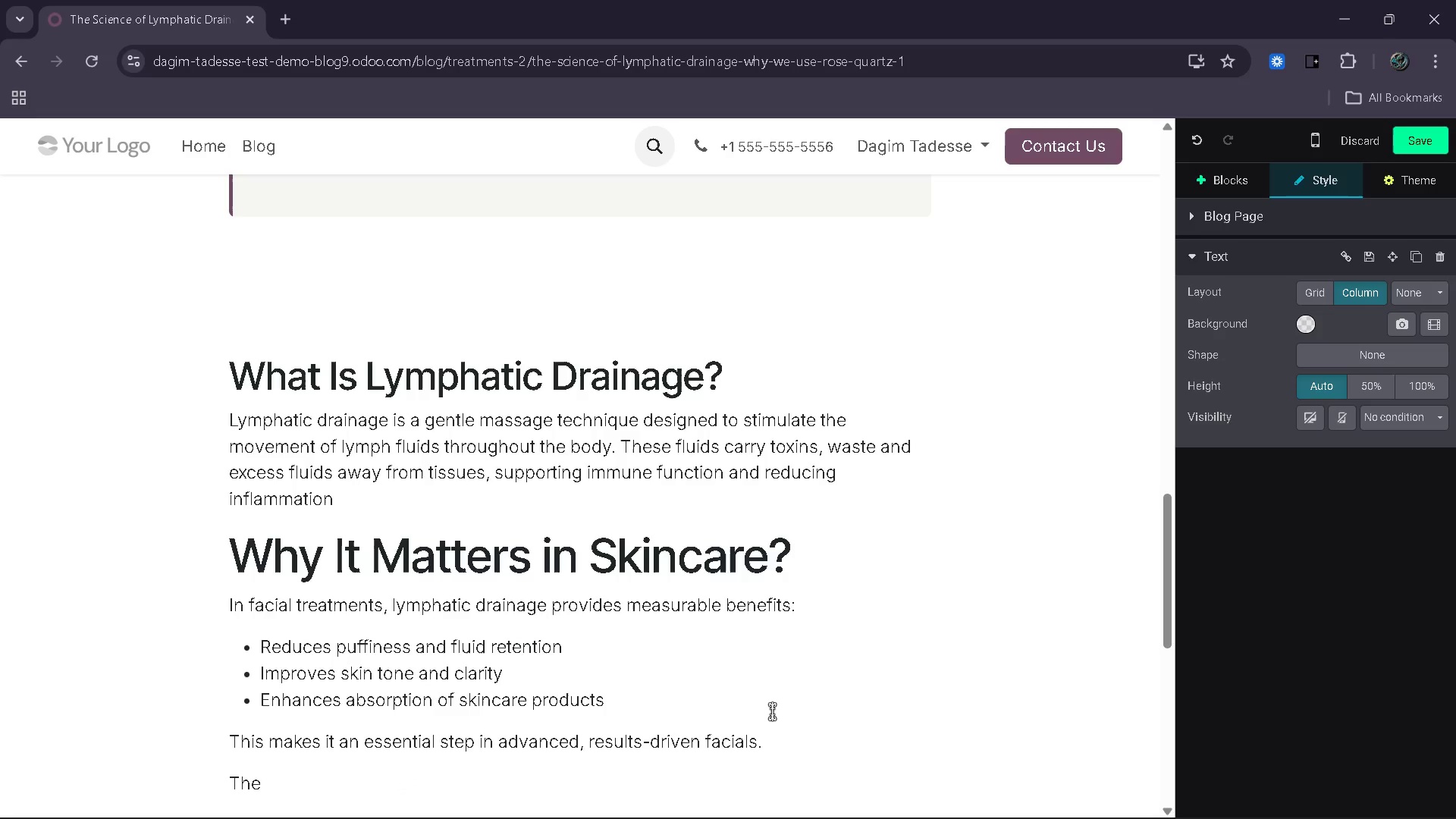 
type(Role of Rose Quartz too)
key(Backspace)
key(Backspace)
key(Backspace)
type(Tools)
 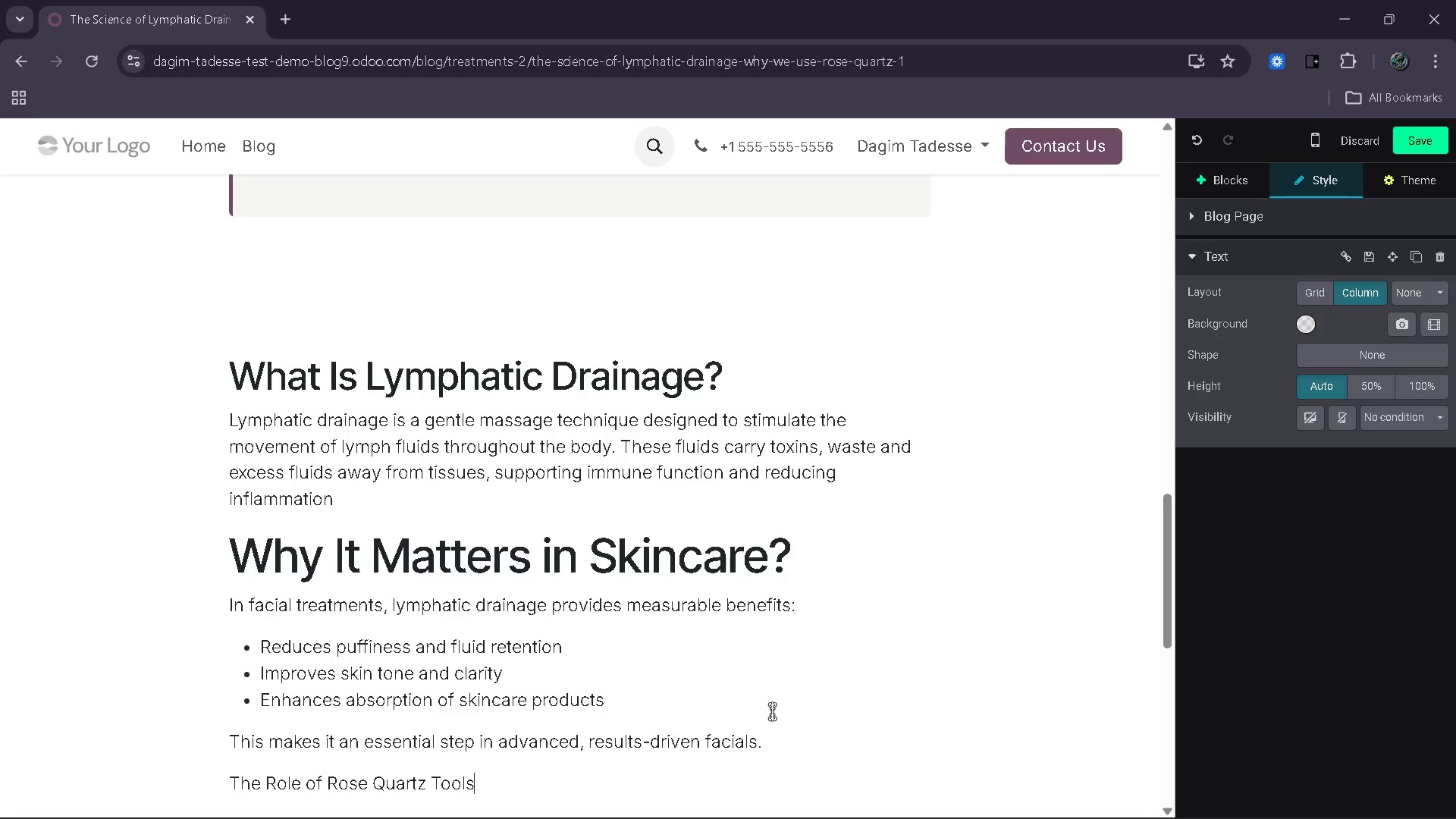 
left_click_drag(start_coordinate=[570, 775], to_coordinate=[231, 786])
 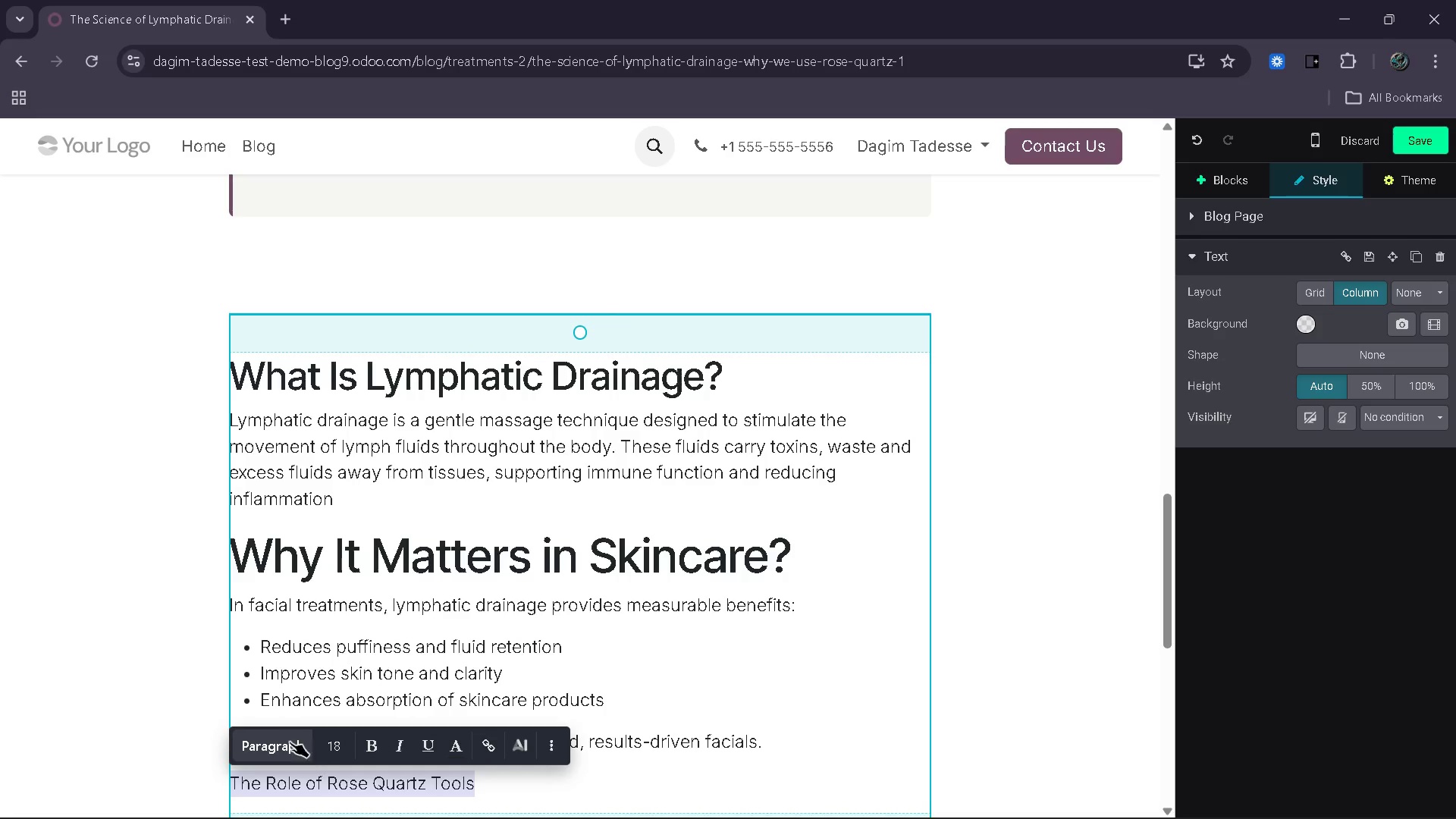 
left_click([275, 739])
 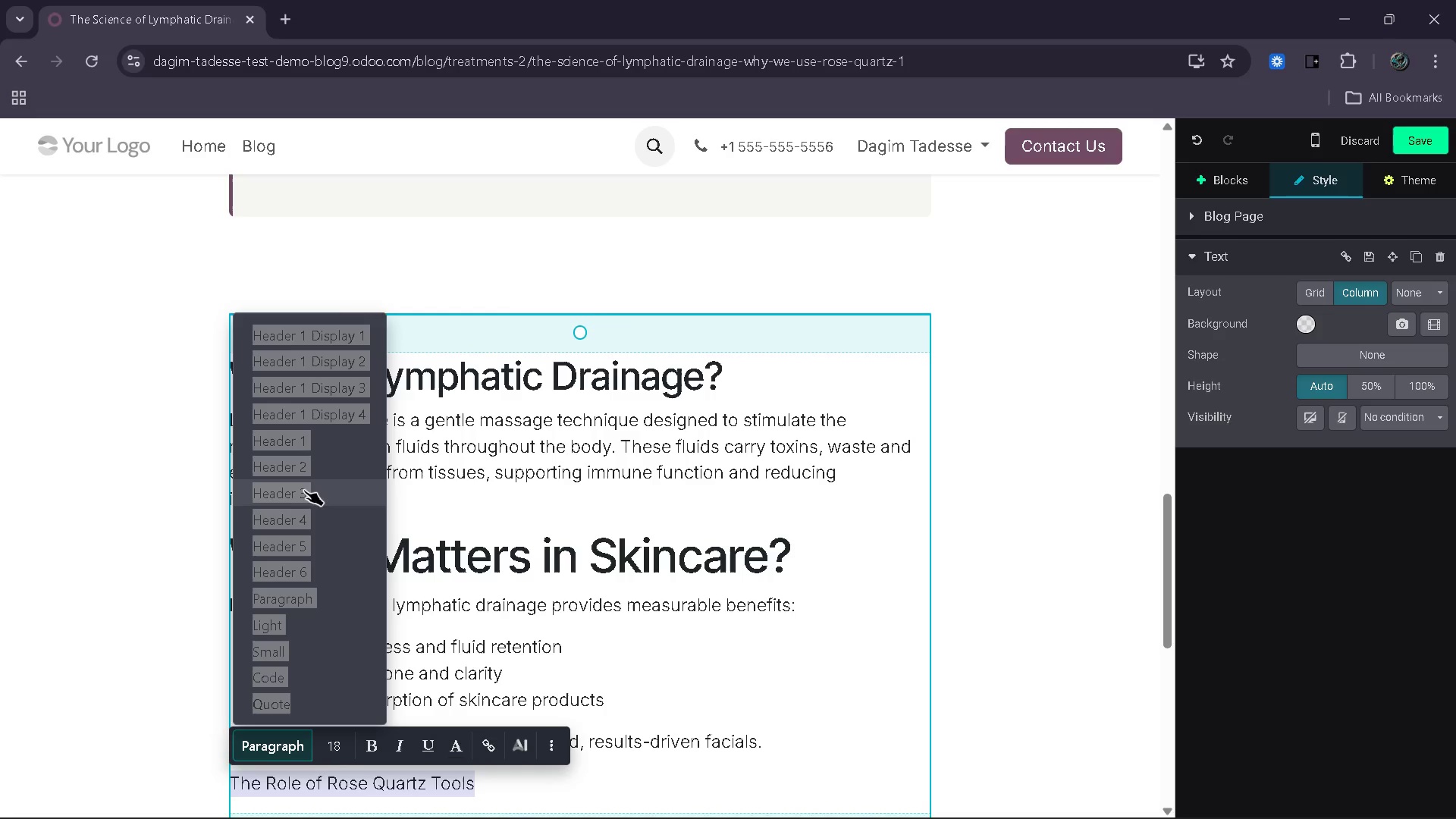 
left_click([300, 462])
 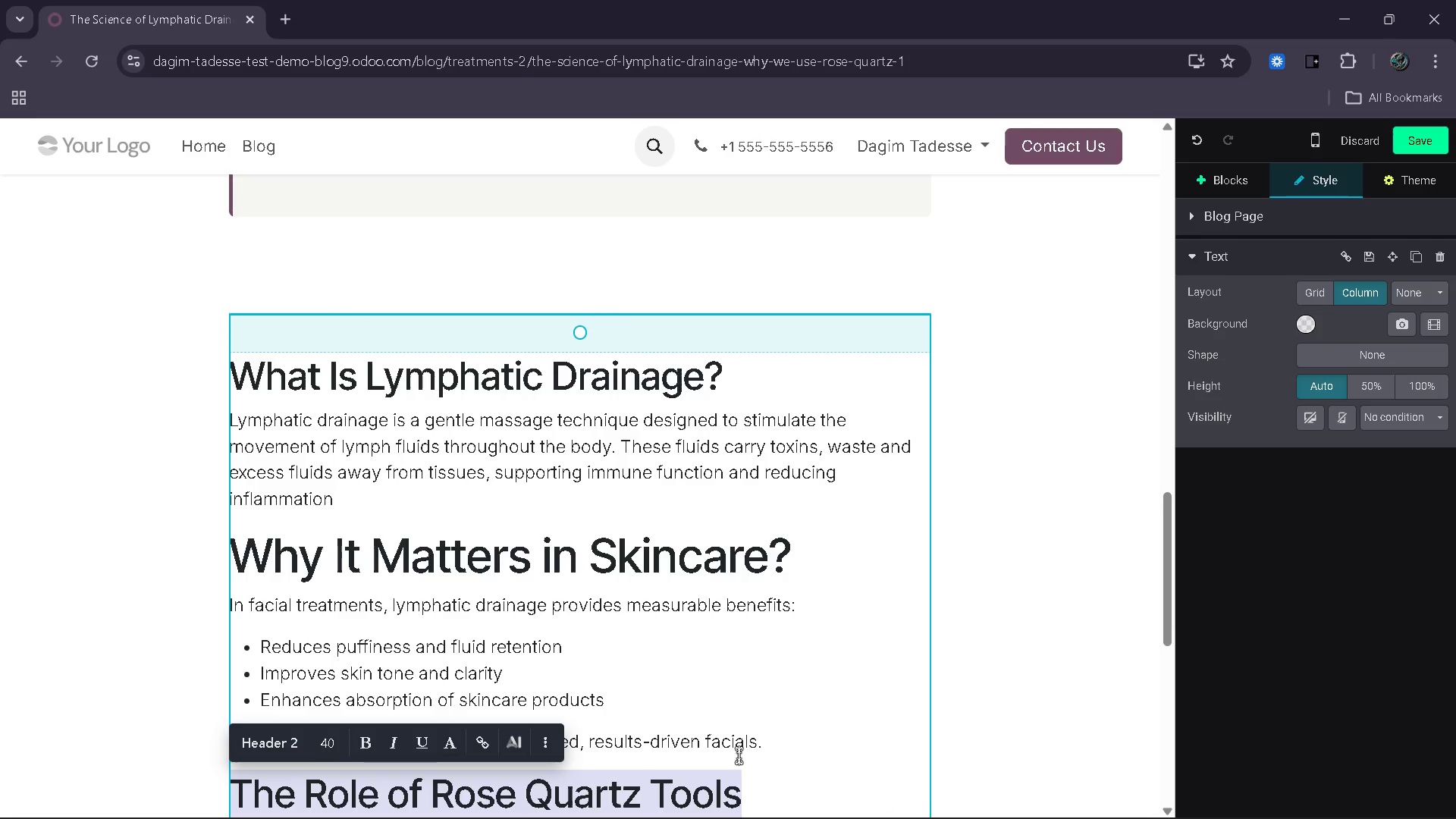 
left_click([783, 805])
 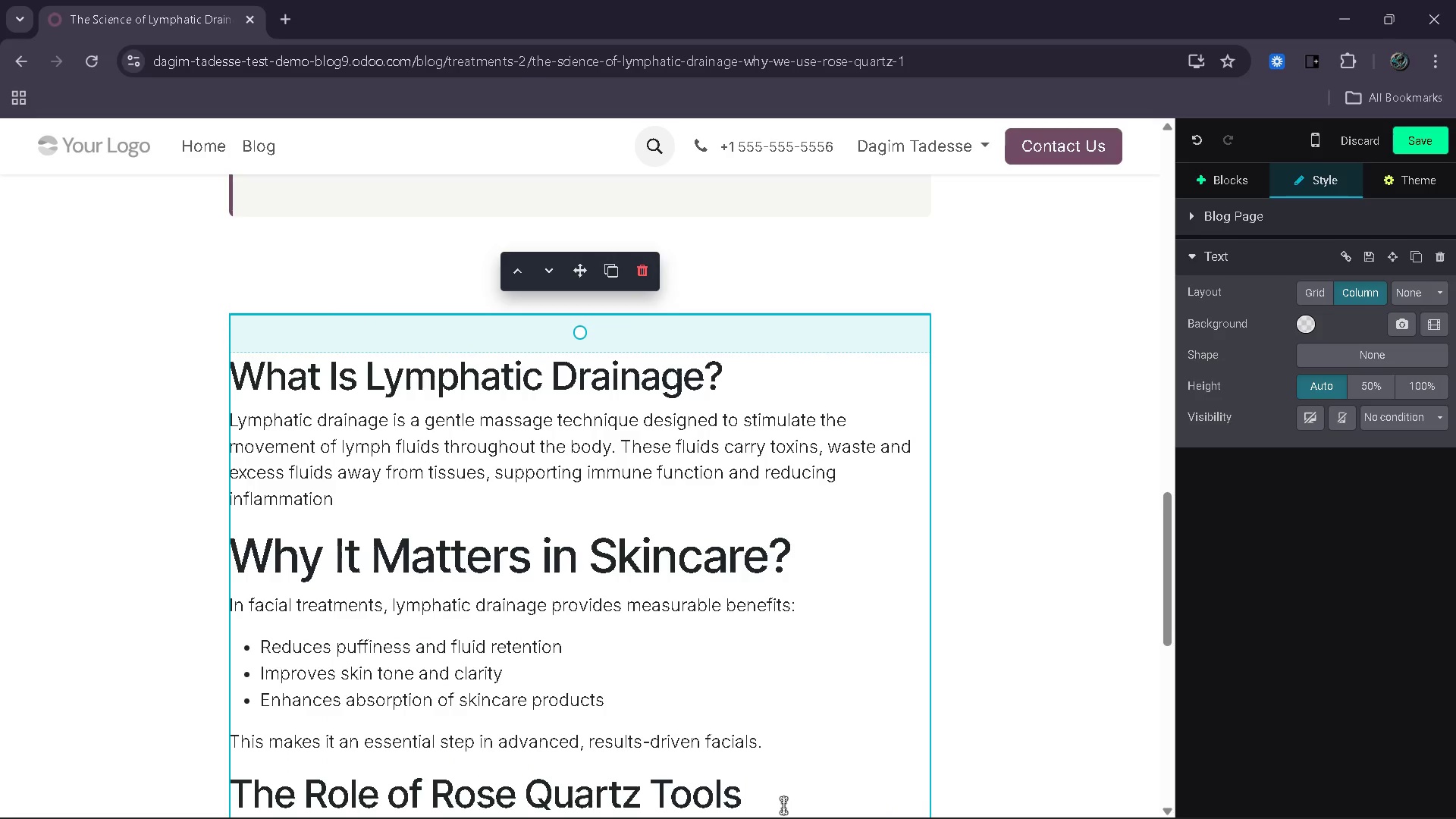 
key(Enter)
 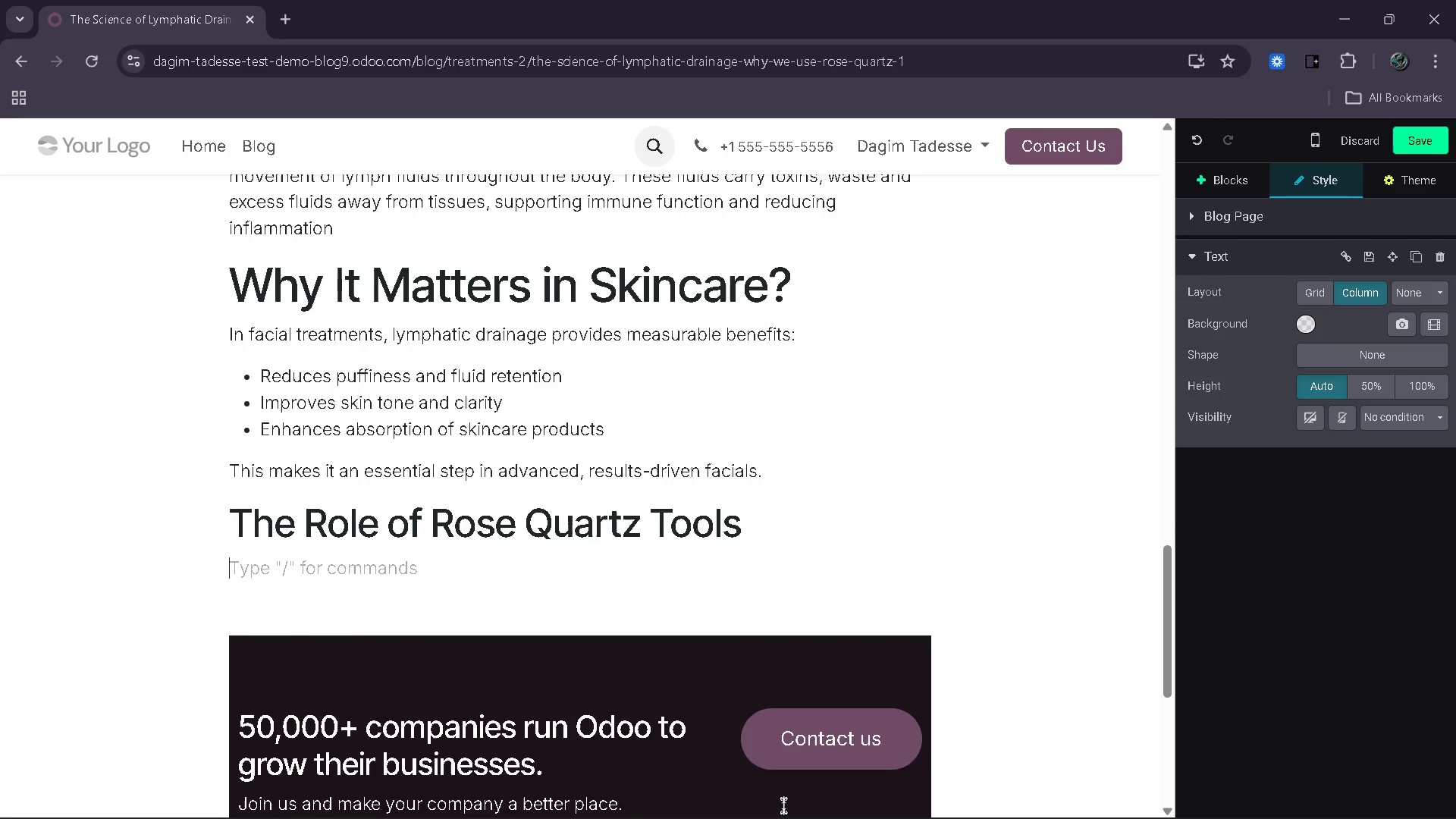 
hold_key(key=ShiftRight, duration=1.58)
 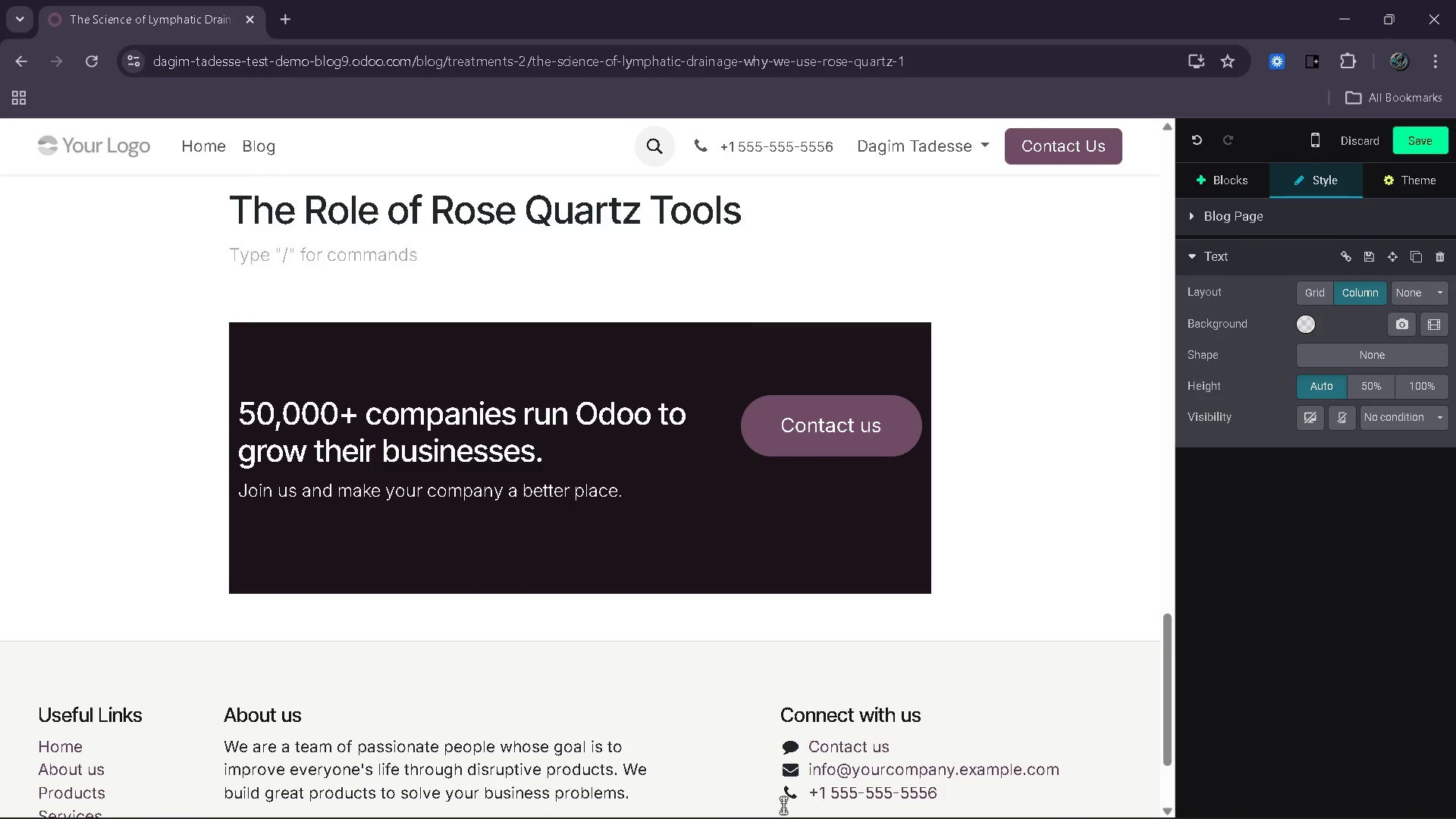 
type(Rose quartz is not )
 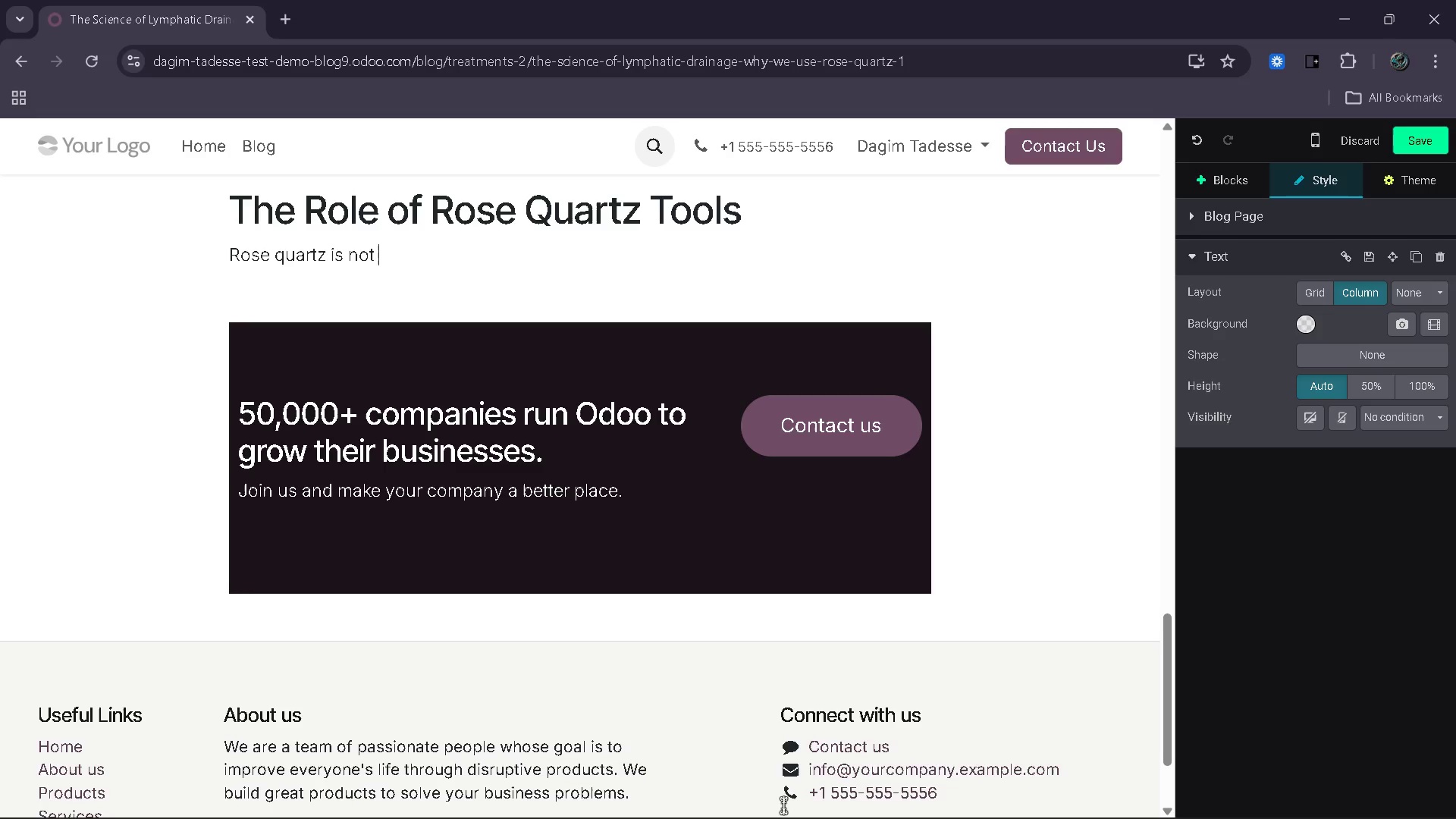 
wait(5.55)
 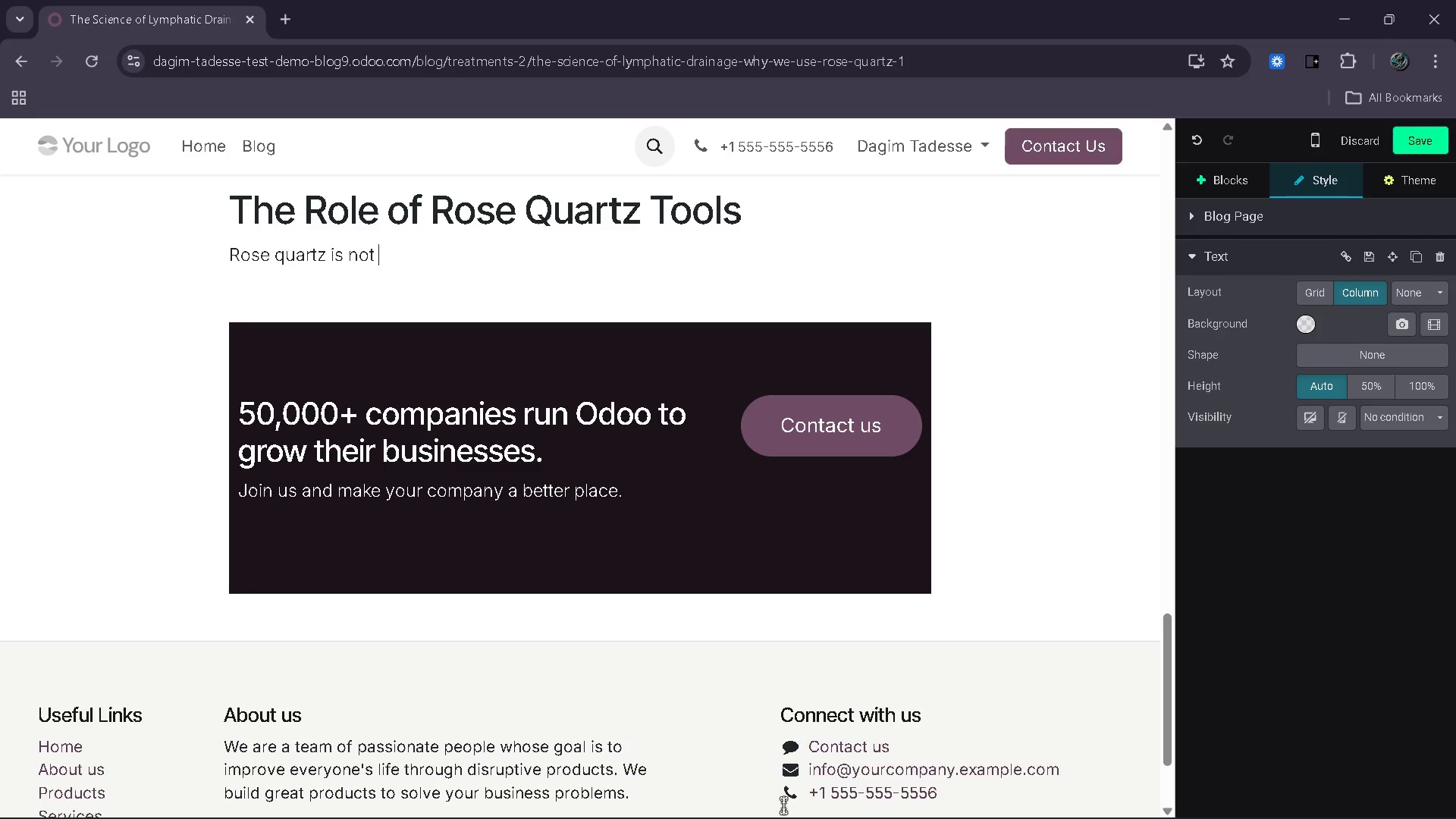 
type(only aesthetically)
 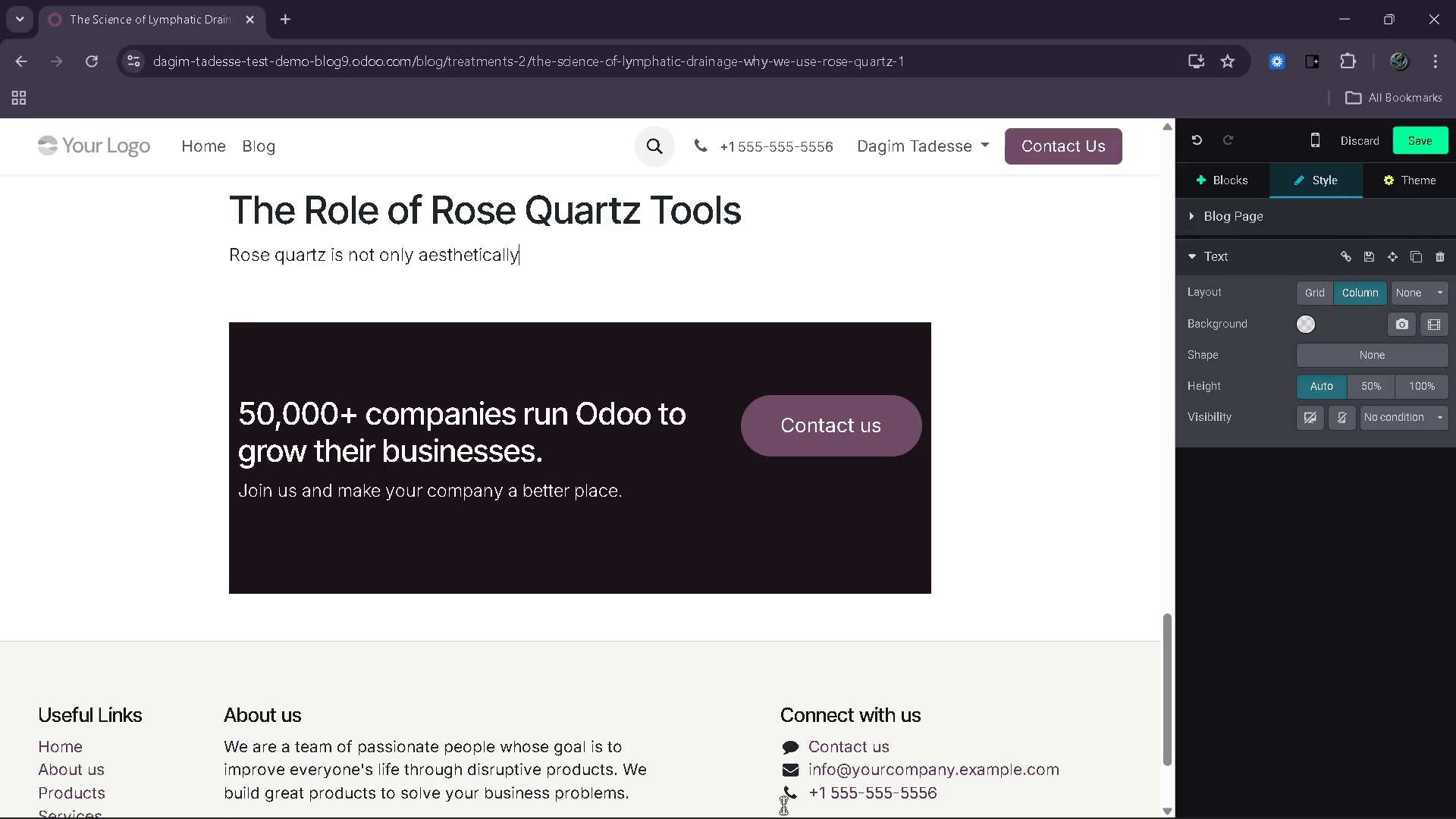 
type( aligned with luc=)
key(Backspace)
key(Backspace)
type(xury treatments but also functionally effective:)
 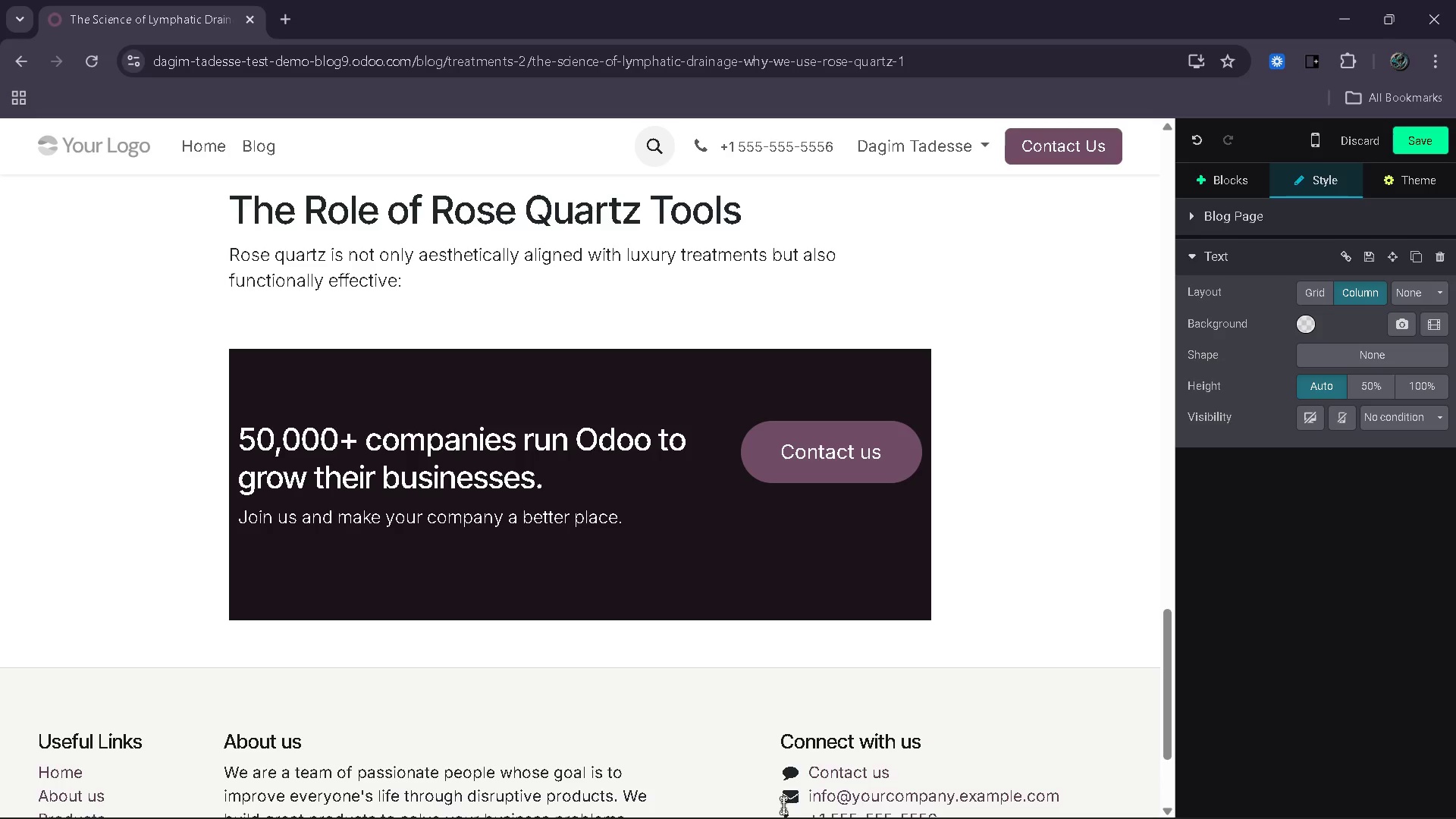 
wait(6.89)
 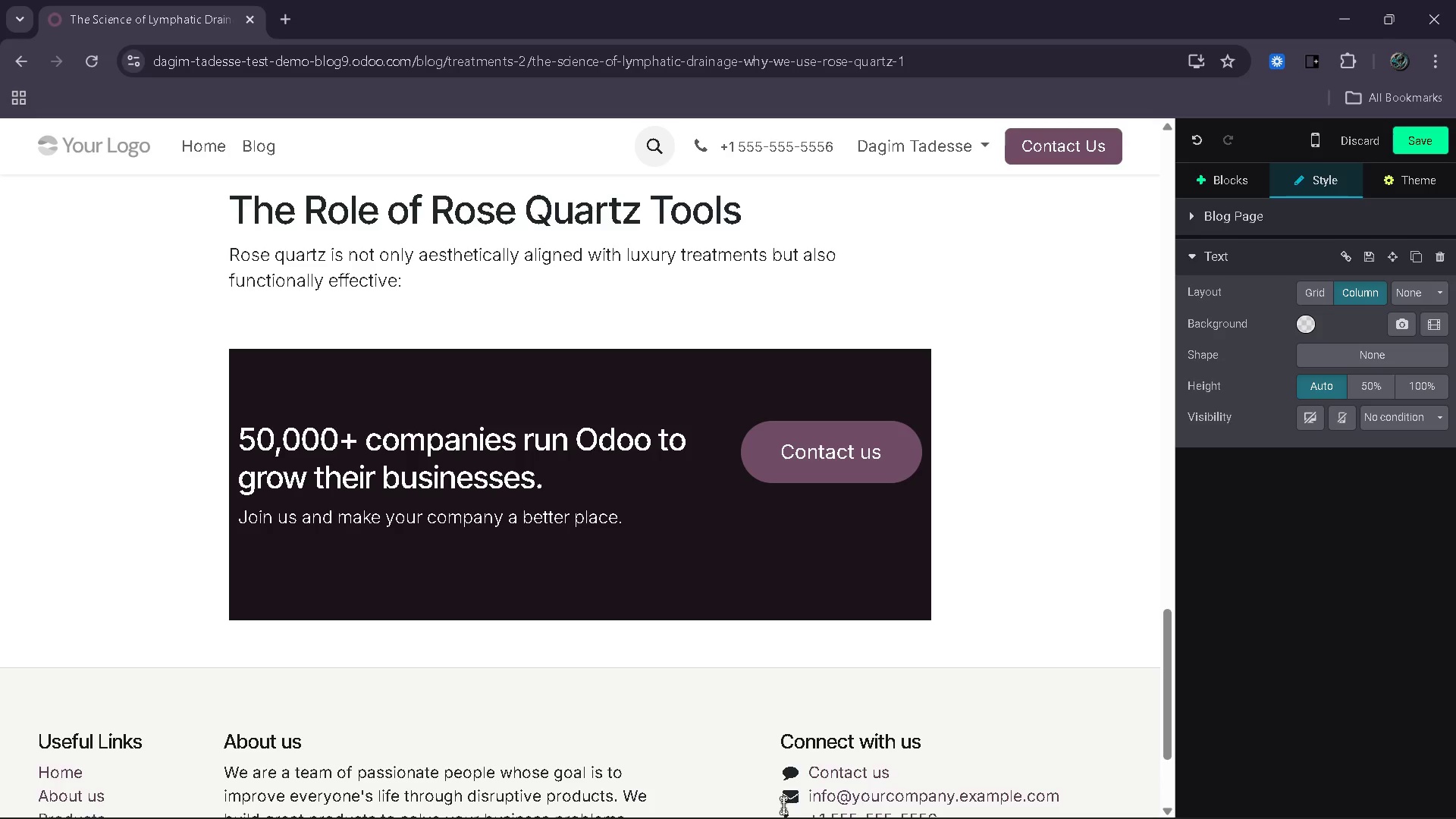 
key(Enter)
 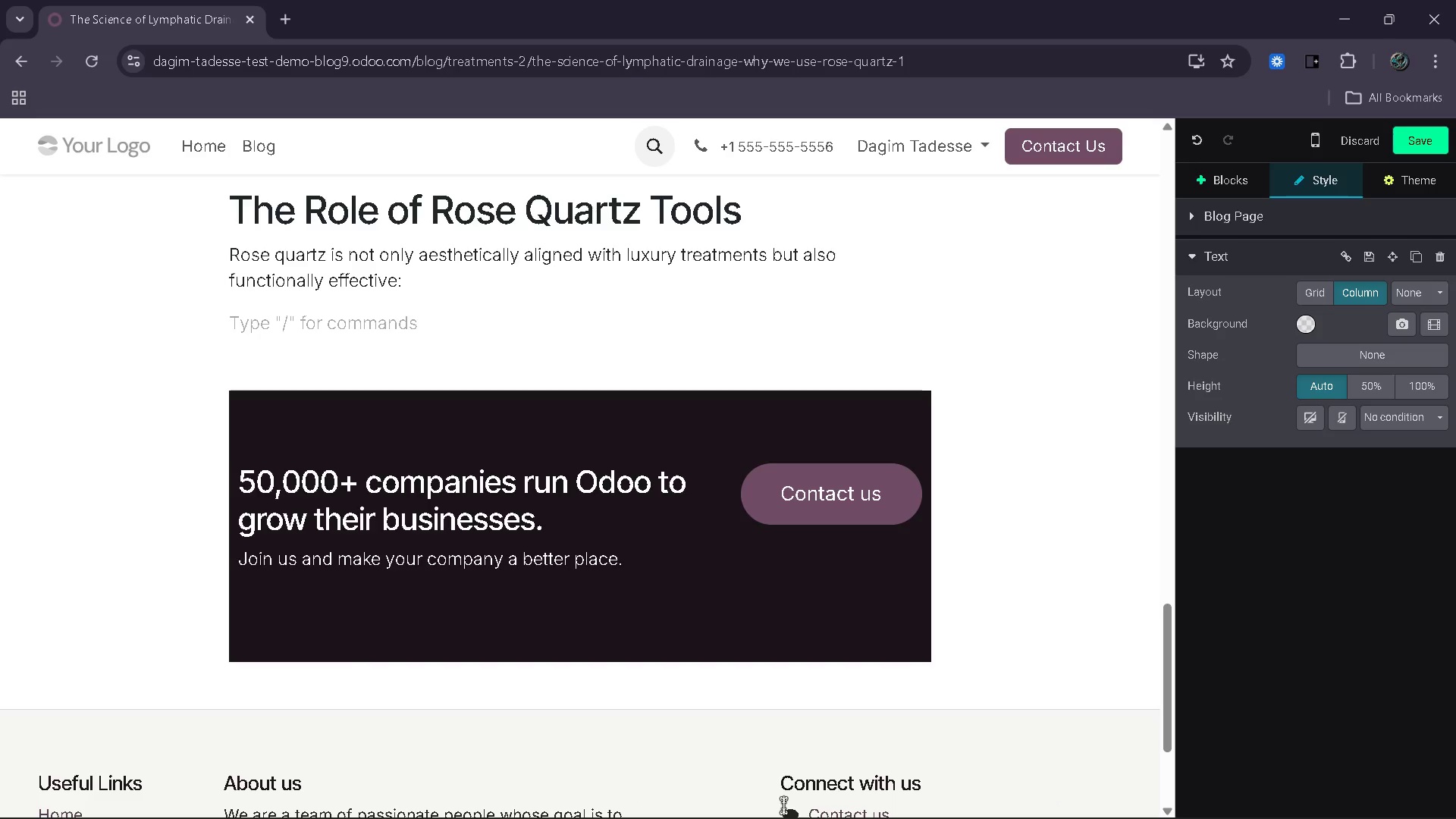 
type(Naturally cool surface helps soth)
key(Backspace)
key(Backspace)
type(othe skin)
 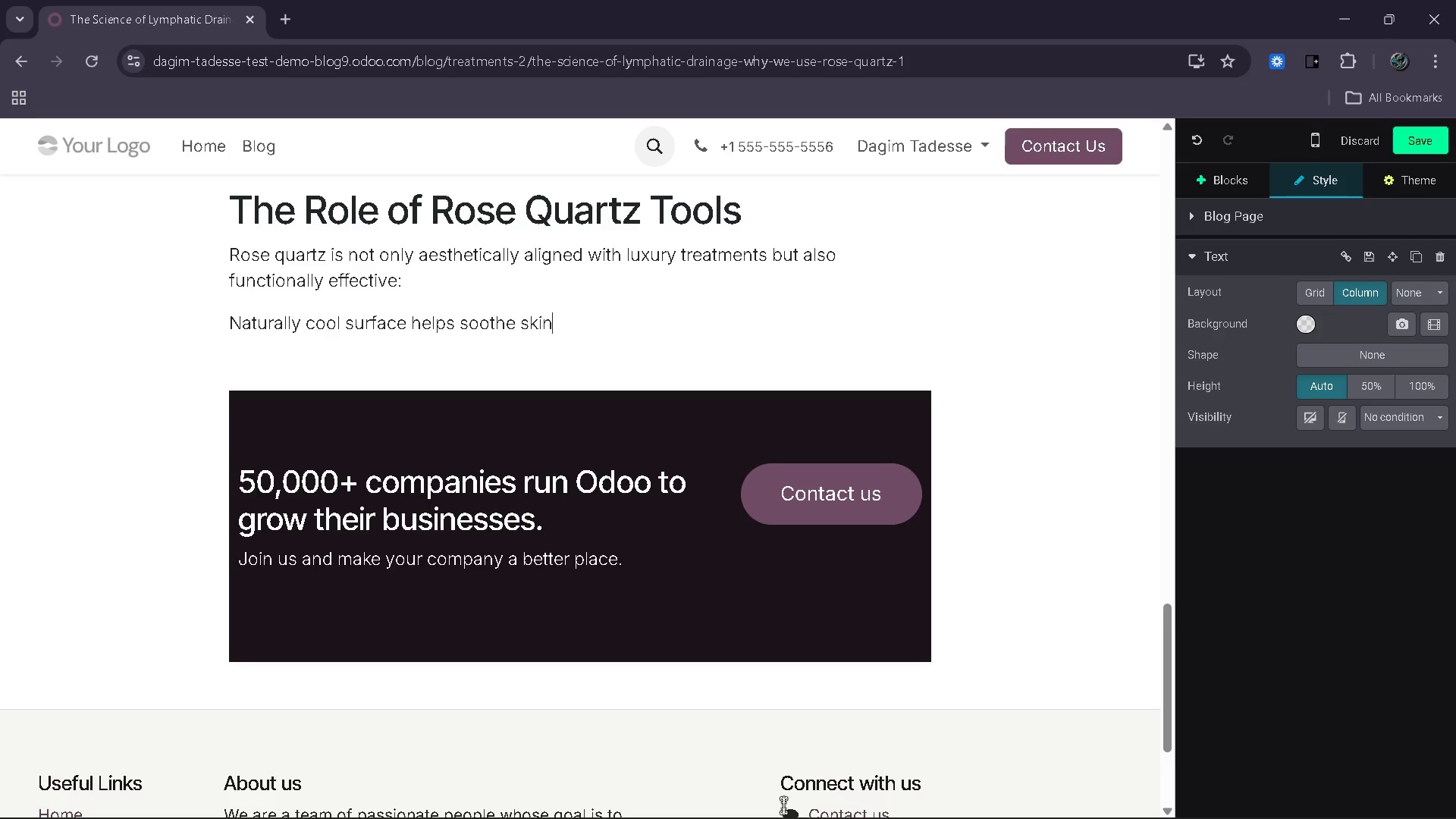 
key(Enter)
 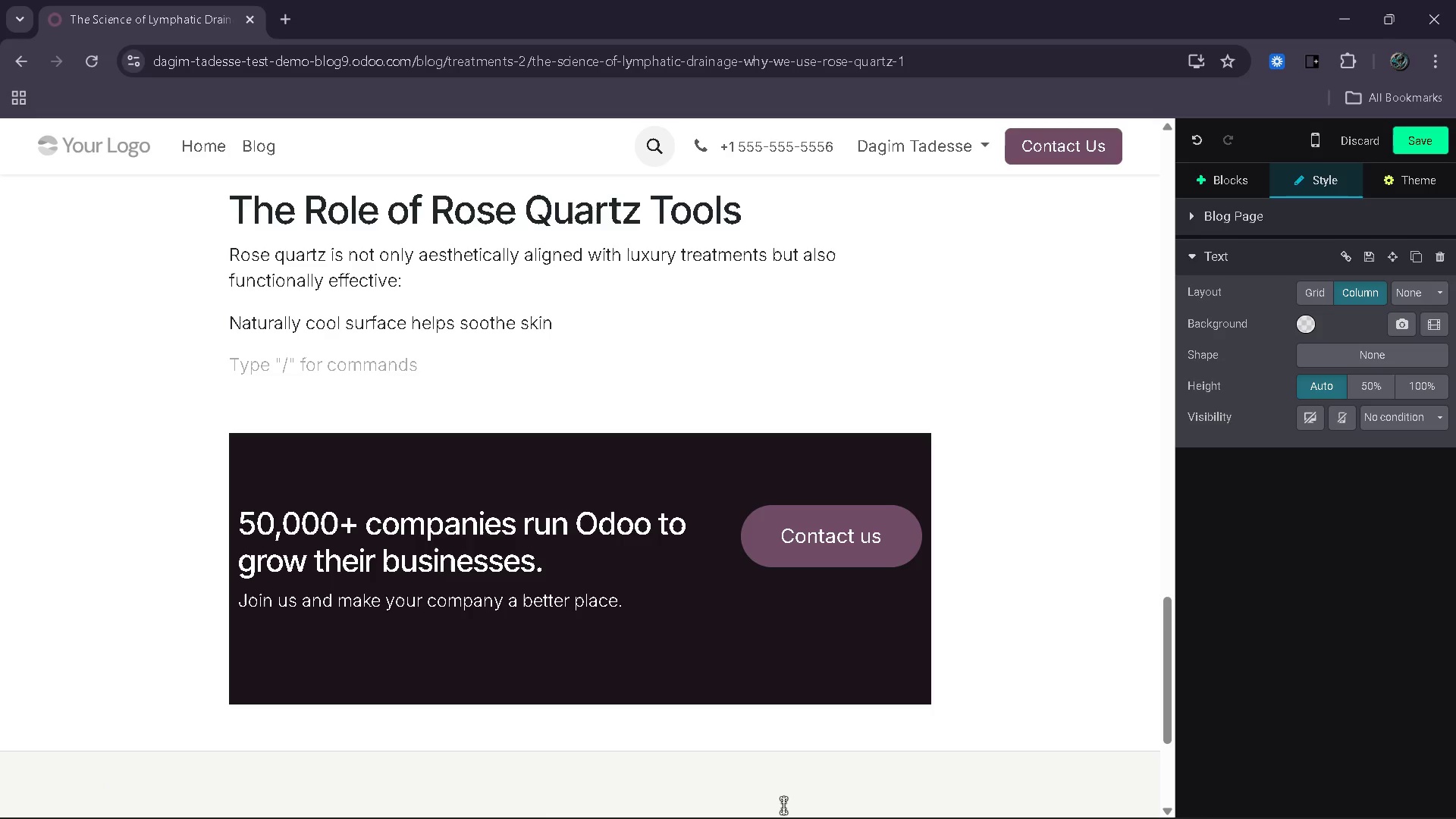 
type(Smotth)
key(Backspace)
key(Backspace)
key(Backspace)
type(oth edges allow controlled massage pre)
 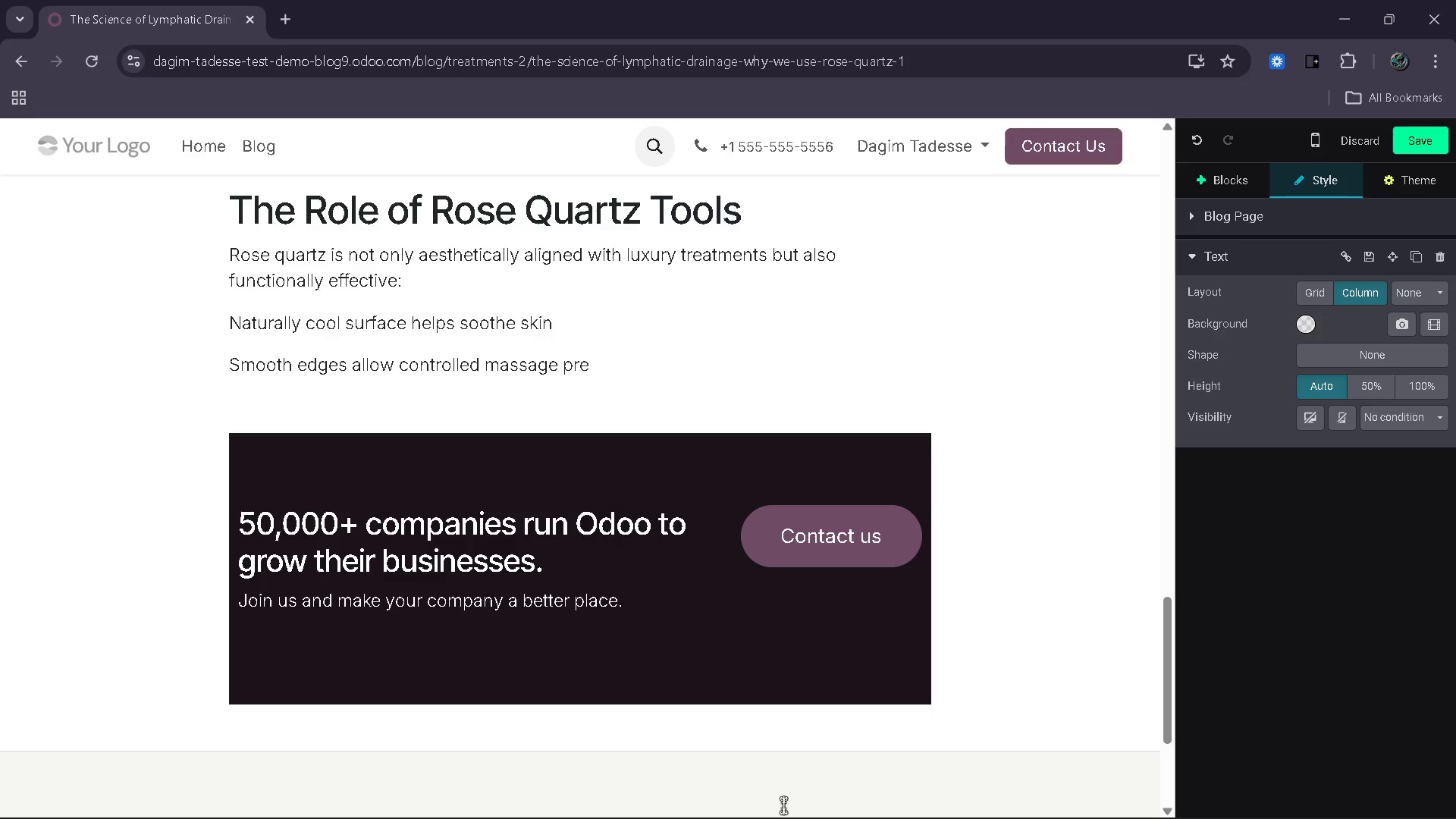 
wait(10.92)
 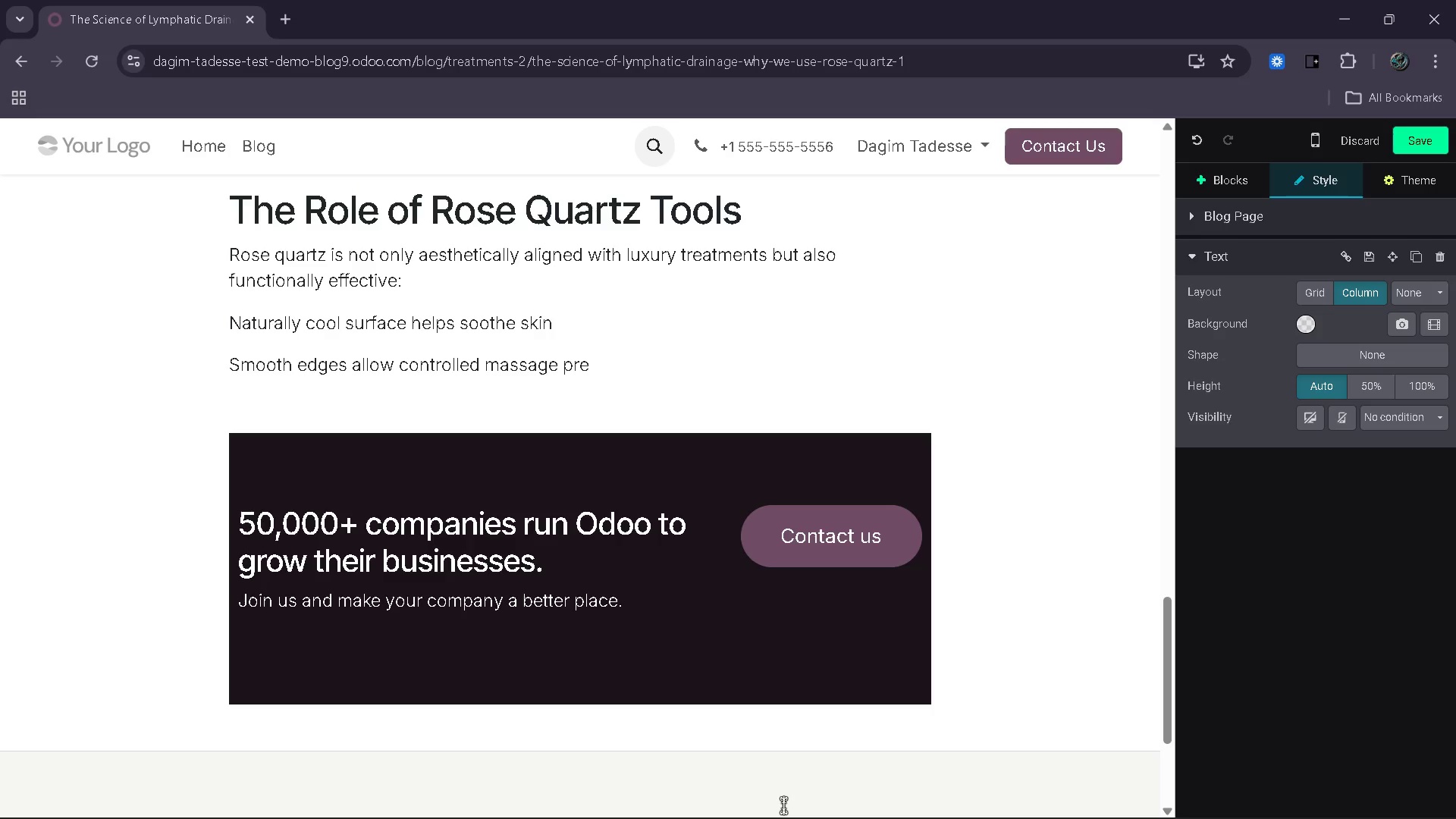 
type(ssure )
key(Backspace)
 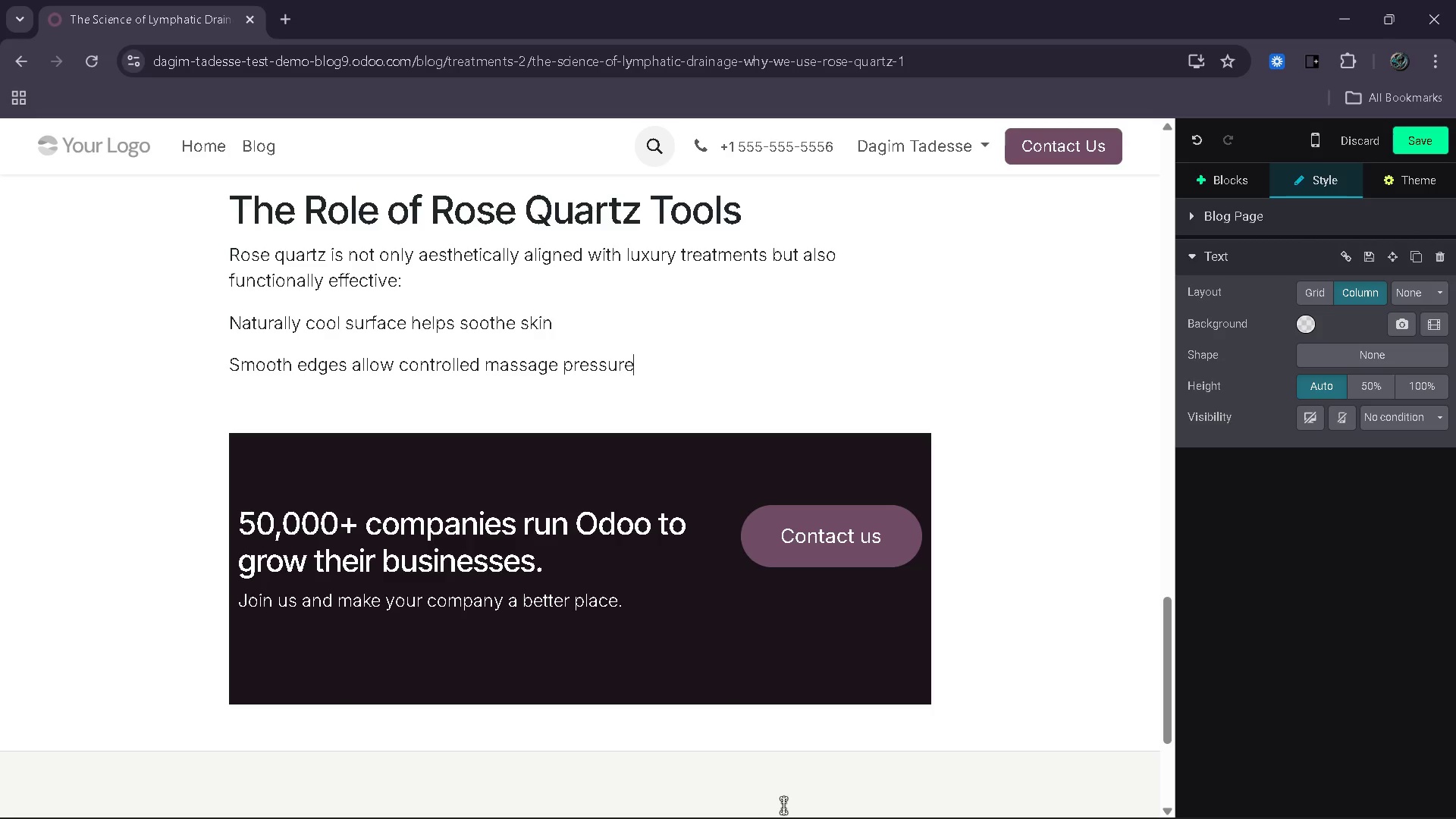 
key(Enter)
 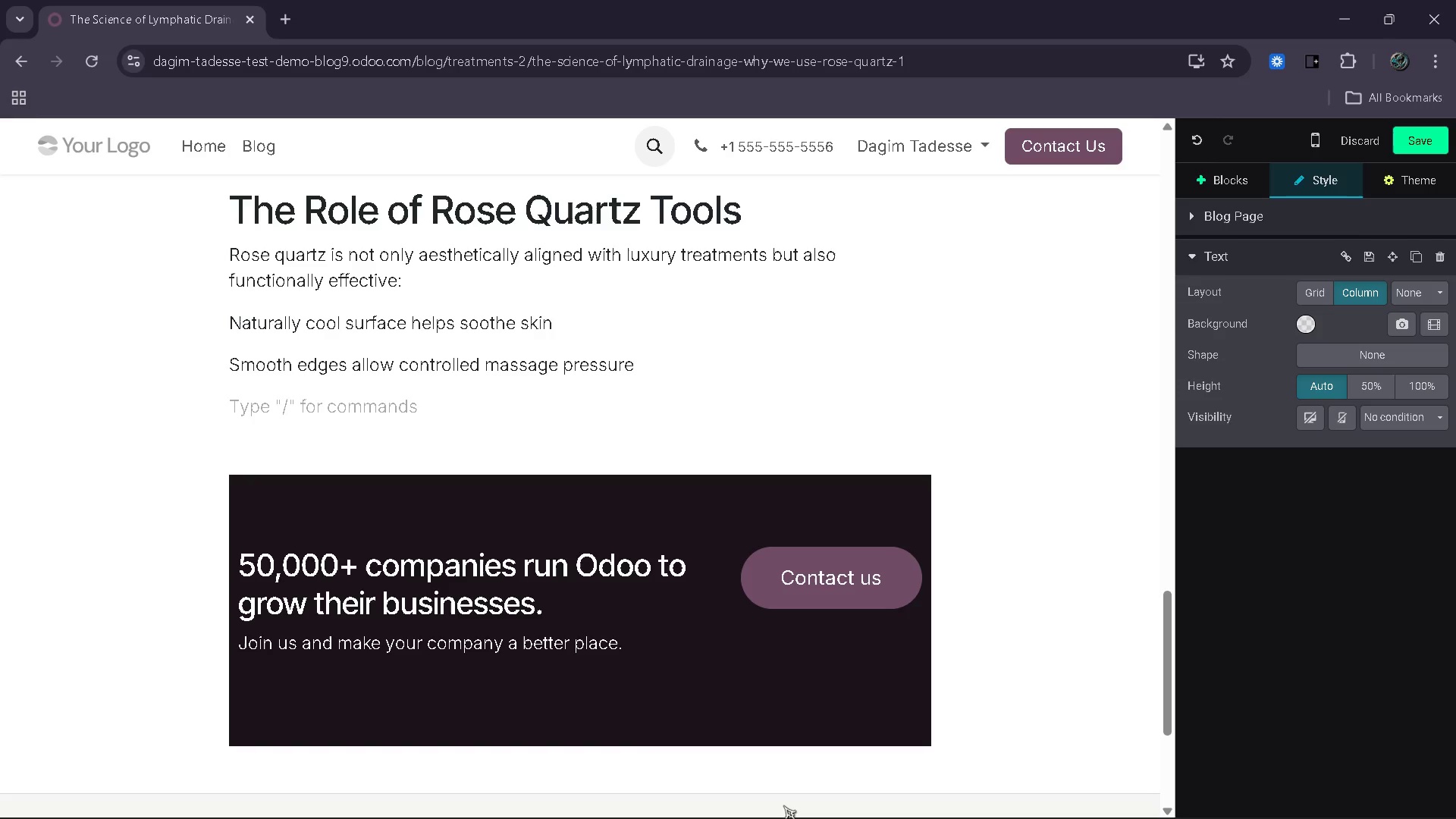 
type(Enhances relax)
 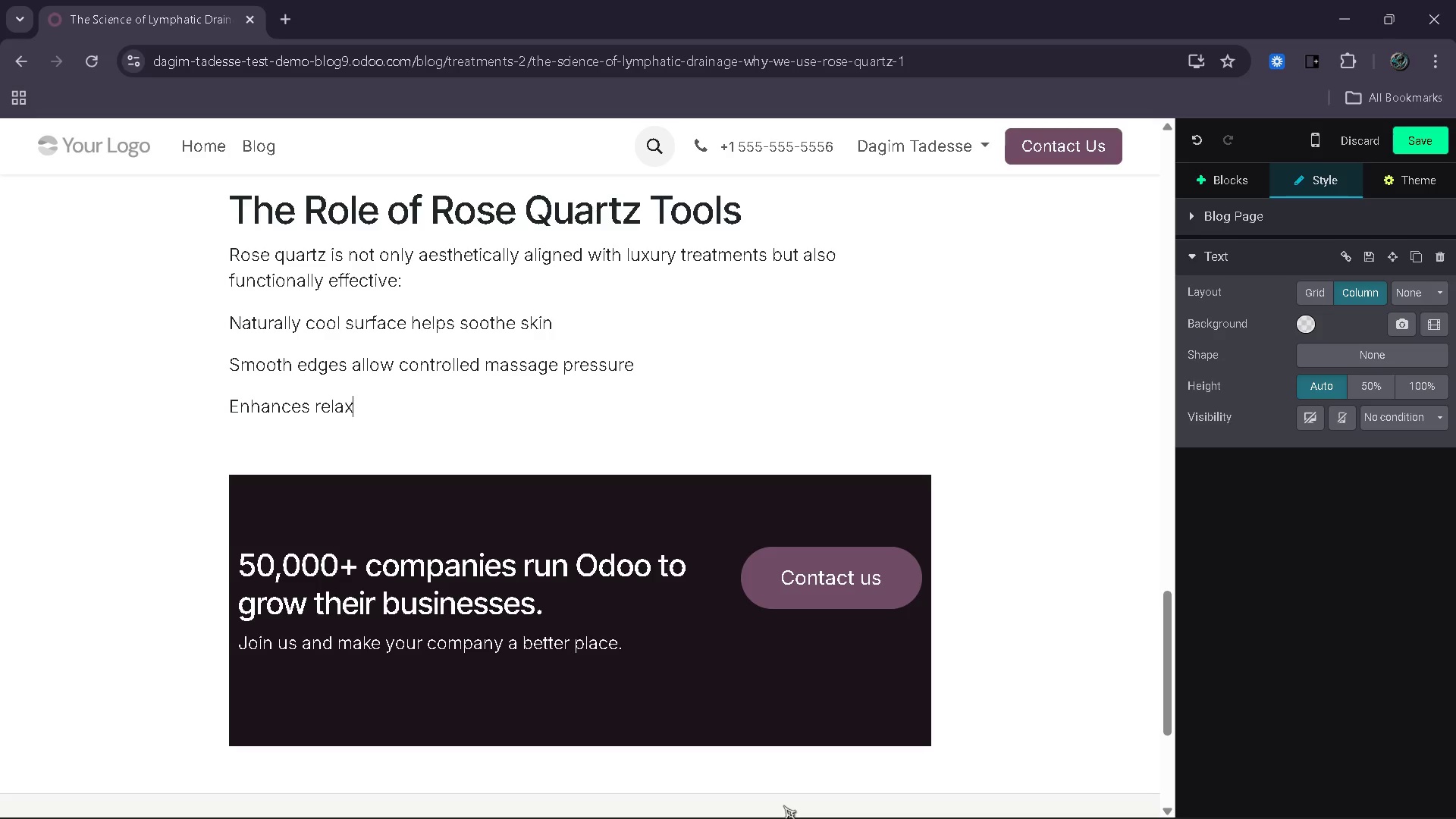 
type(ation during treatment)
 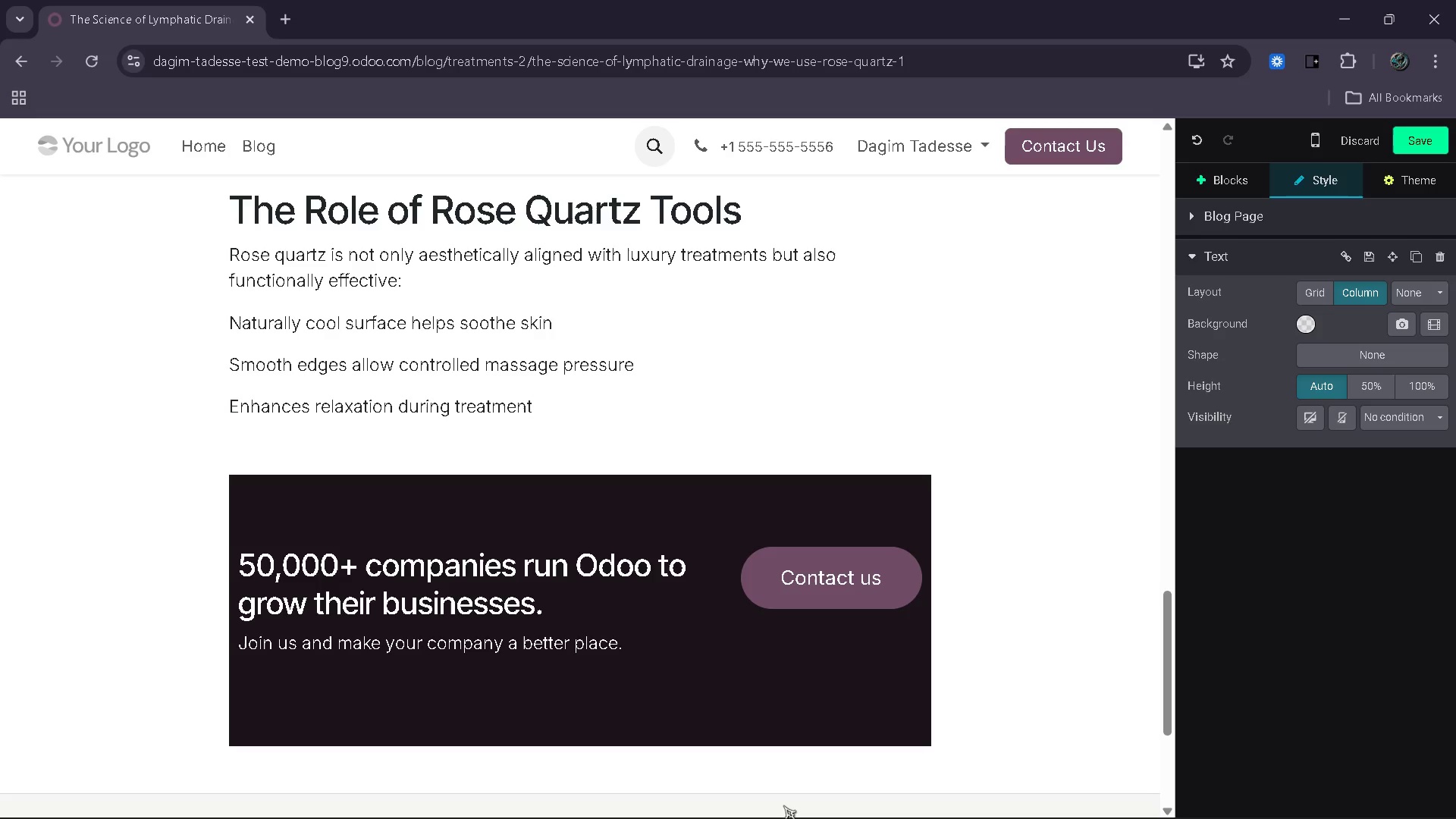 
key(Enter)
 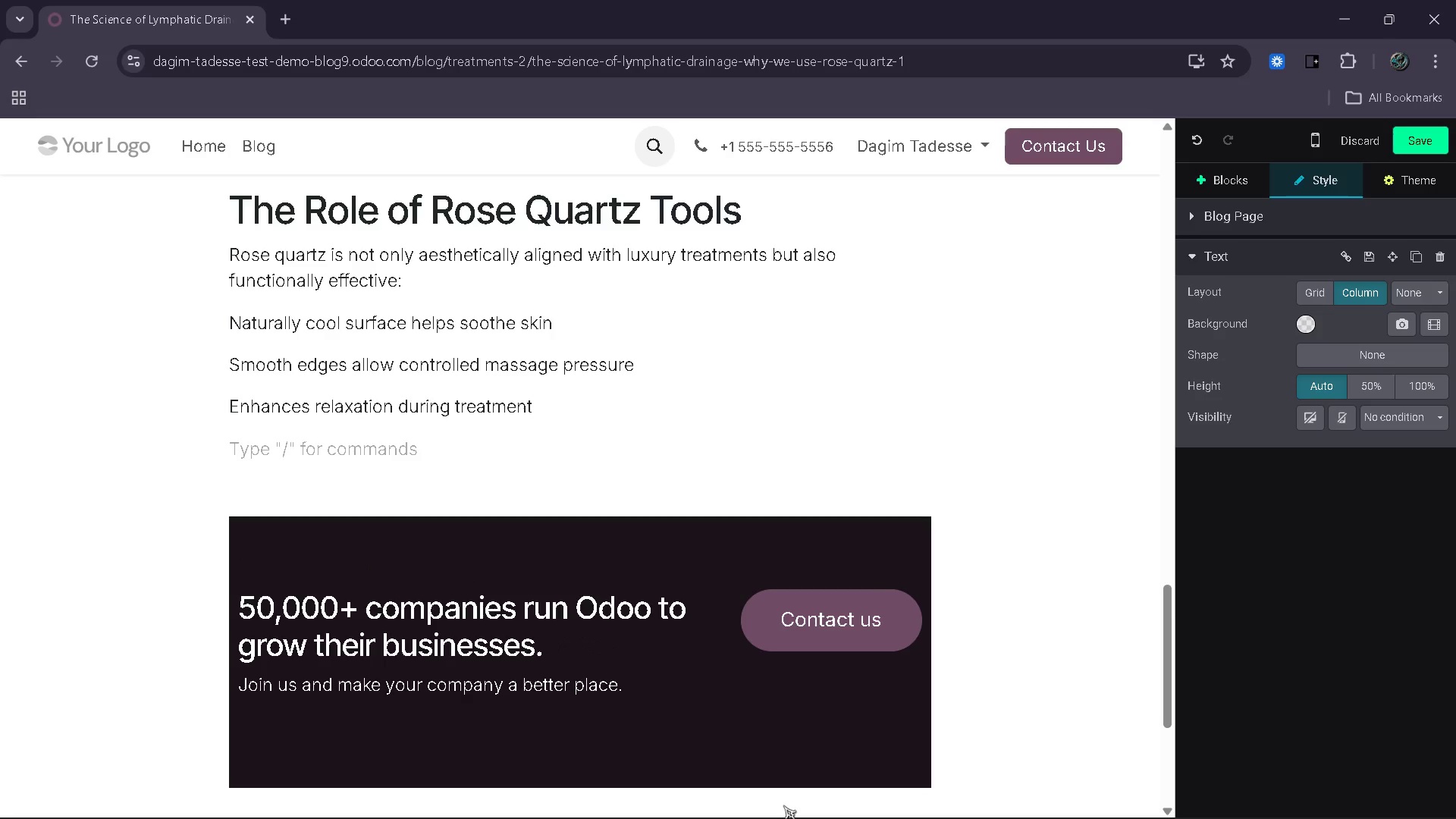 
type(These tools )
 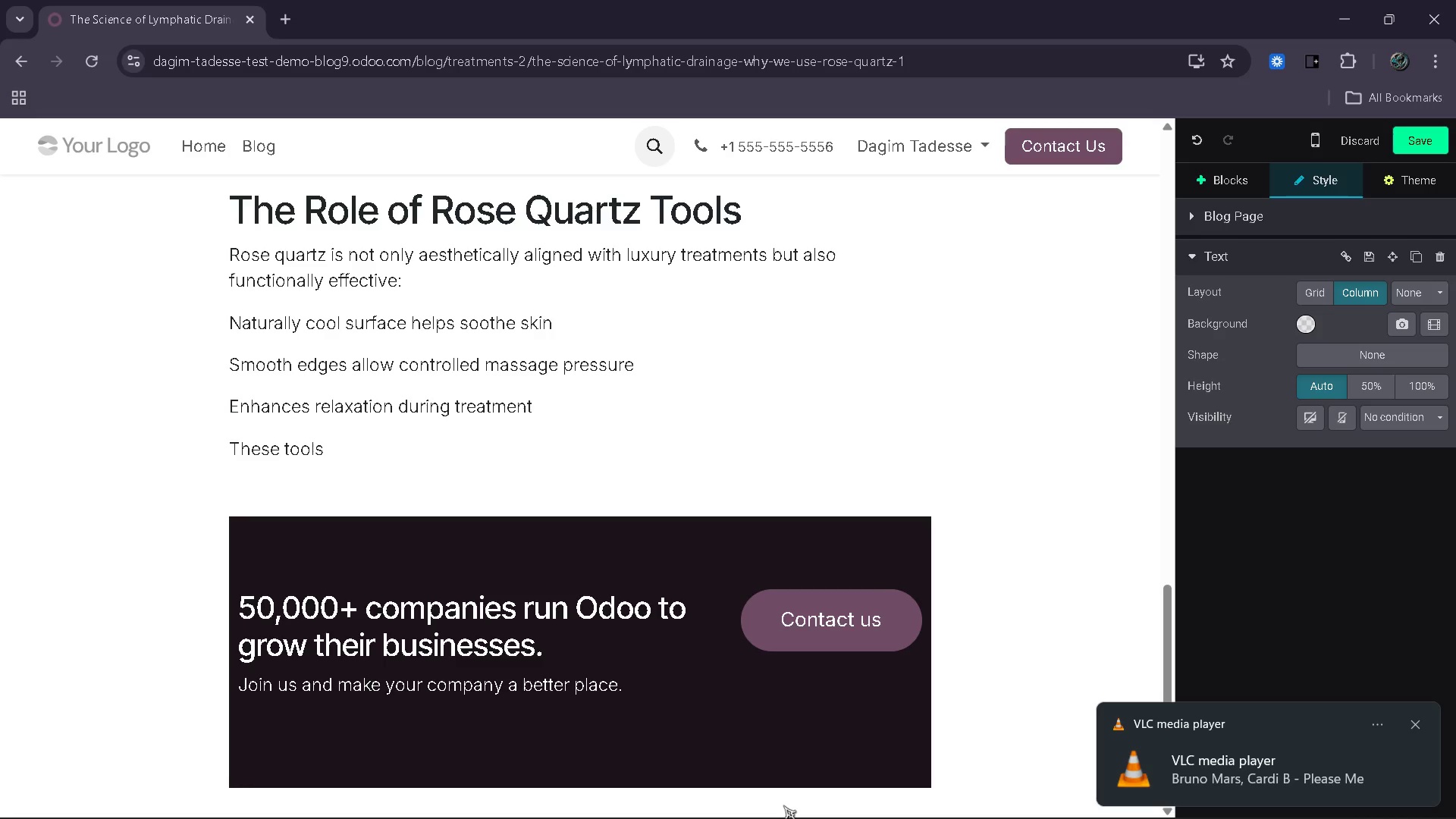 
wait(11.25)
 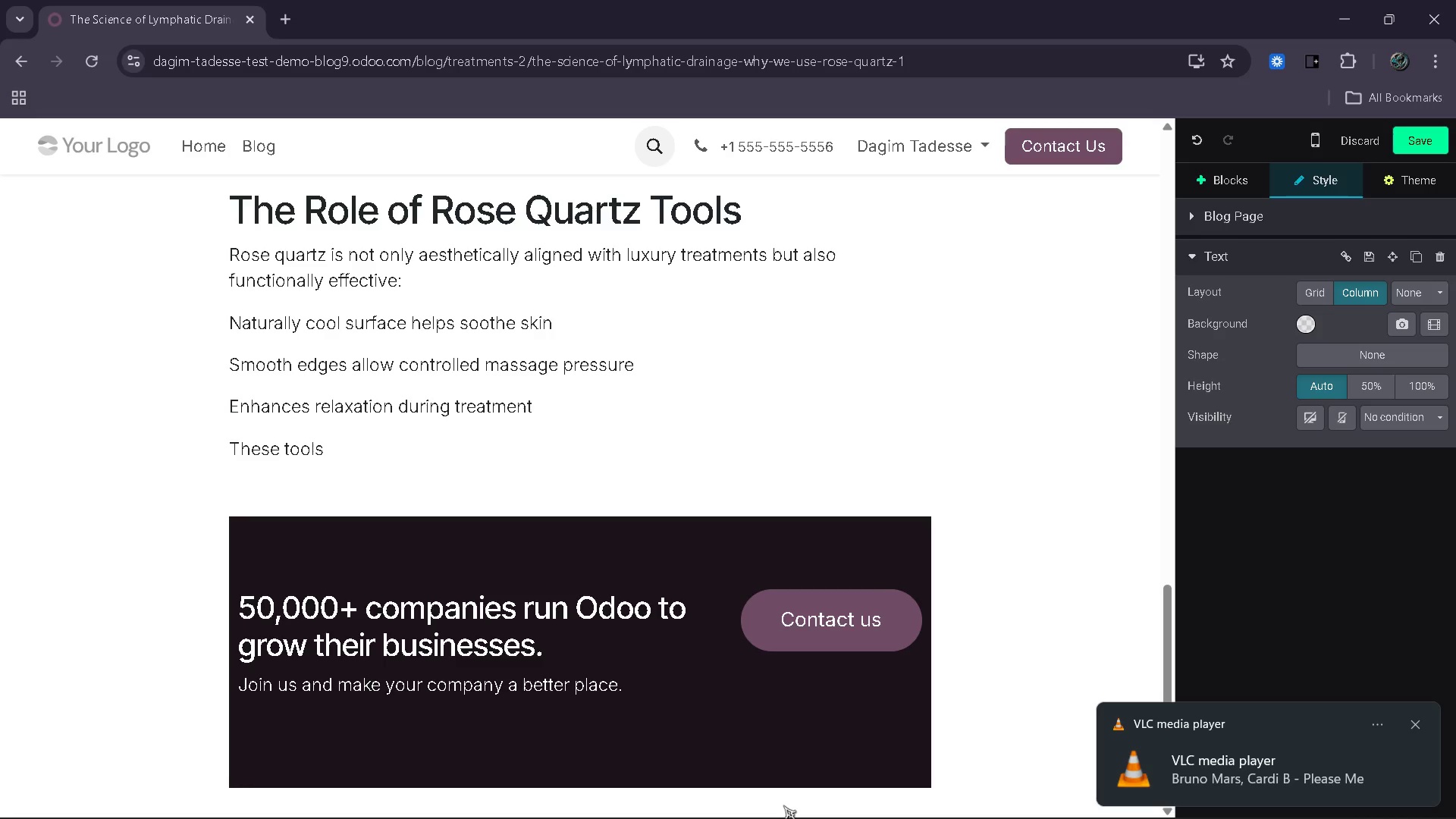 
key(Backspace)
type(e)
key(Backspace)
key(Backspace)
type( )
key(Backspace)
type(s elevate the experience while maintaininng)
key(Backspace)
key(Backspace)
key(Backspace)
type(ng clinicla)
key(Backspace)
key(Backspace)
type(al precision.)
 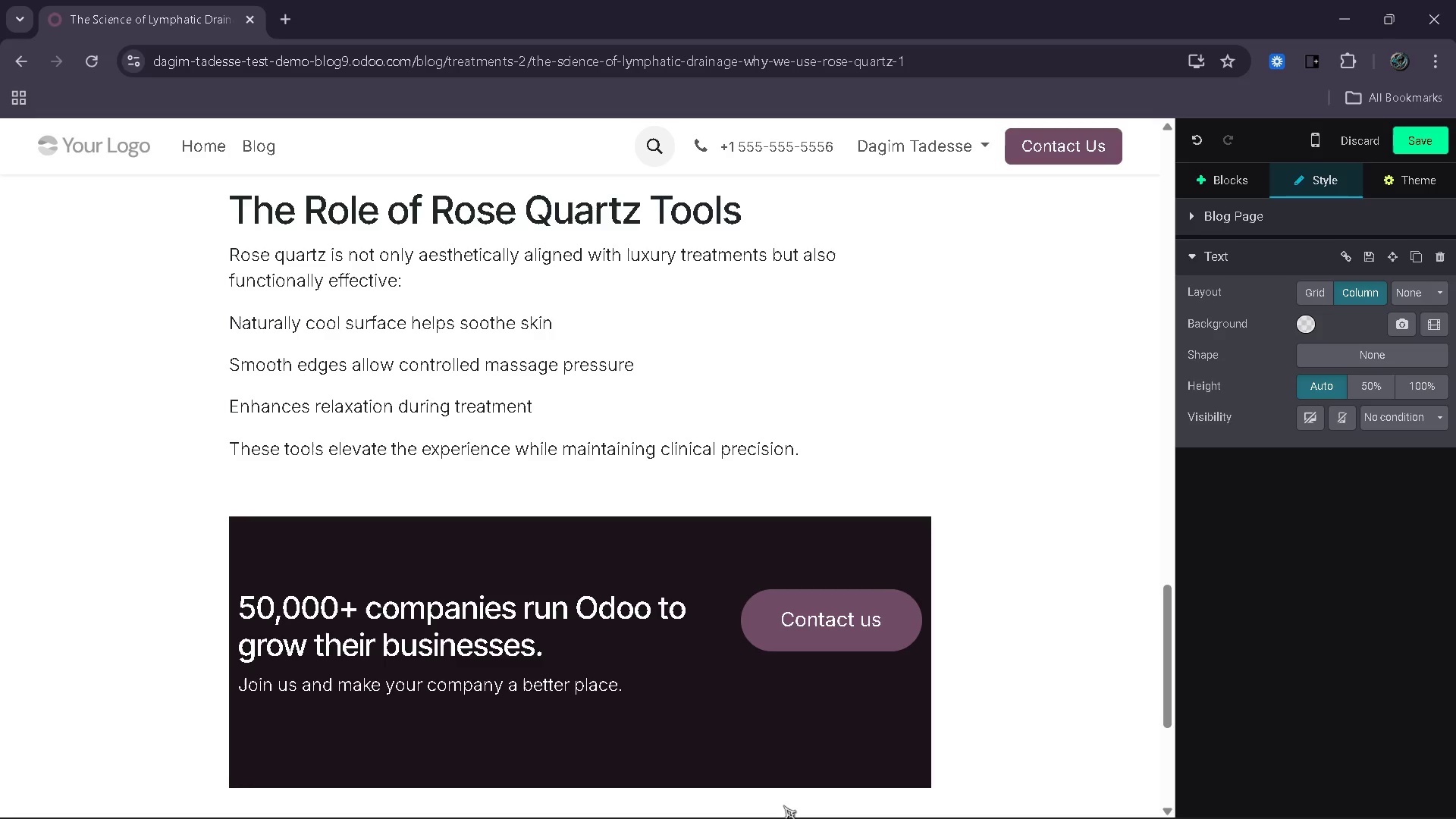 
key(Enter)
 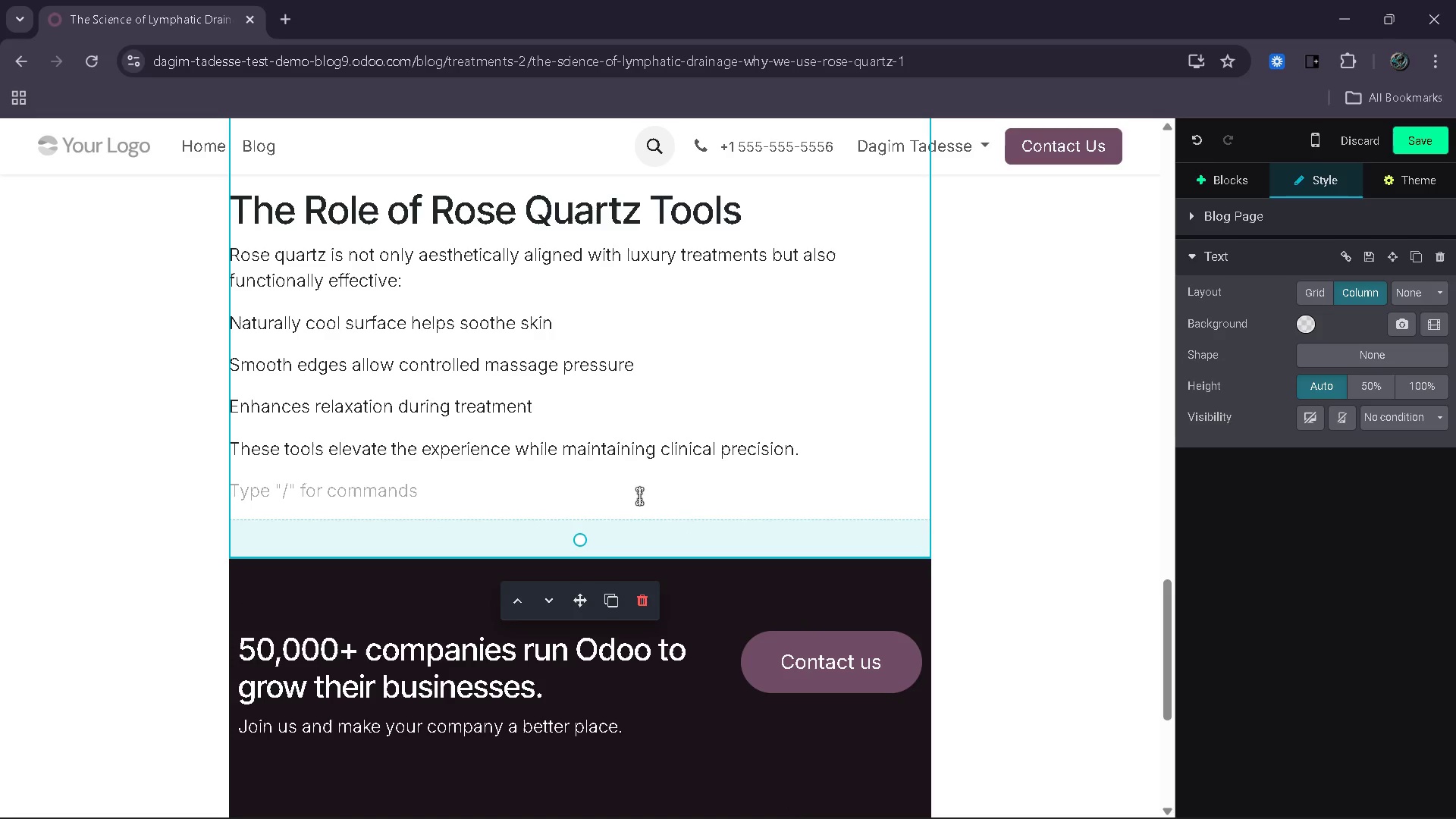 
left_click_drag(start_coordinate=[563, 405], to_coordinate=[235, 318])
 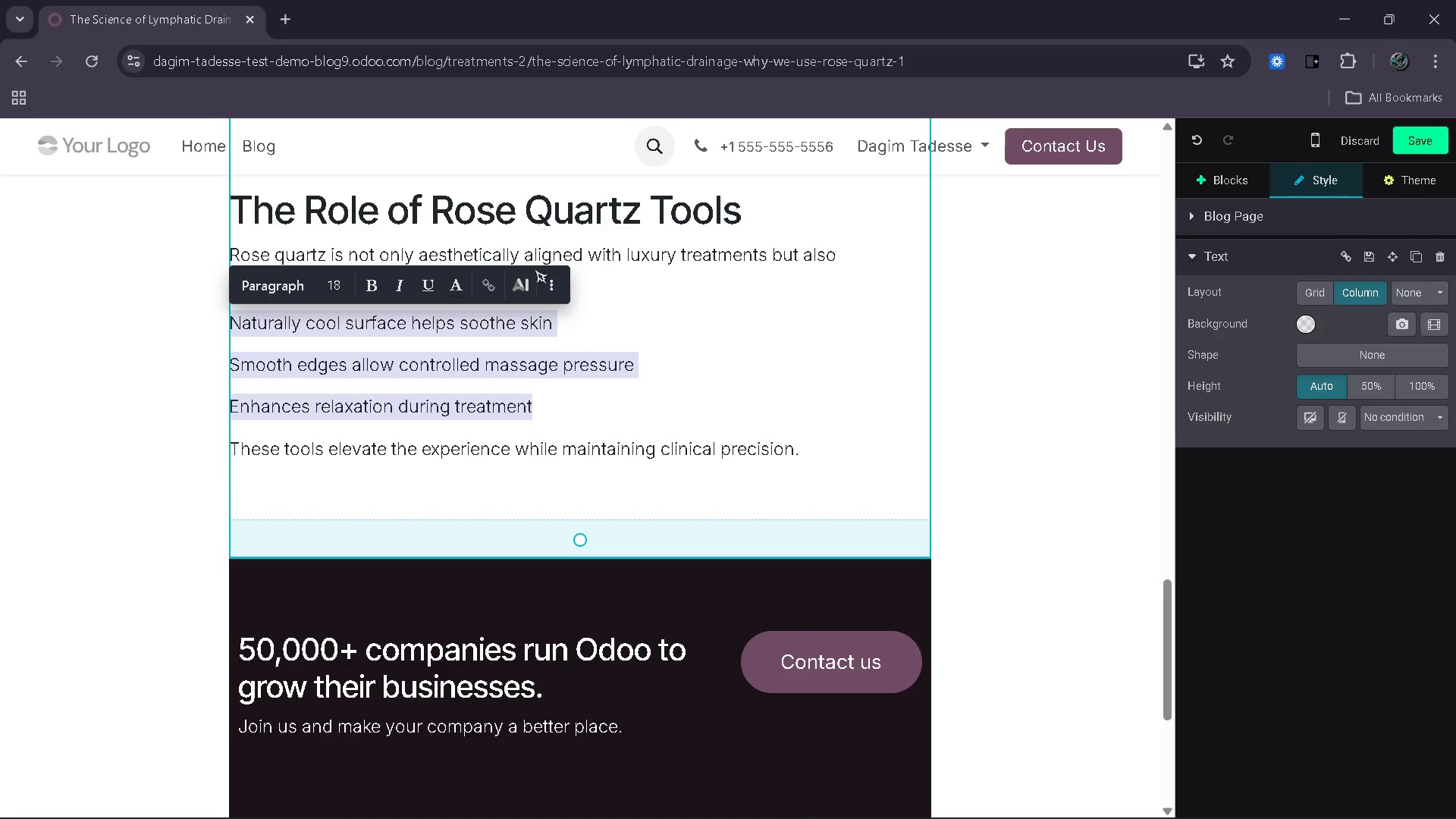 
left_click([549, 285])
 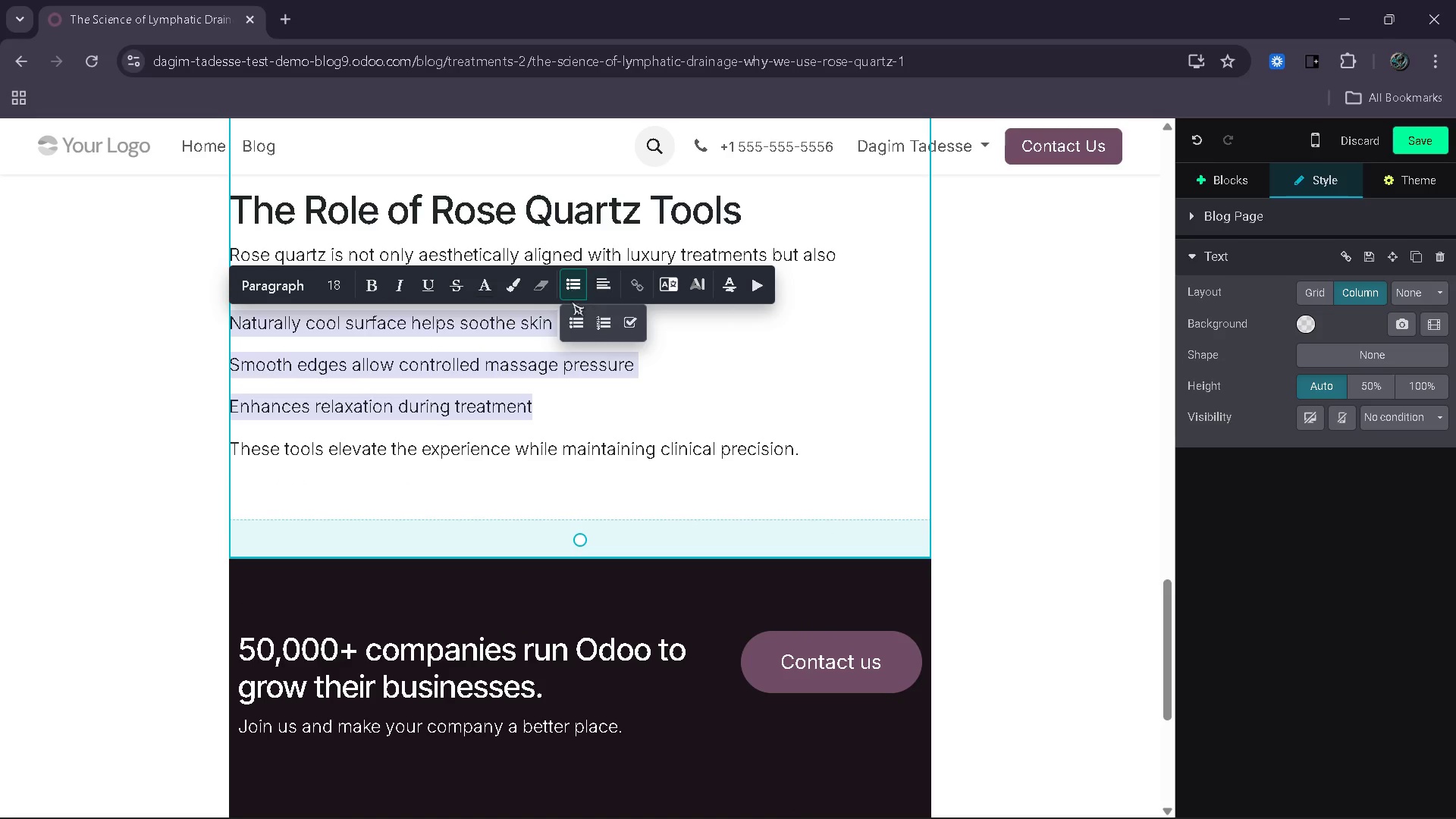 
left_click([574, 325])
 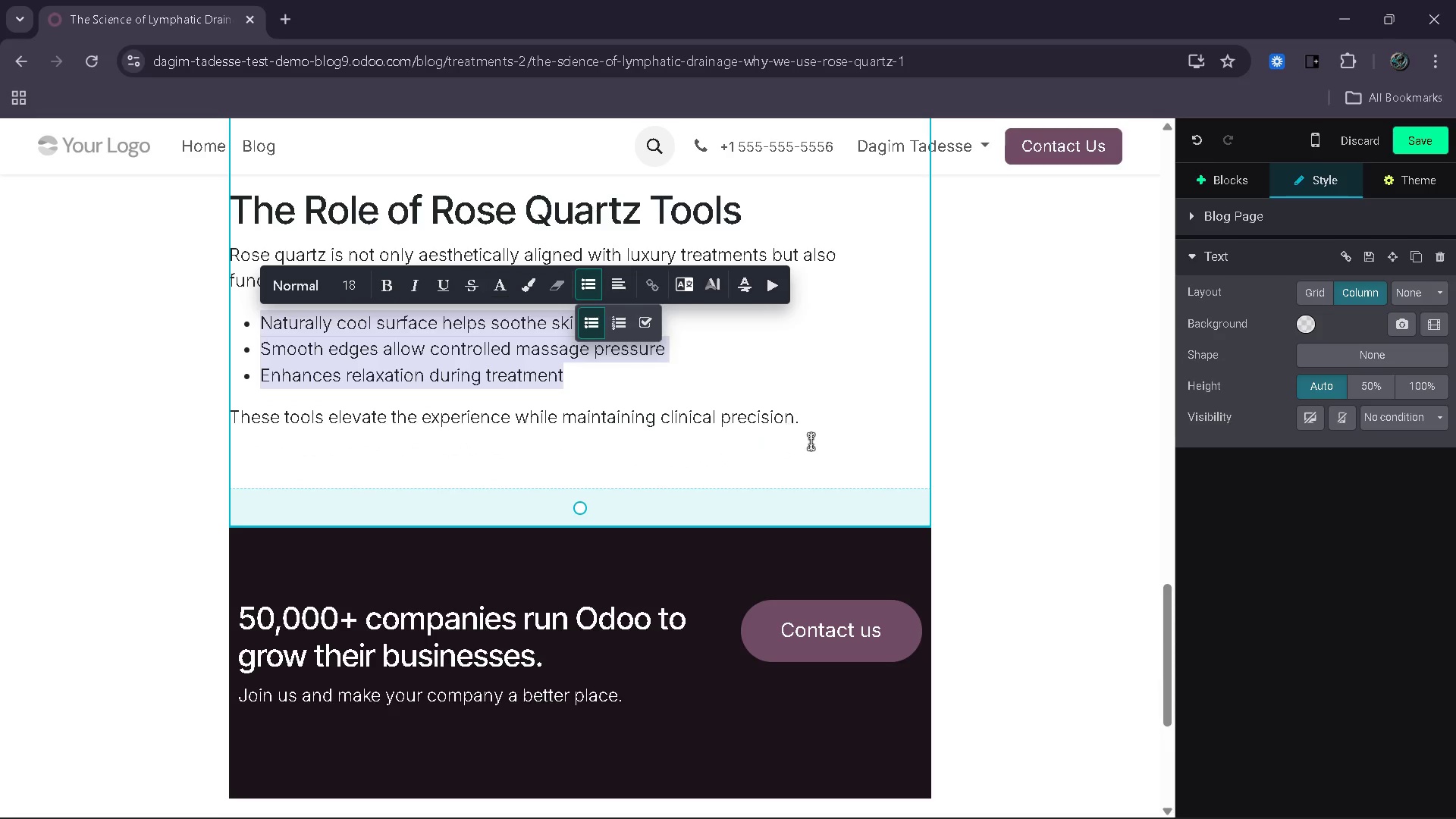 
left_click([817, 443])
 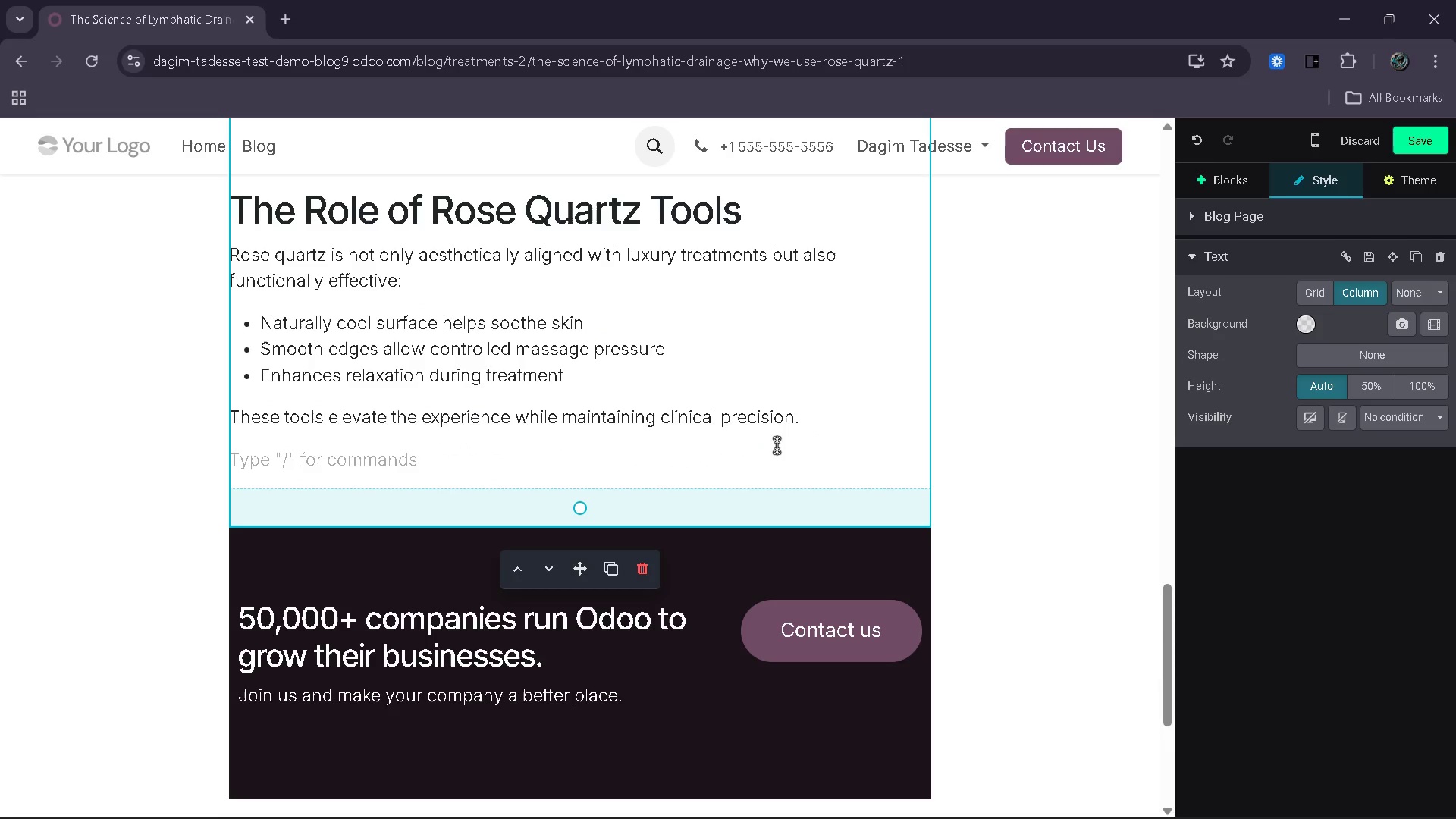 
left_click([773, 445])
 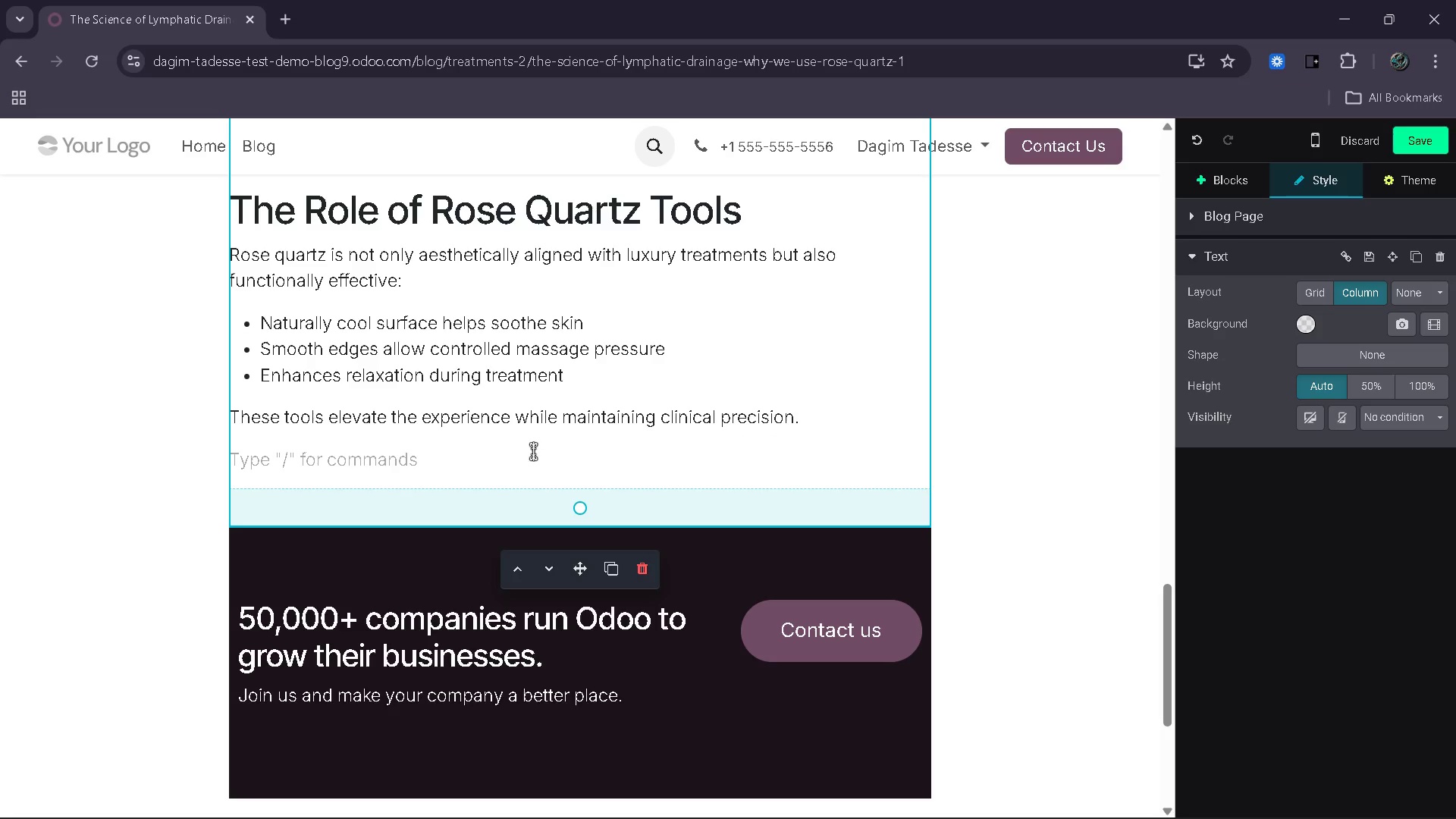 
left_click([533, 451])
 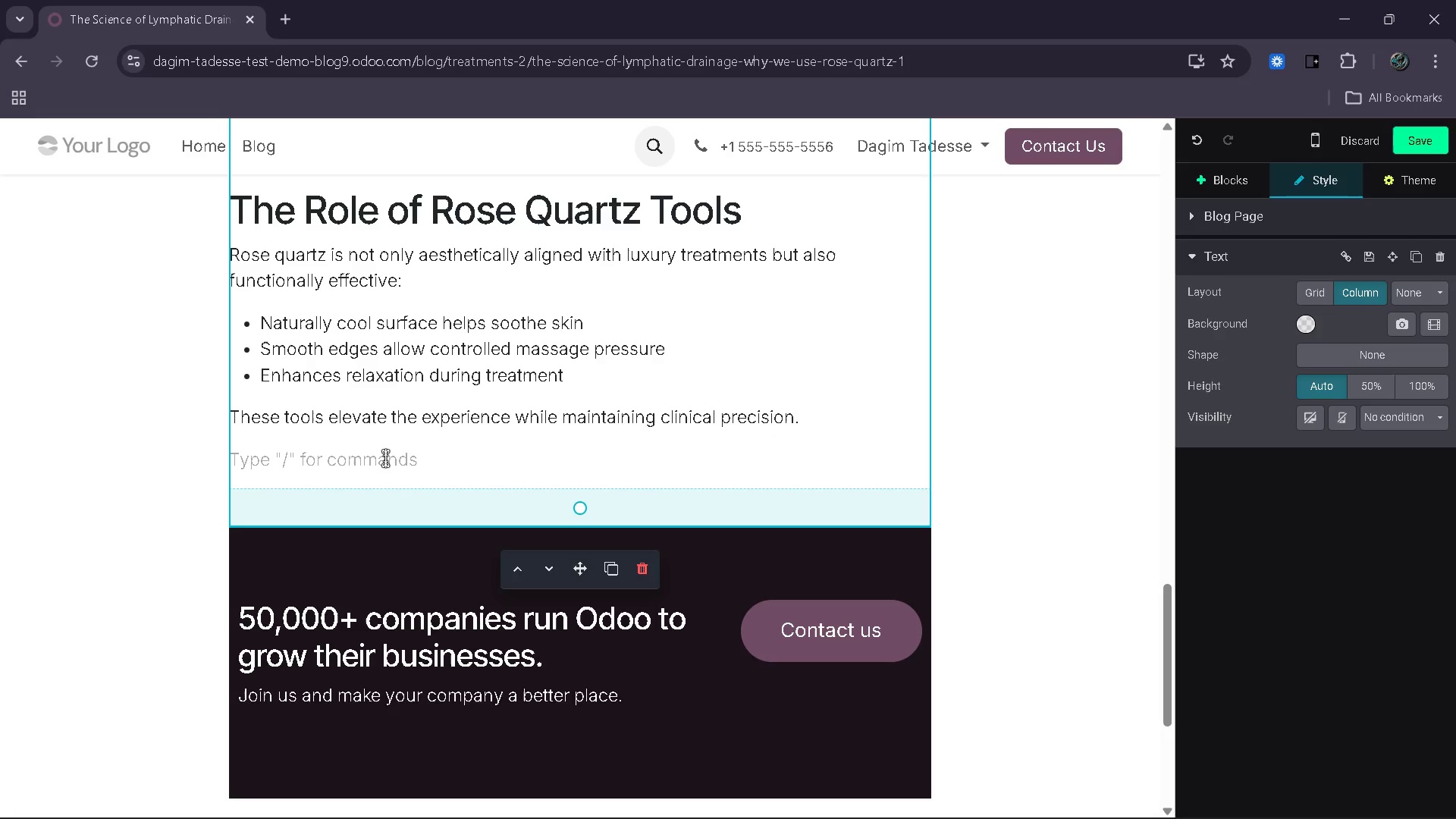 
left_click([383, 458])
 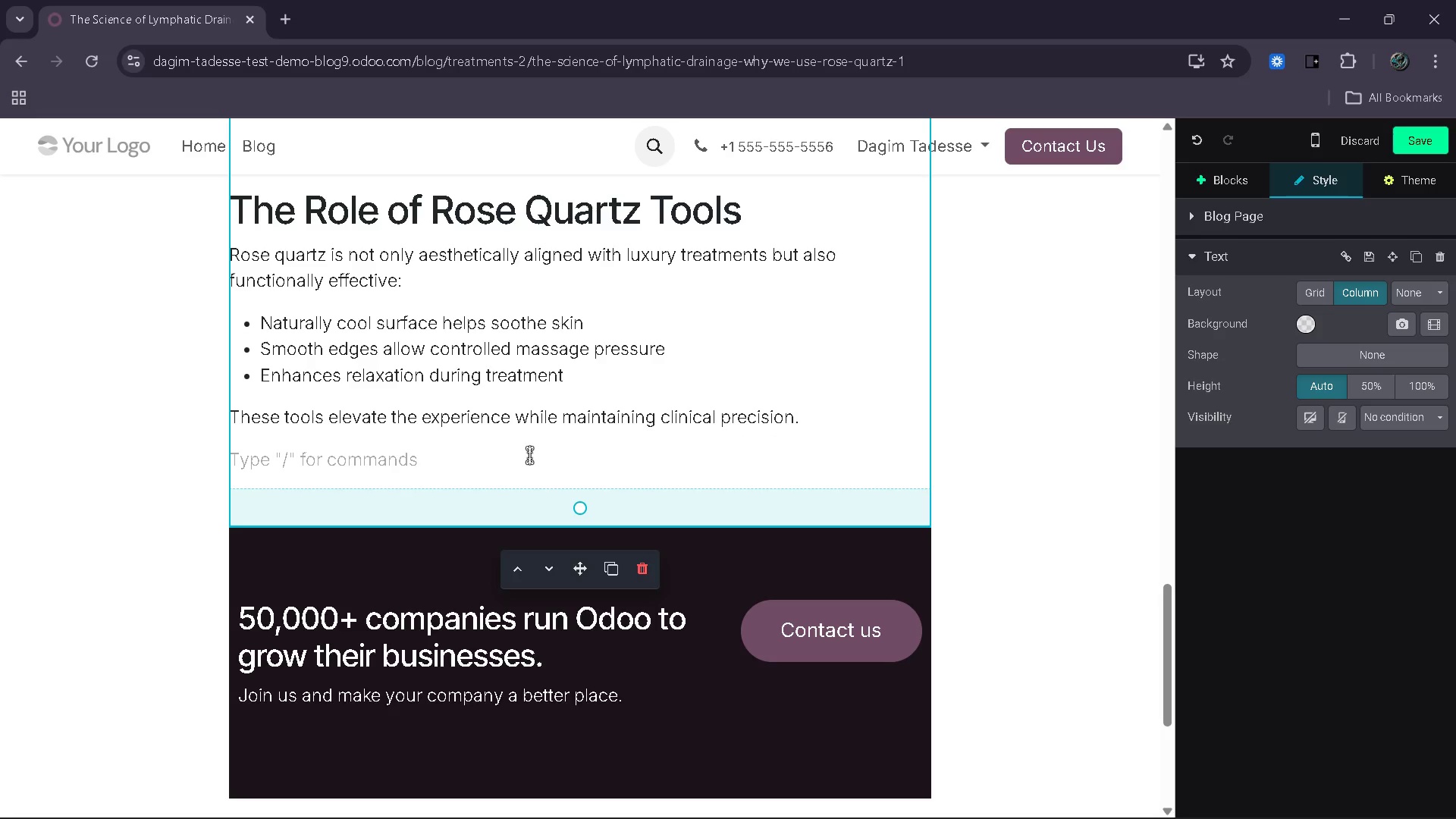 
type(a)
key(Backspace)
type(A a)
key(Backspace)
type(balance of )
 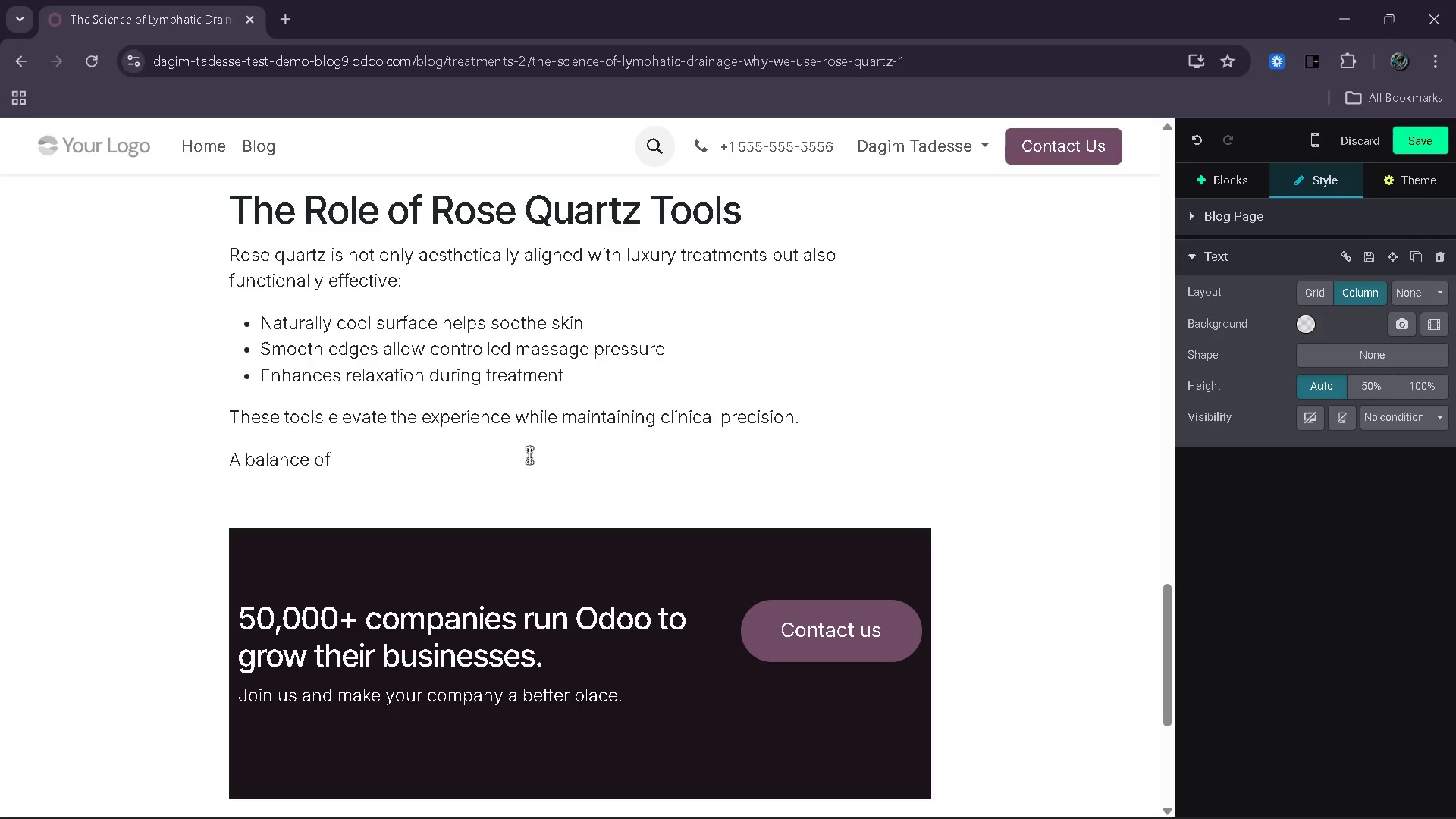 
 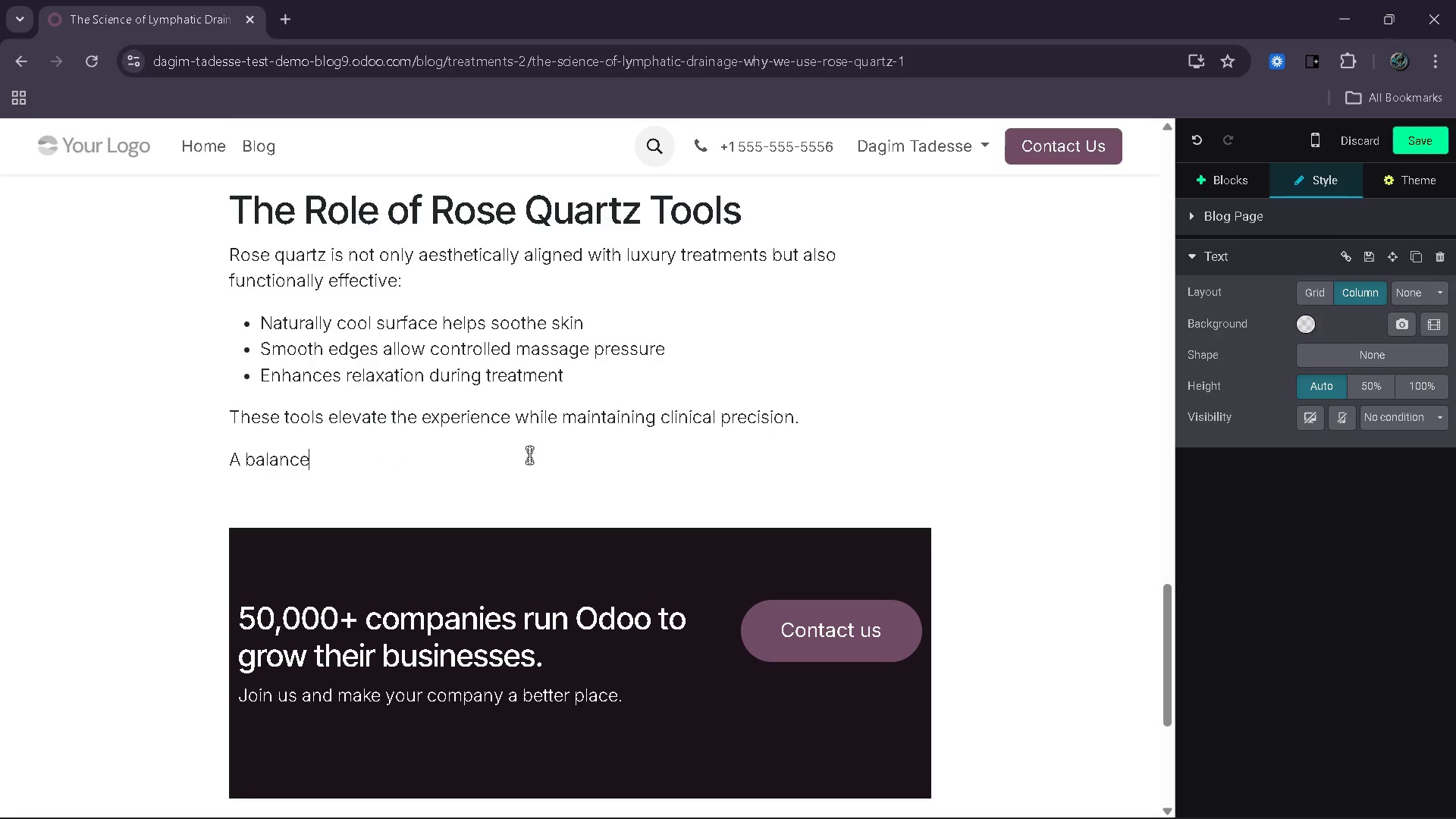 
hold_key(key=ShiftRight, duration=0.72)
 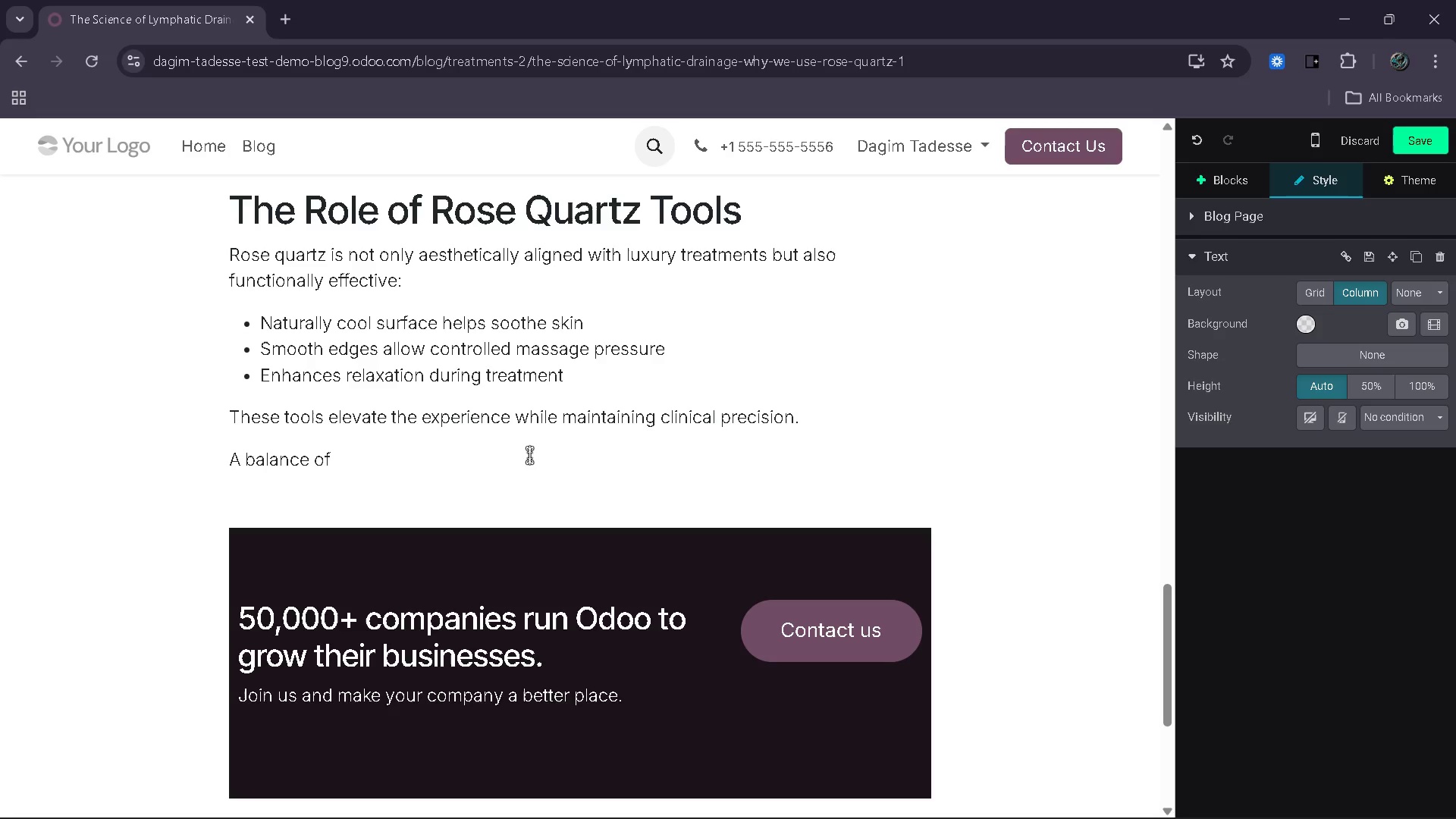 
hold_key(key=ArrowLeft, duration=0.64)
 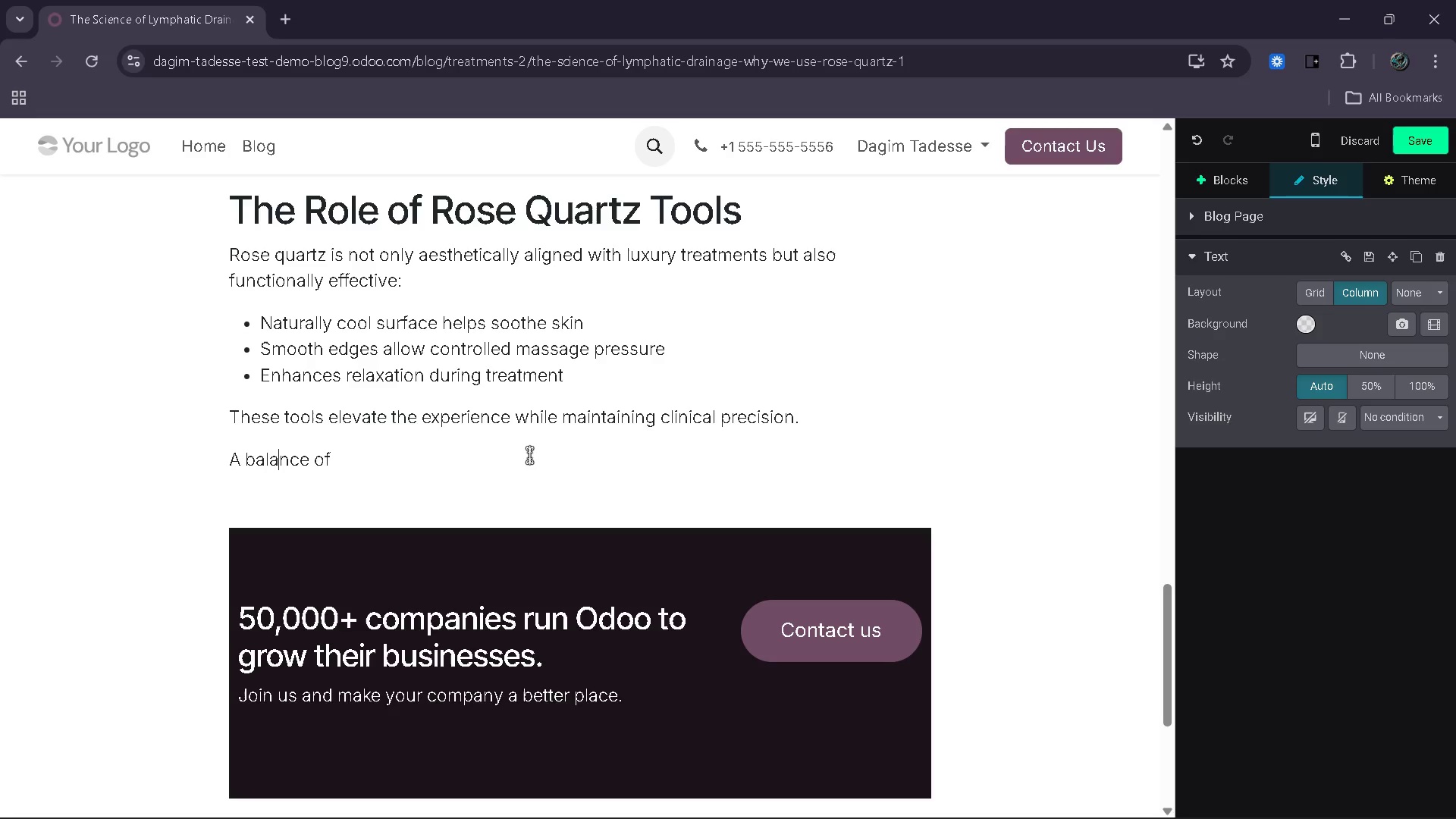 
key(ArrowLeft)
 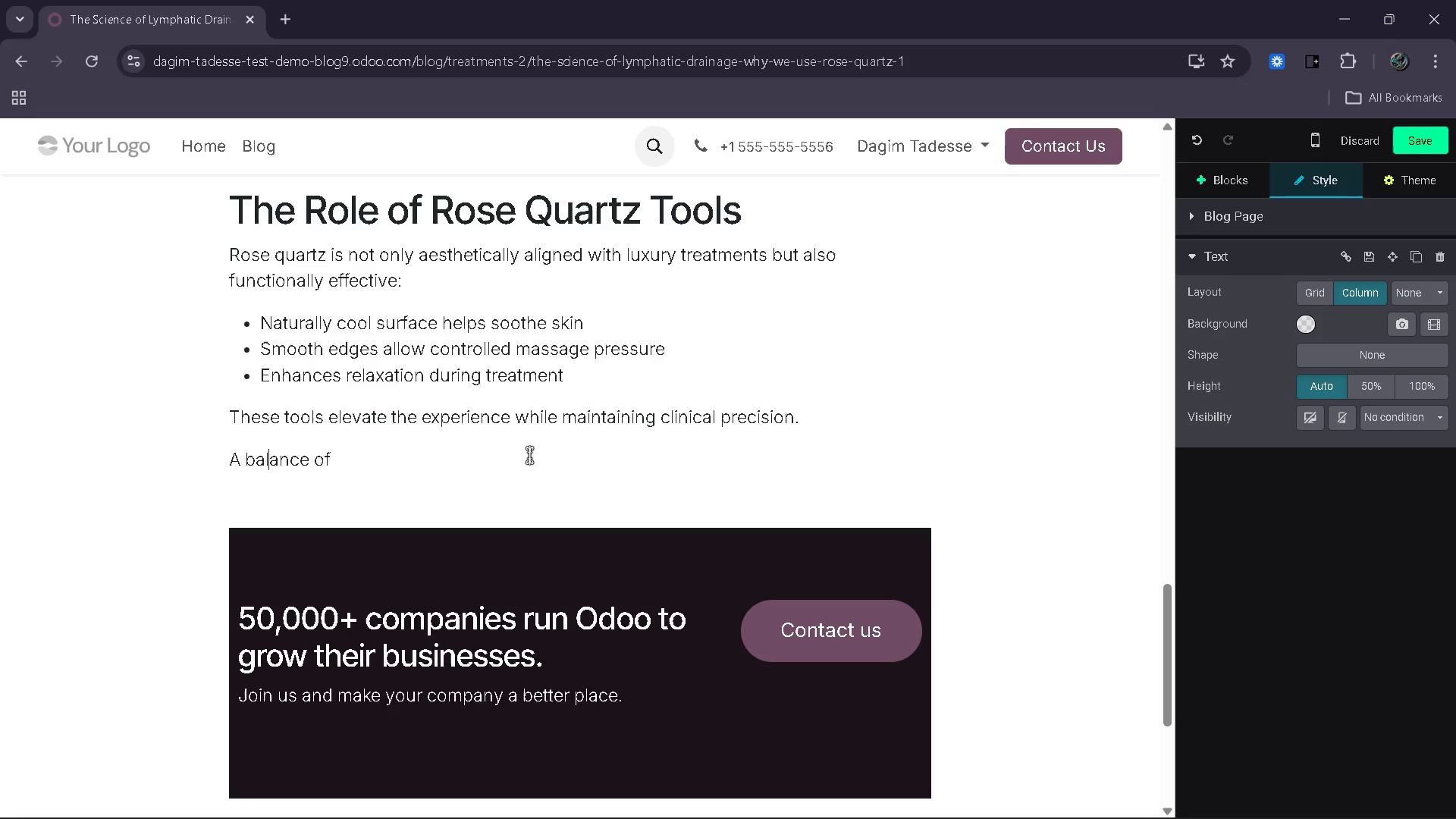 
key(ArrowLeft)
 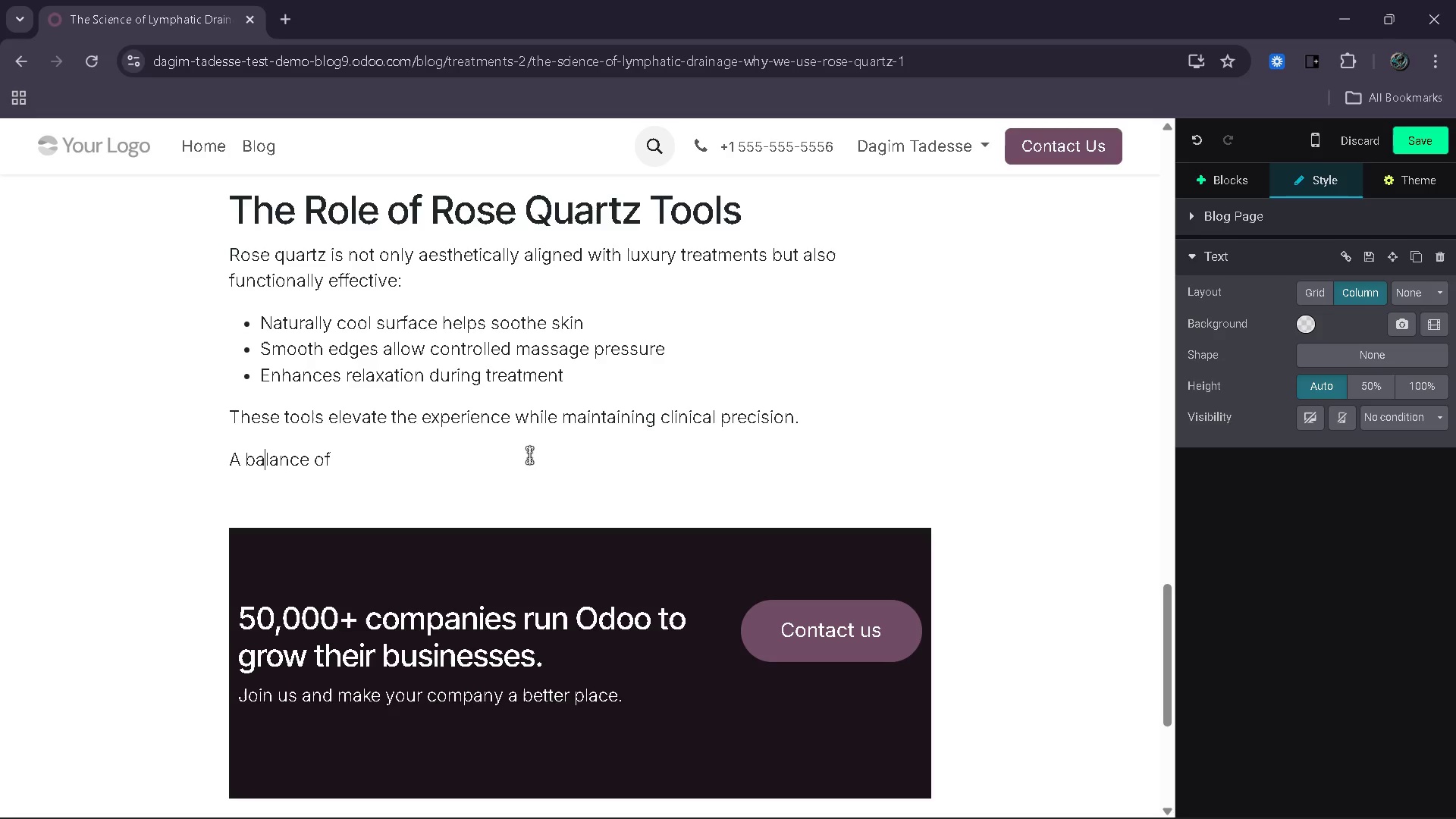 
key(ArrowLeft)
 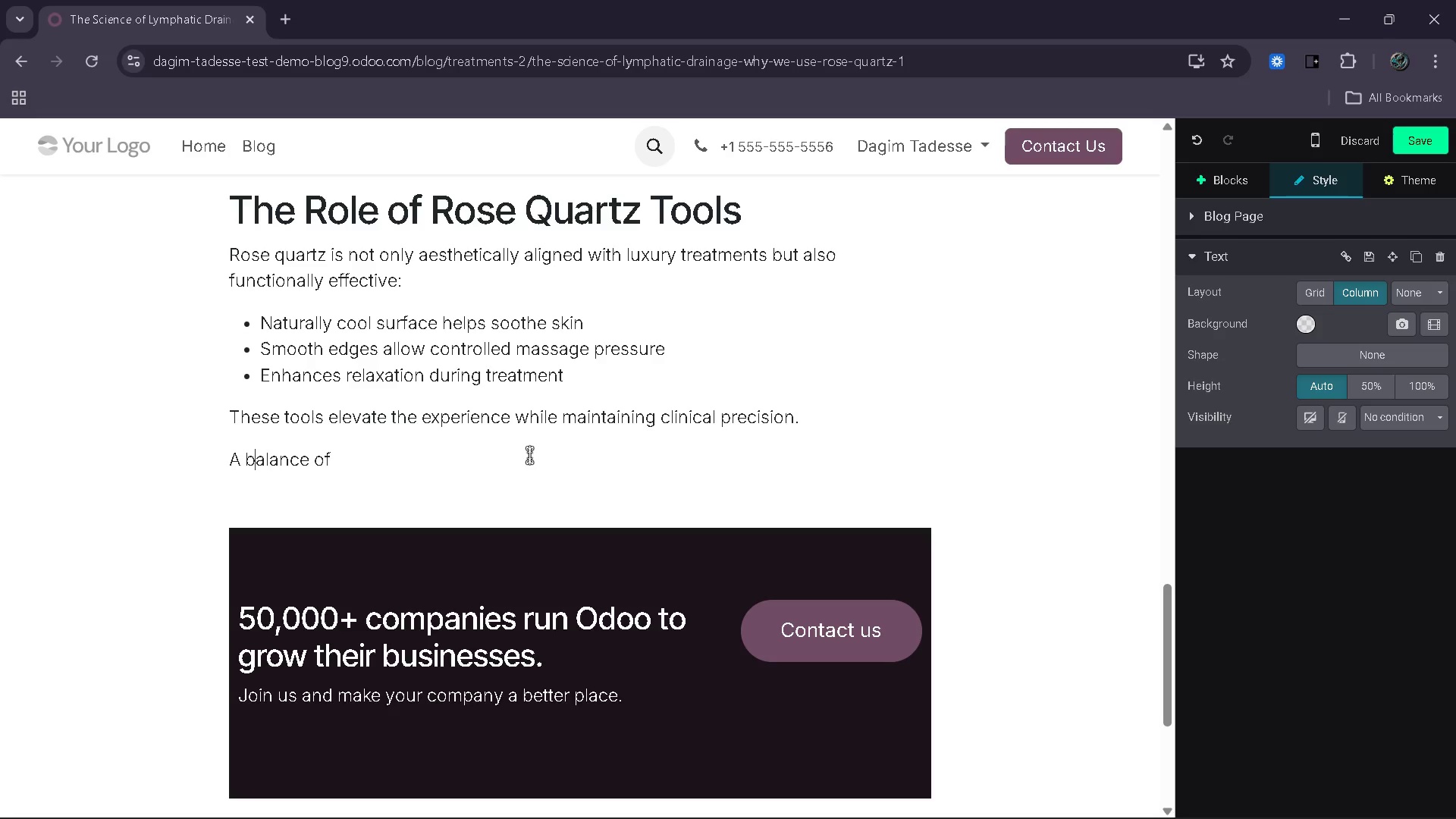 
key(ArrowLeft)
 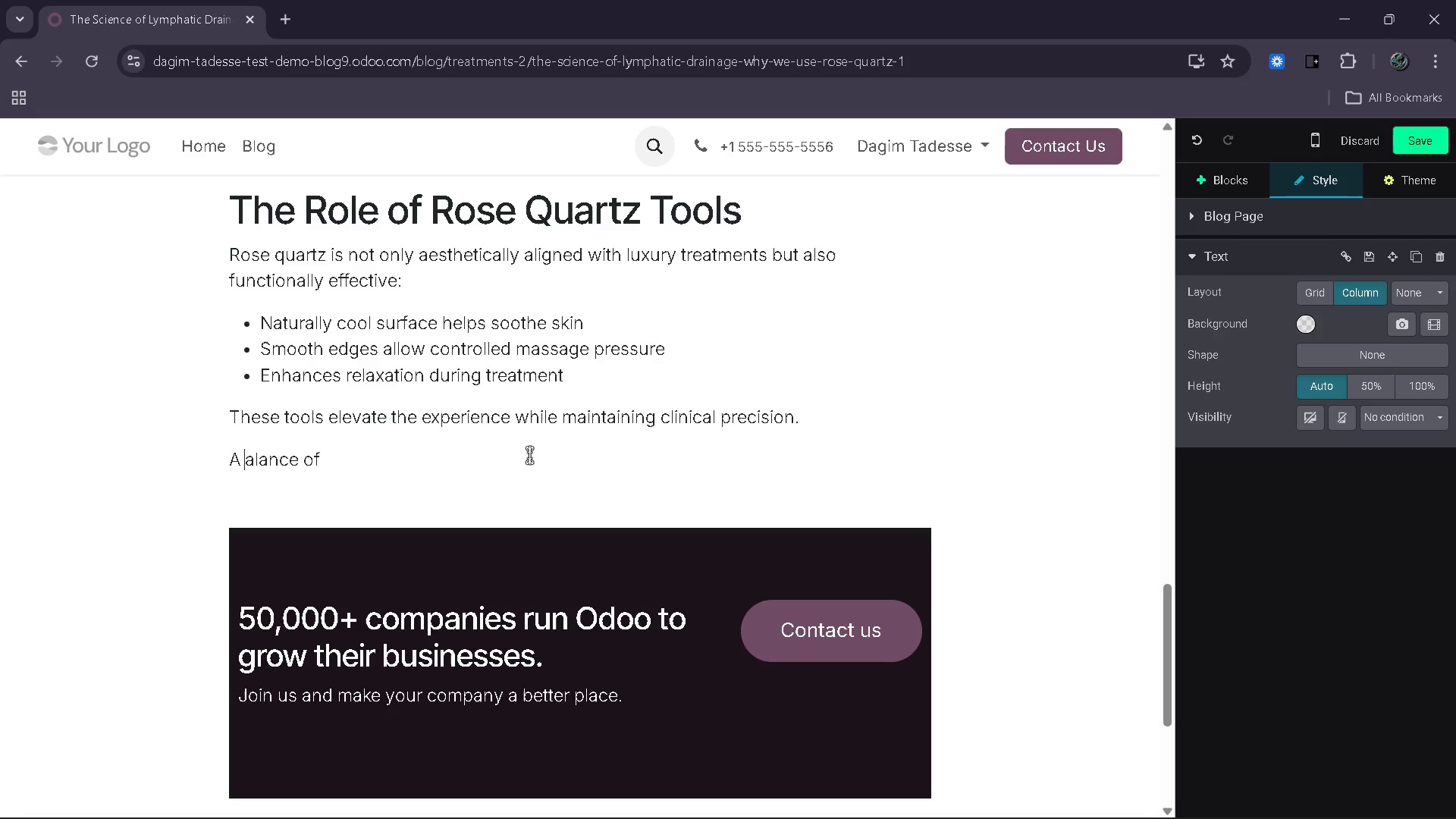 
key(Backspace)
type(S)
key(Backspace)
type(BScience an )
key(Backspace)
type(d Luxury)
 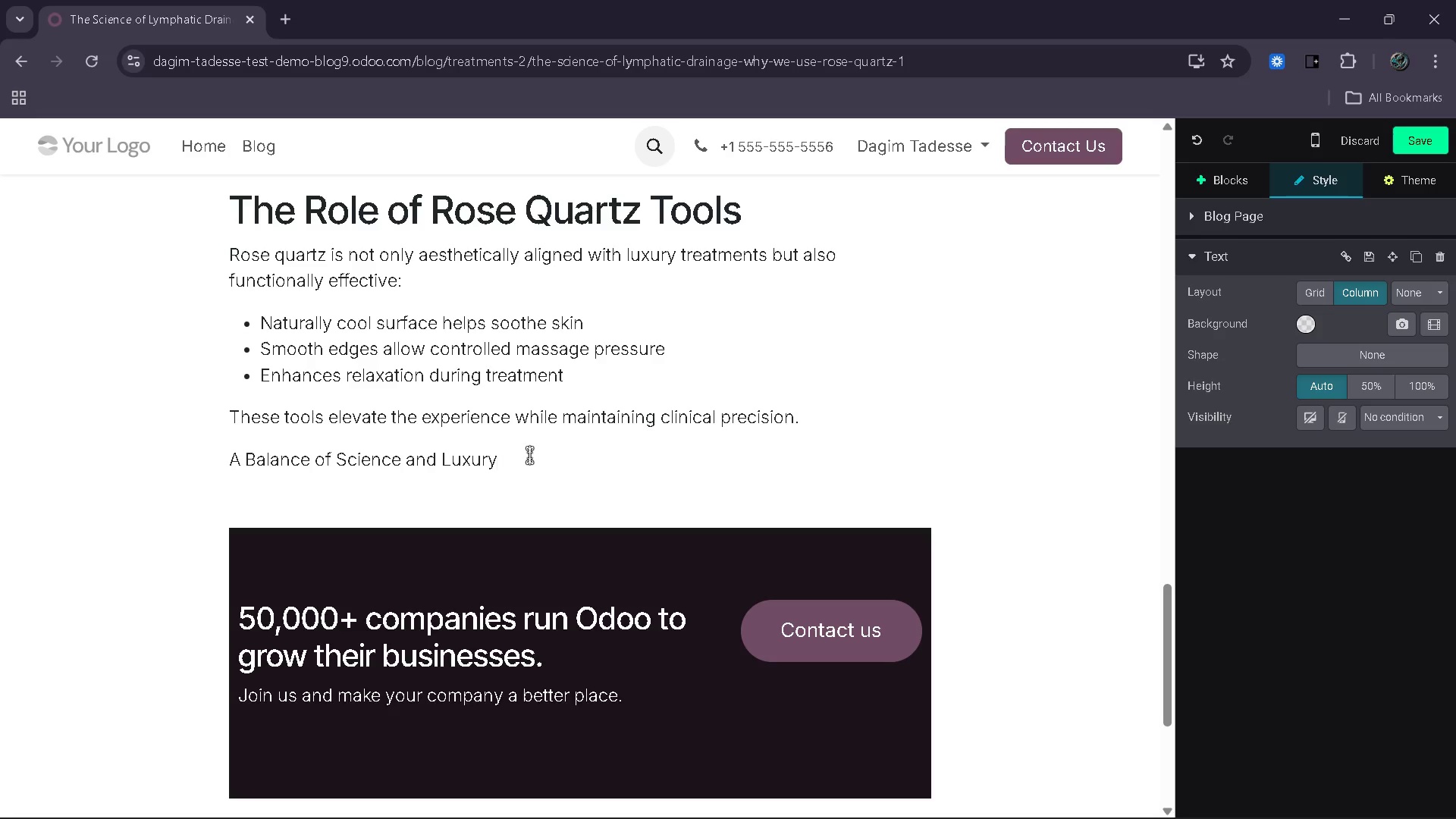 
 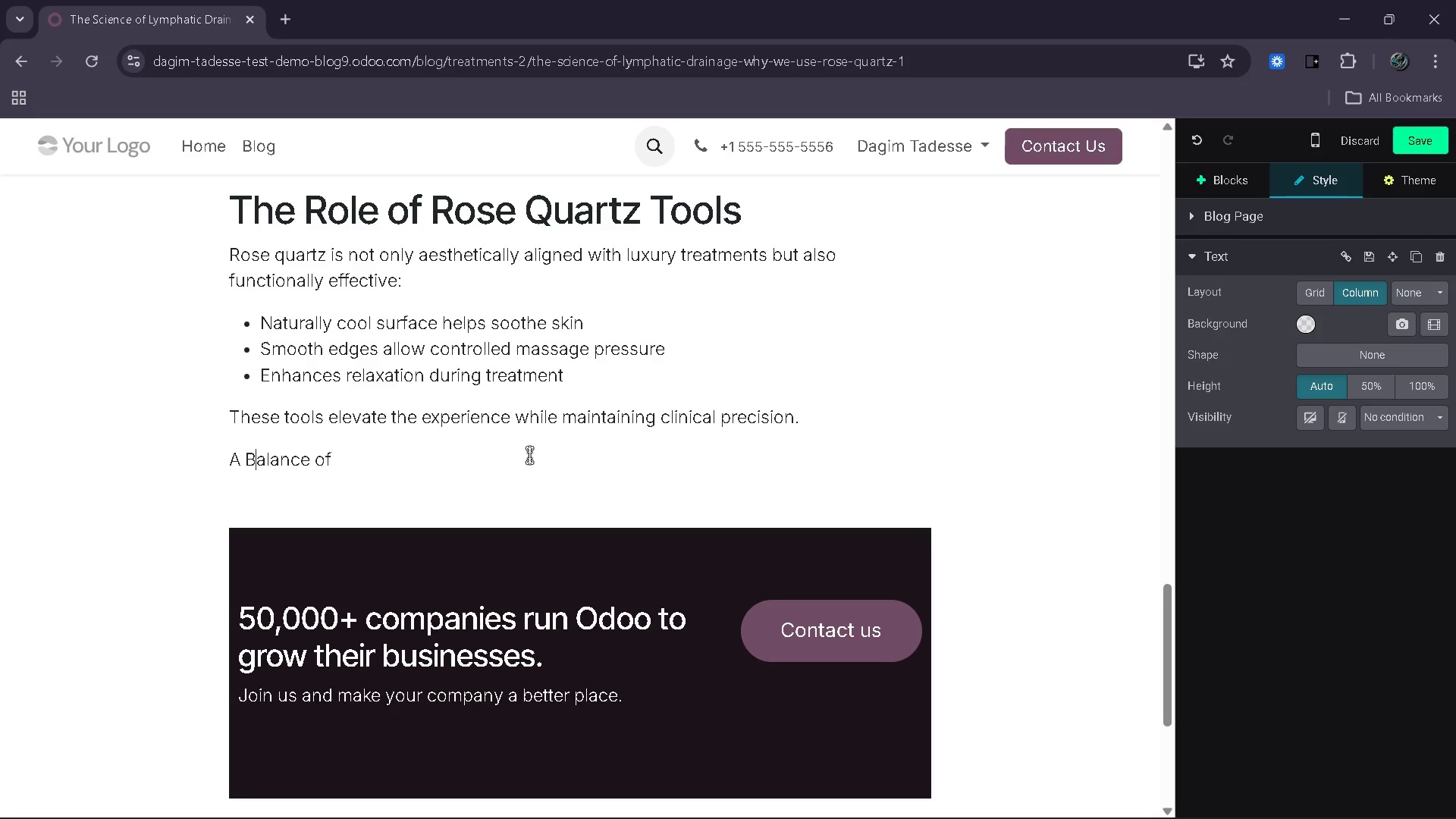 
hold_key(key=ArrowRight, duration=0.77)
 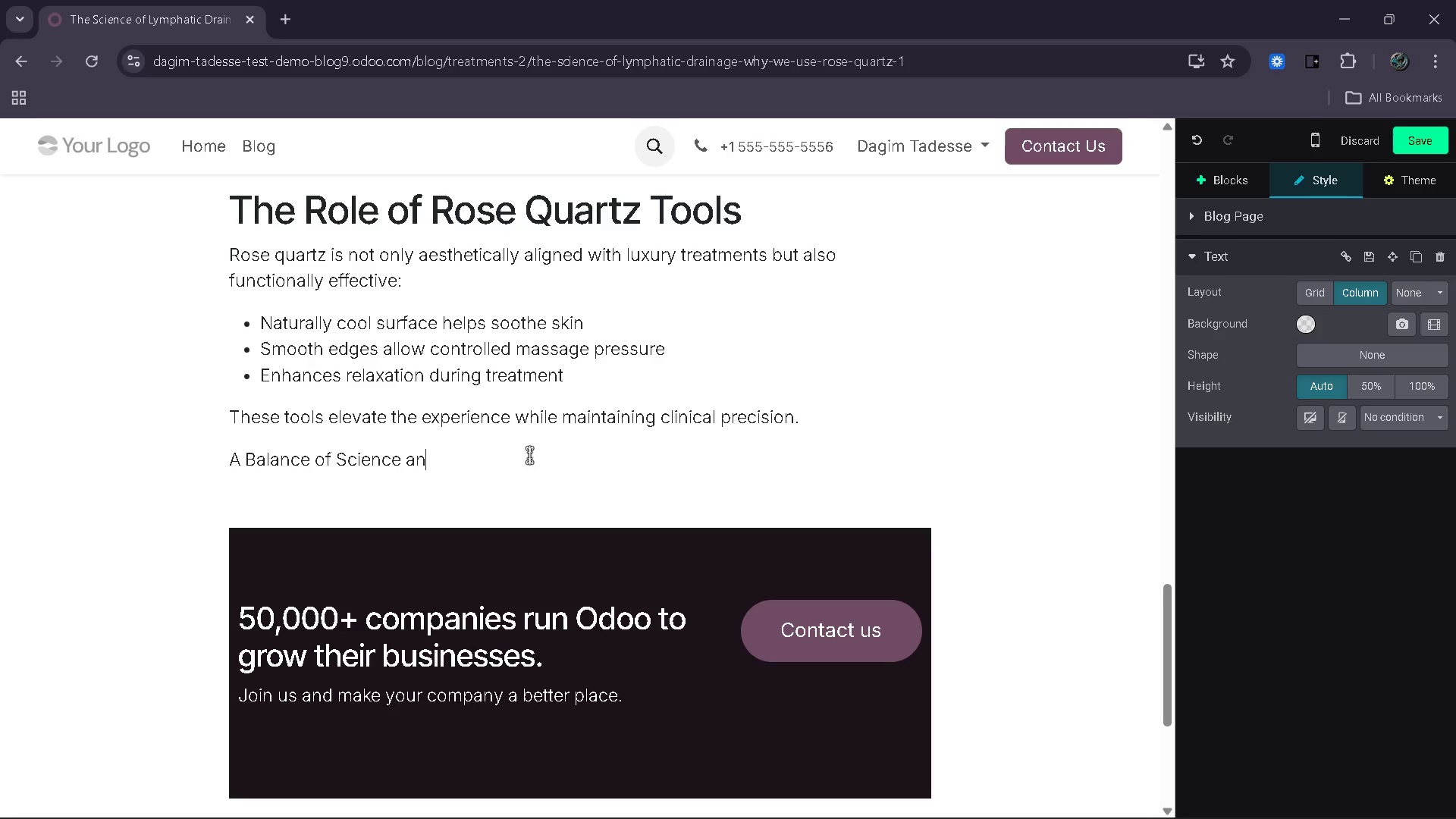 
left_click_drag(start_coordinate=[529, 455], to_coordinate=[224, 455])
 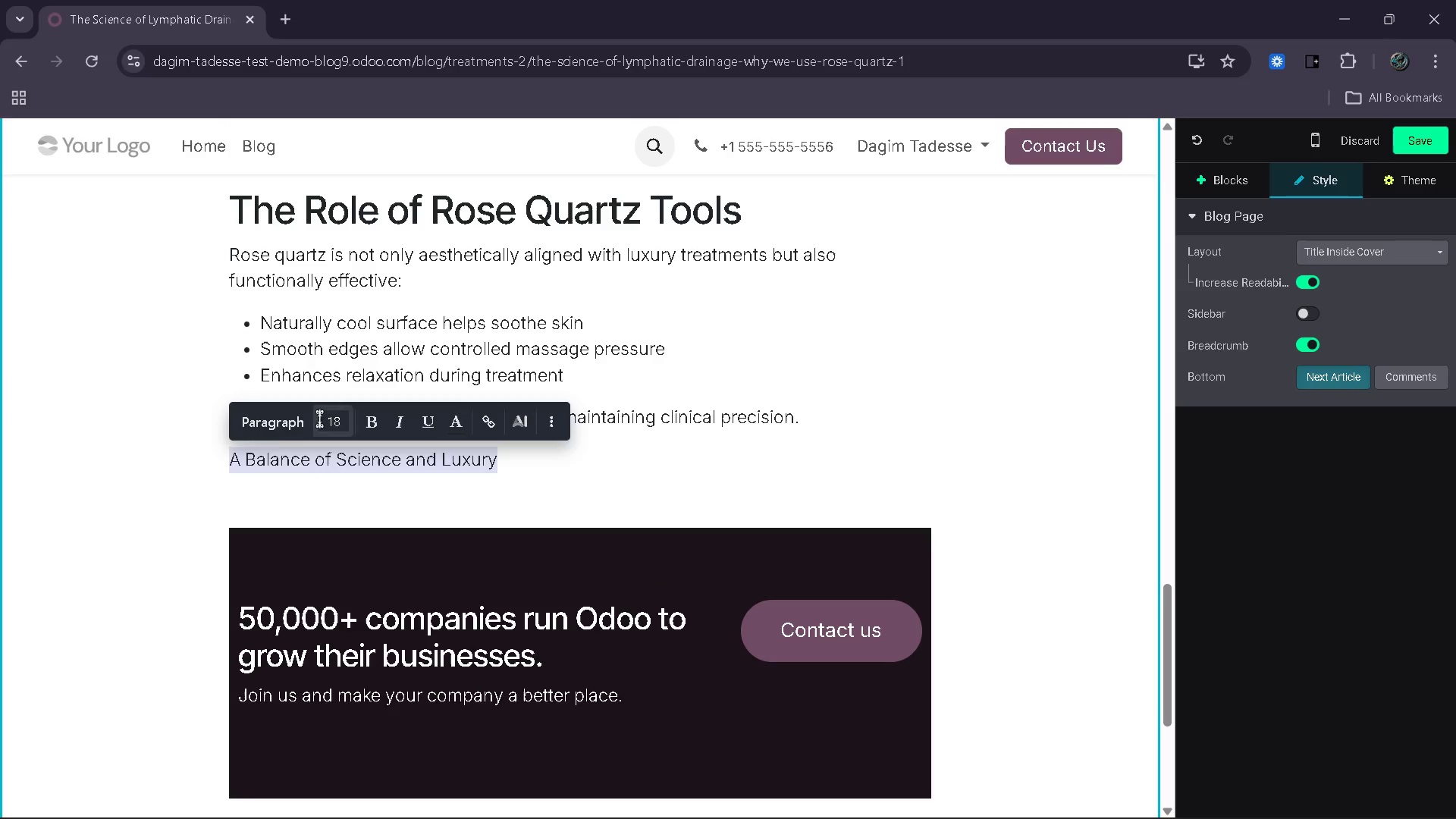 
left_click([270, 425])
 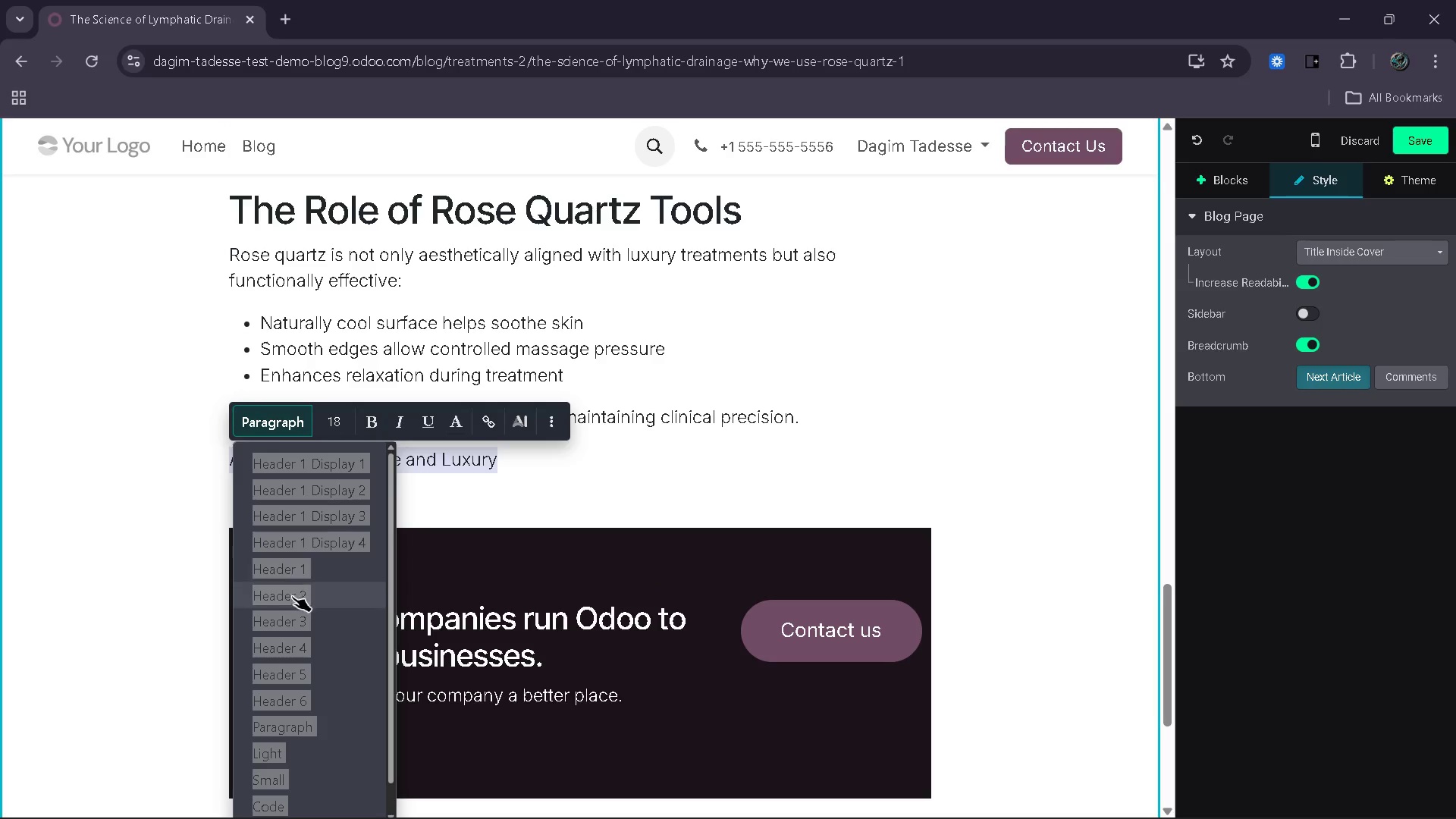 
left_click([290, 607])
 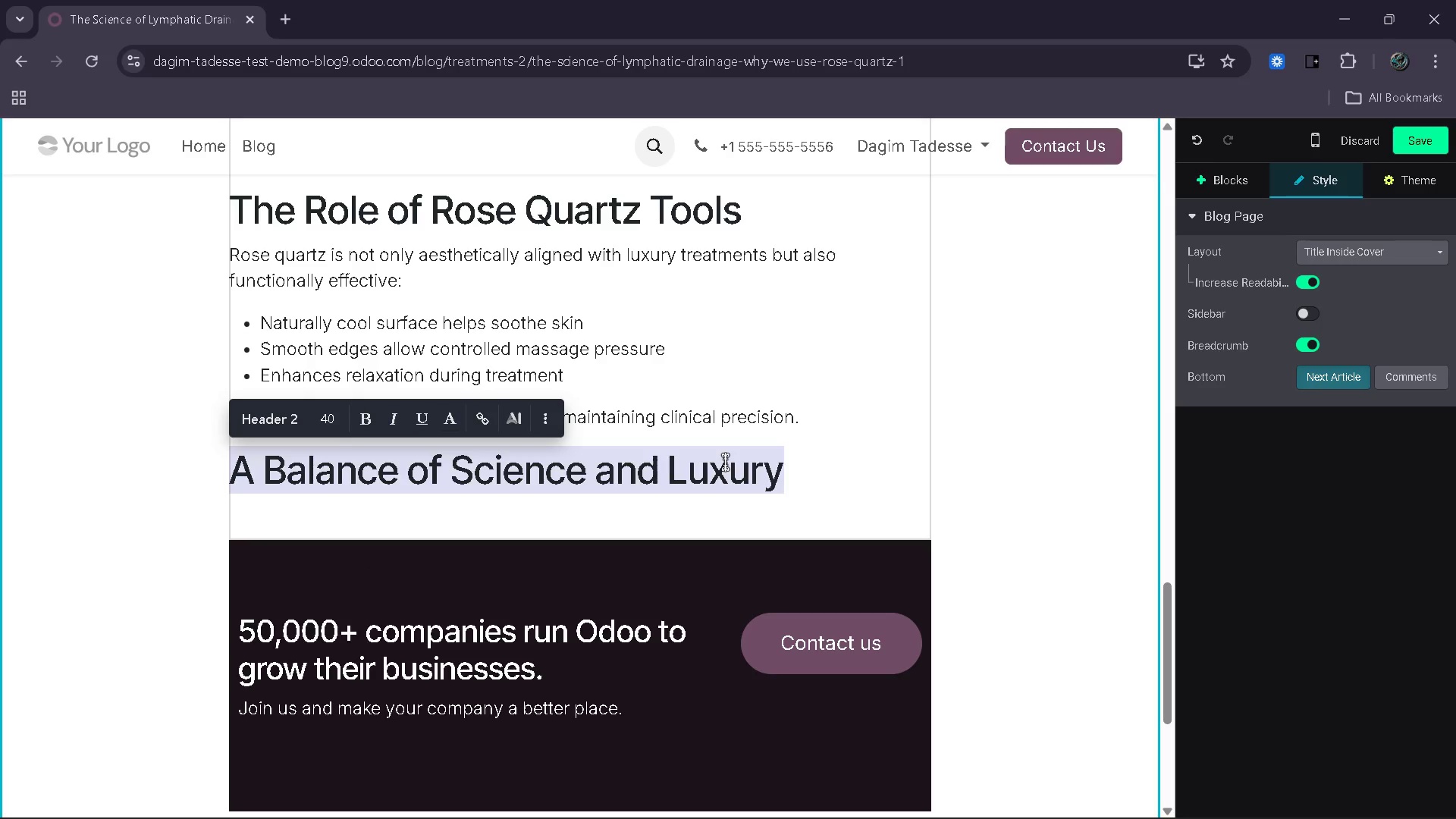 
left_click([791, 482])
 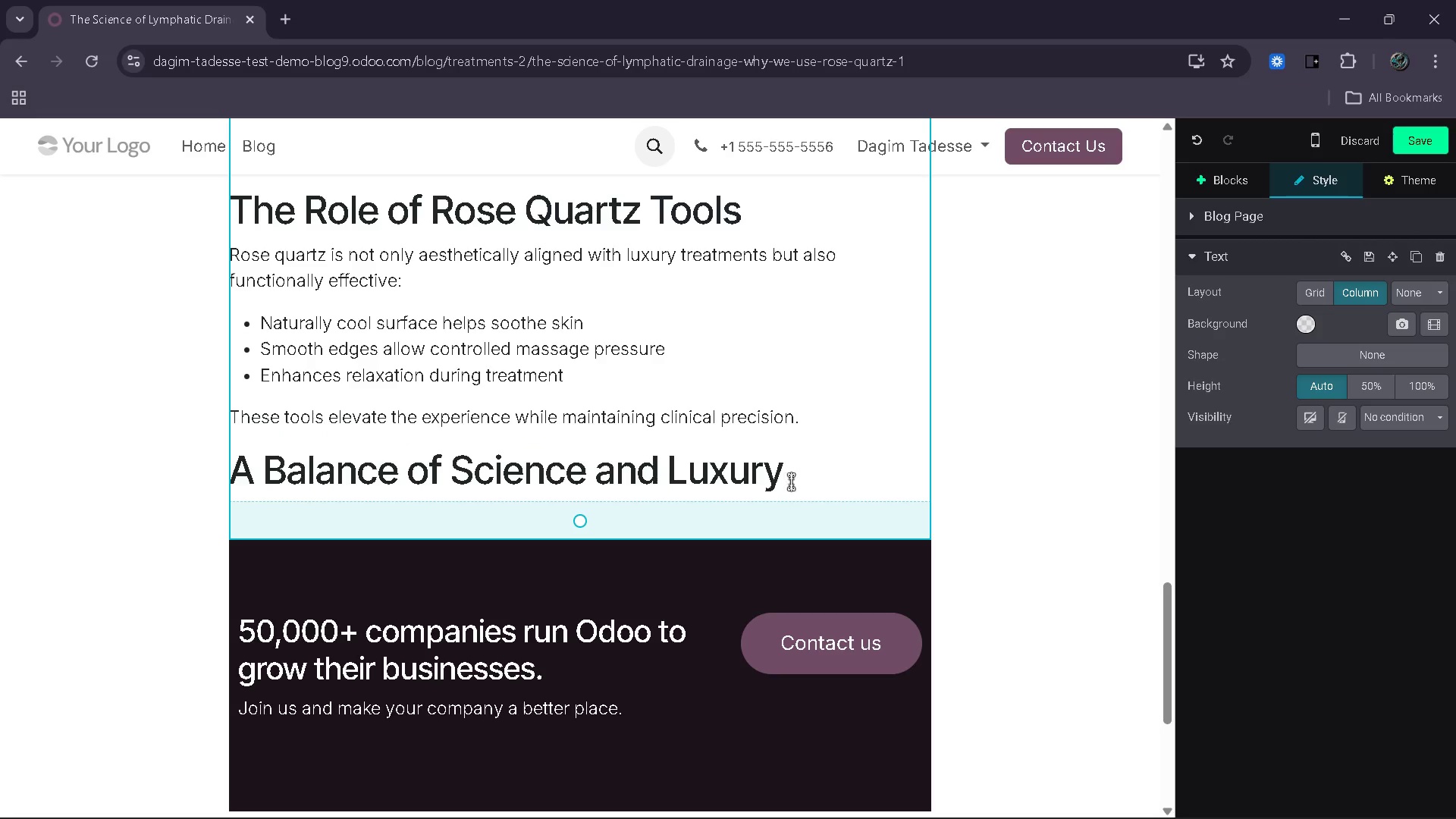 
key(Enter)
 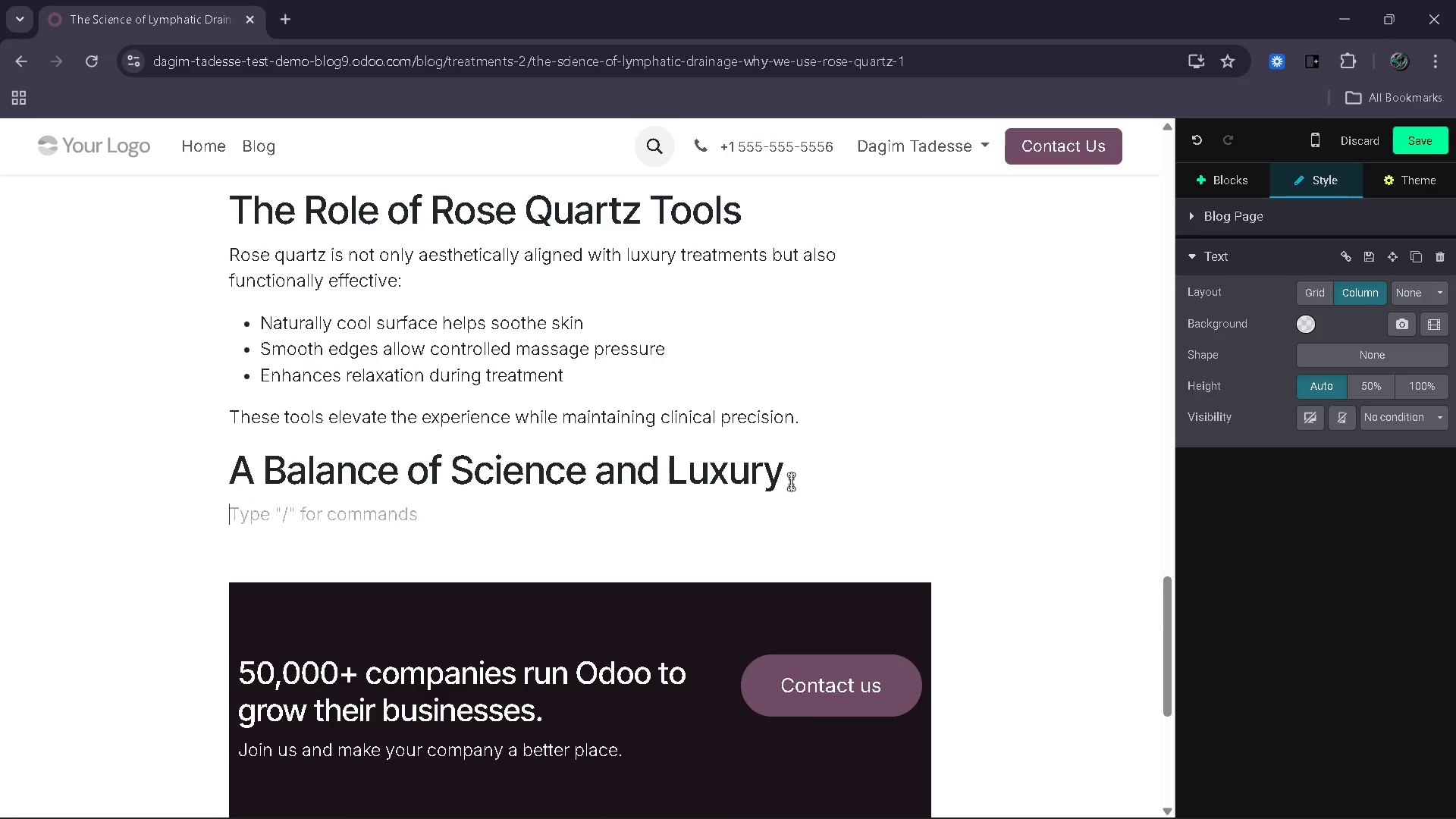 
type(At Lumiere Crystal Aesthetics.)
key(Backspace)
type(, lymphatic drainage is performed using carefully devell)
key(Backspace)
type(oped )
 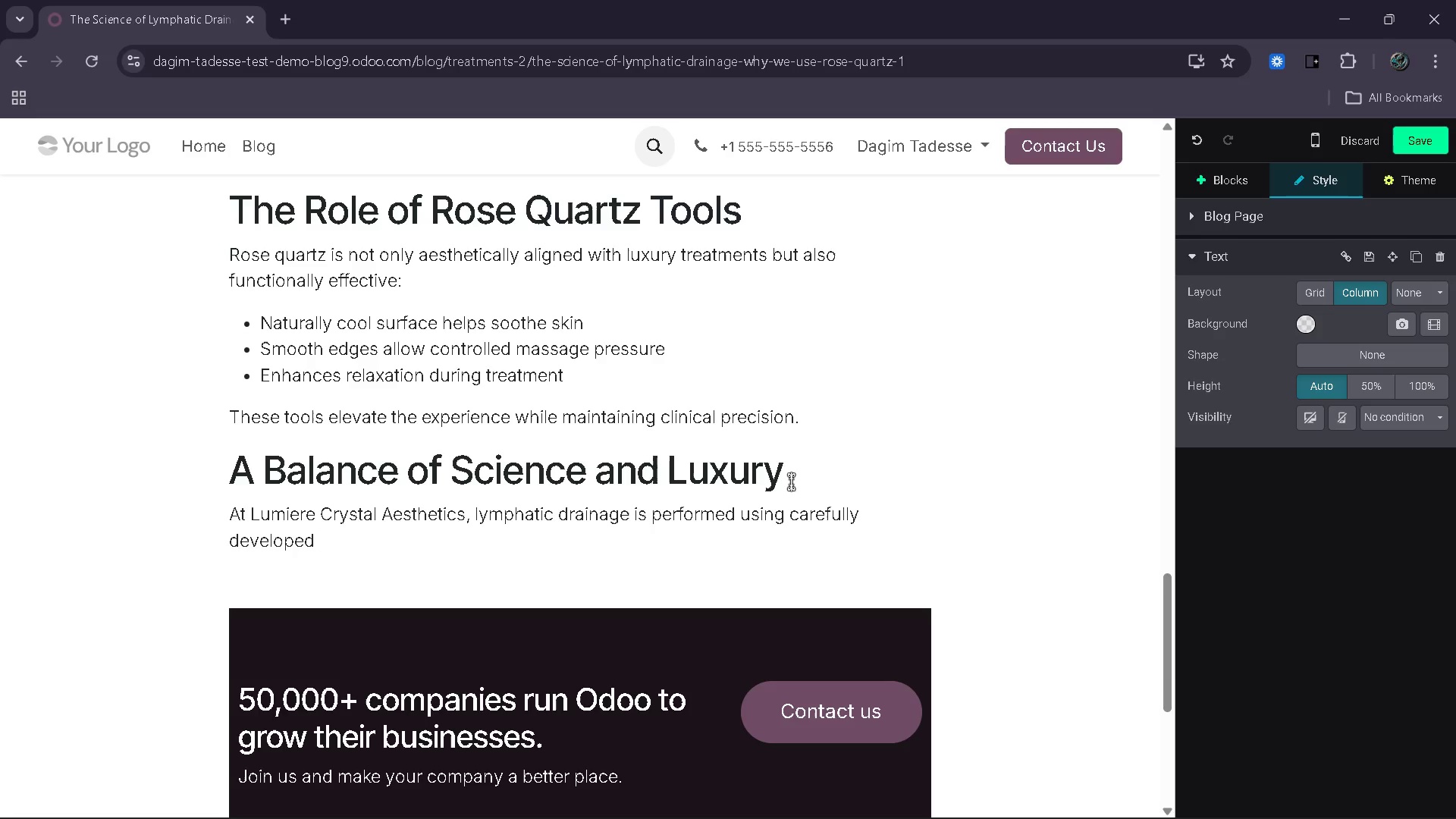 
wait(5.09)
 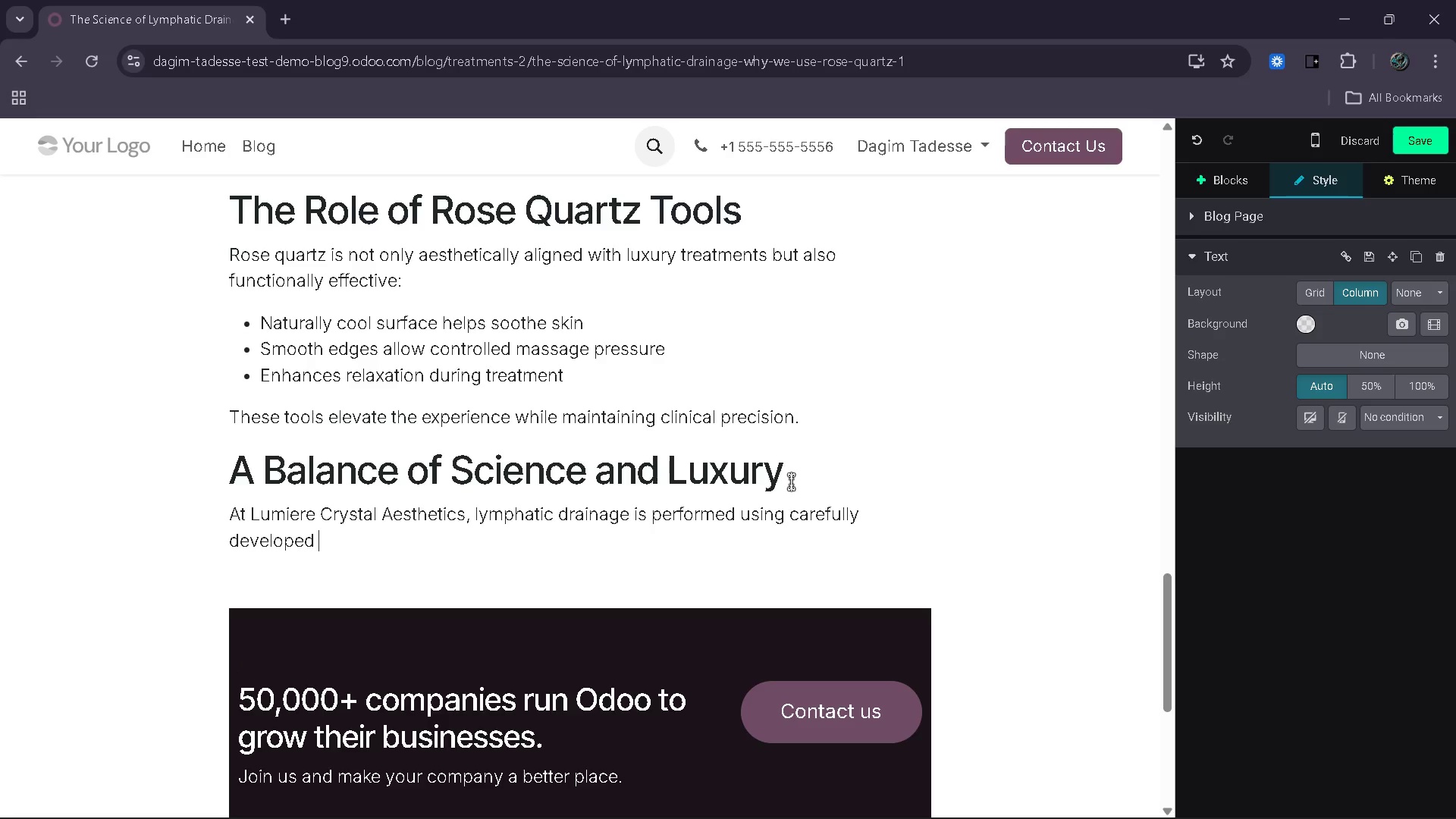 
type(techniques that combine dermatology =)
 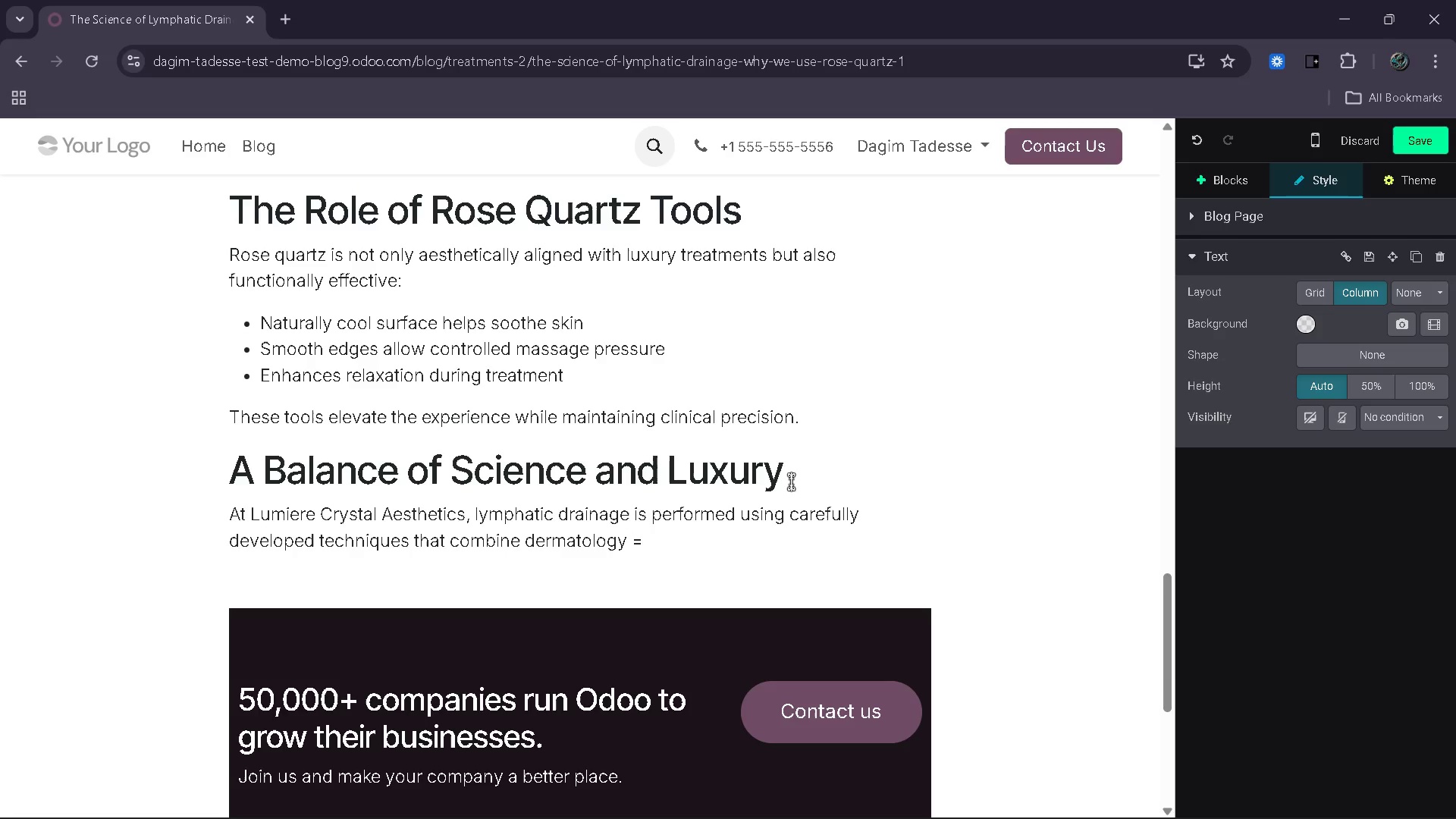 
hold_key(key=ArrowLeft, duration=0.7)
 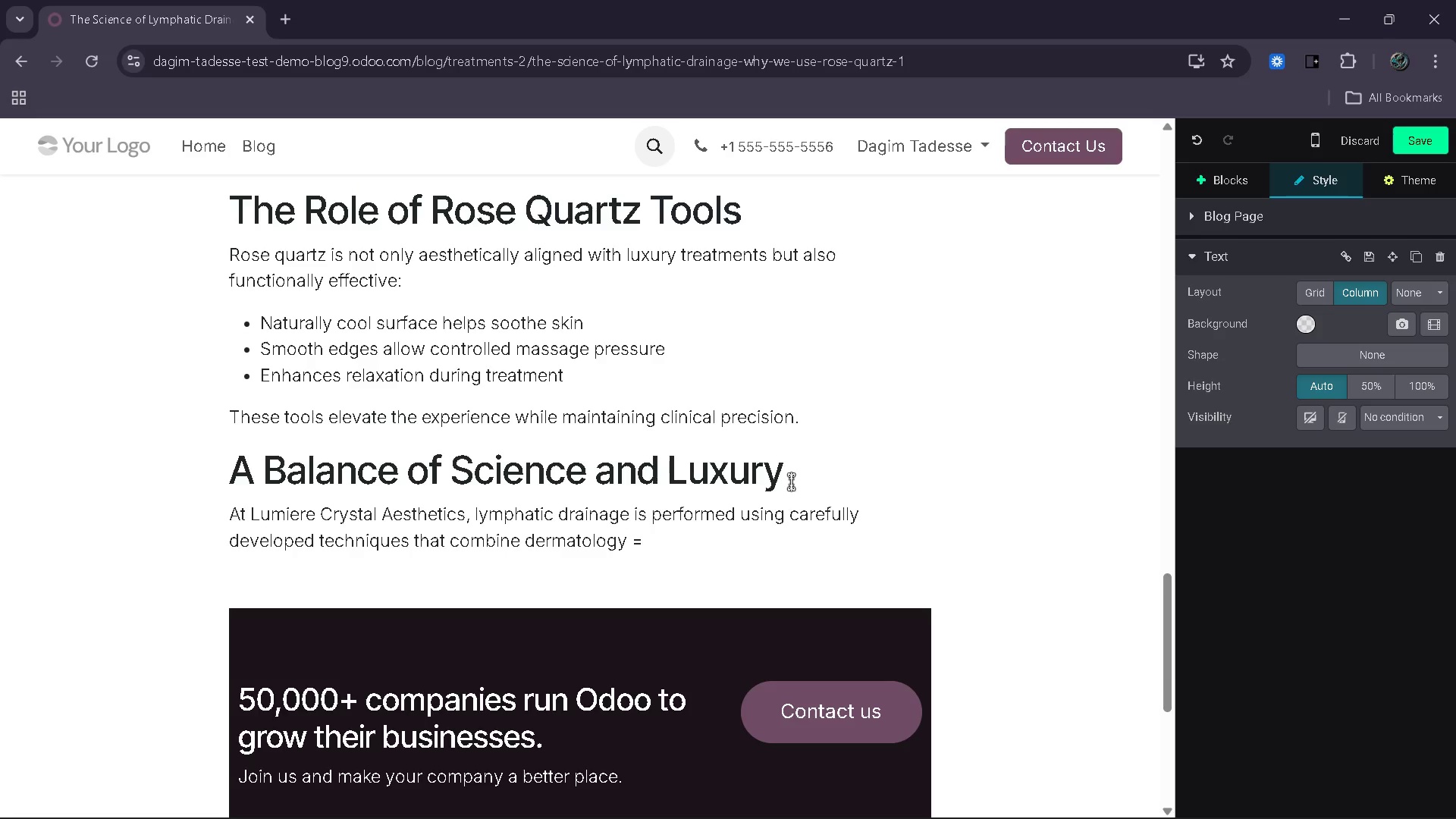 
key(ArrowRight)
 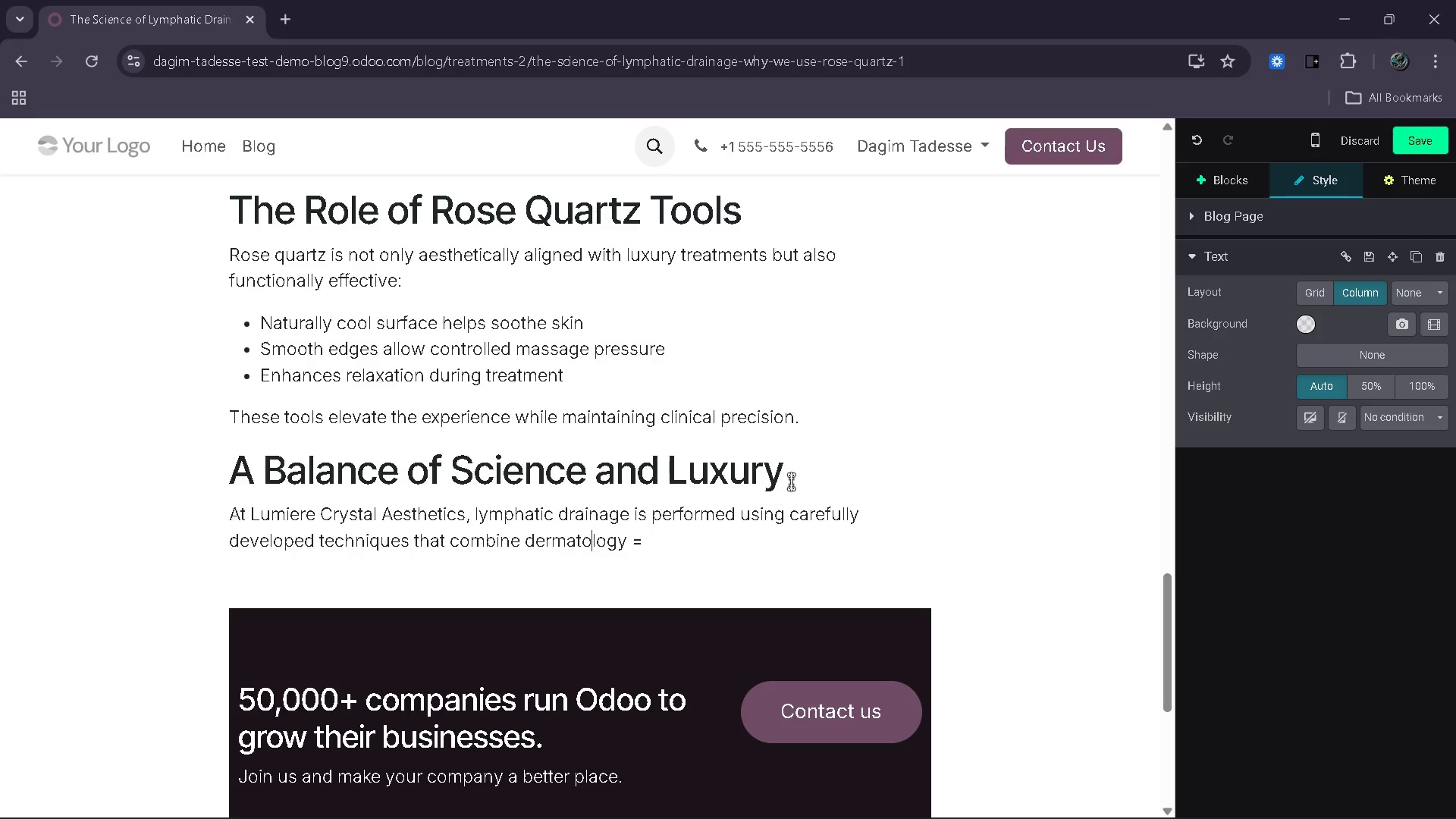 
key(ArrowRight)
 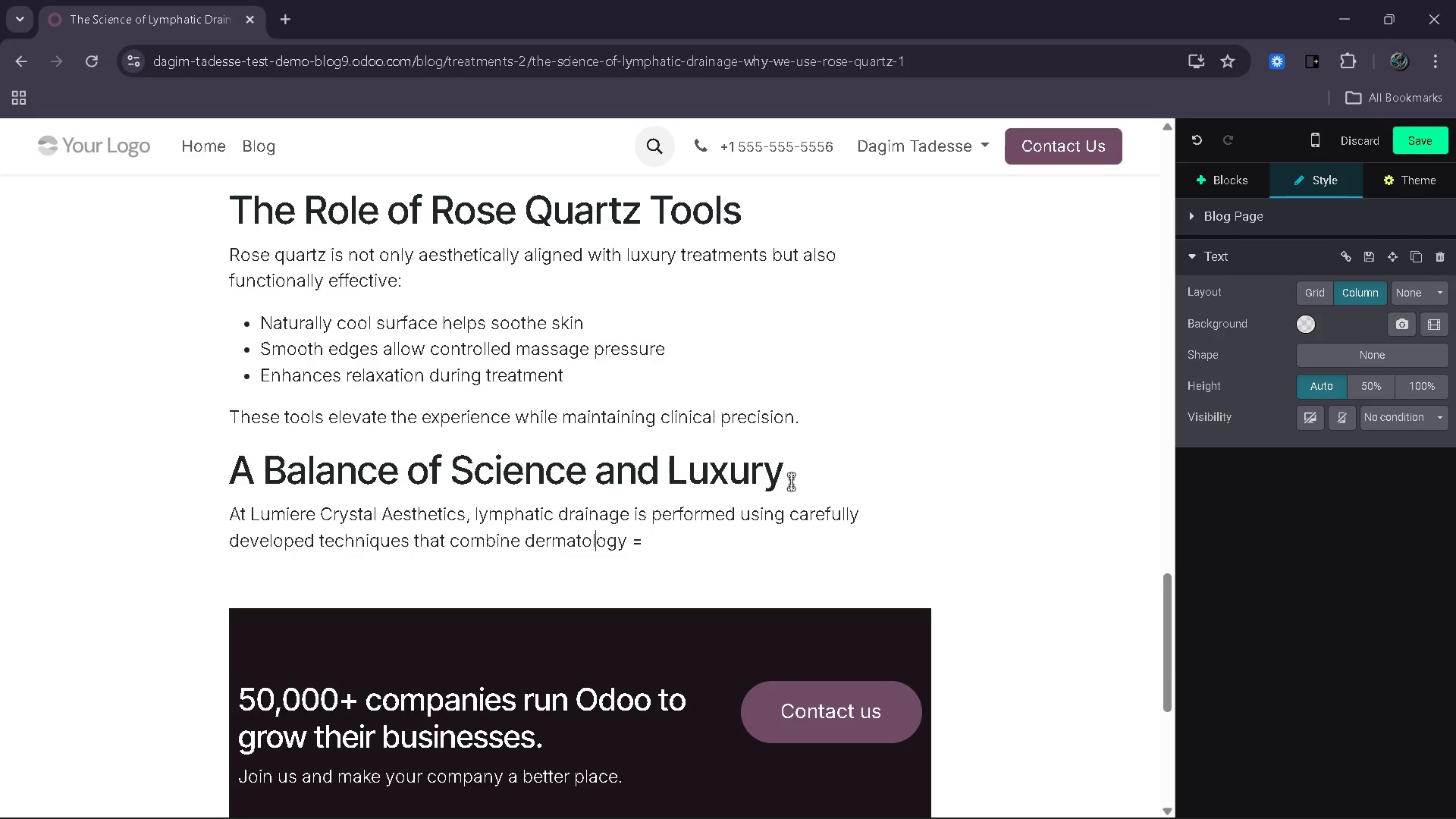 
key(ArrowRight)
 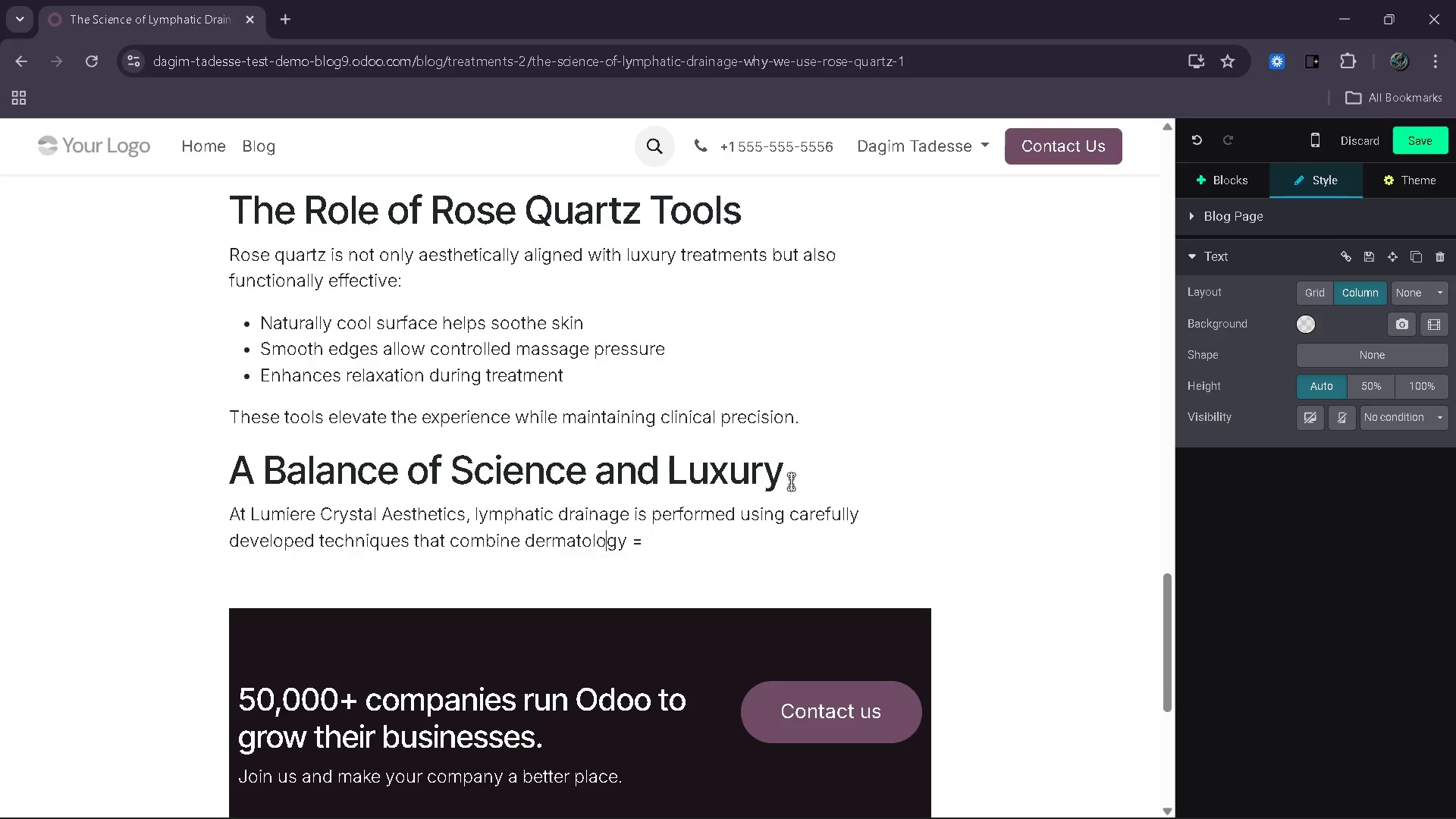 
key(ArrowRight)
 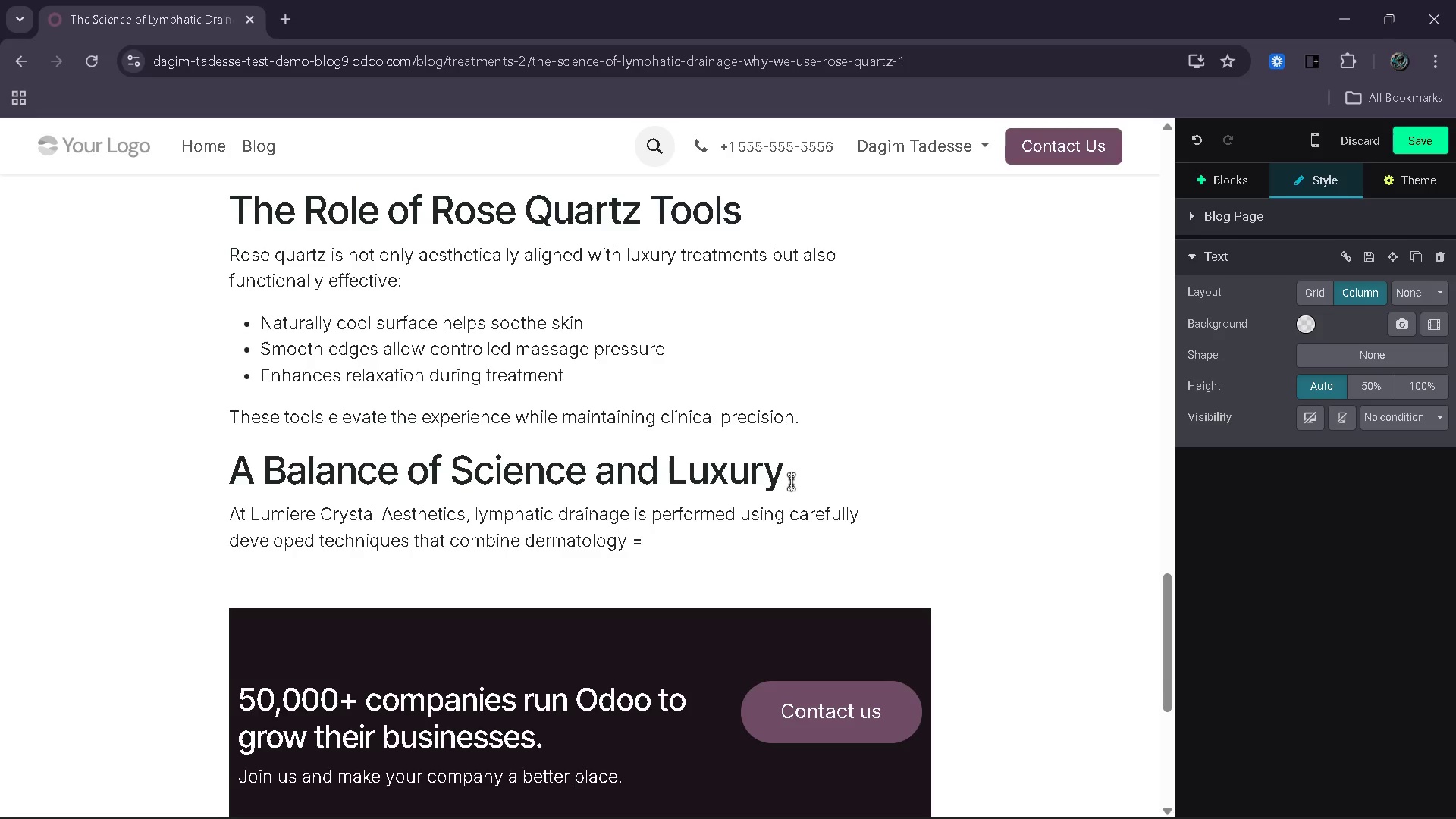 
key(ArrowRight)
 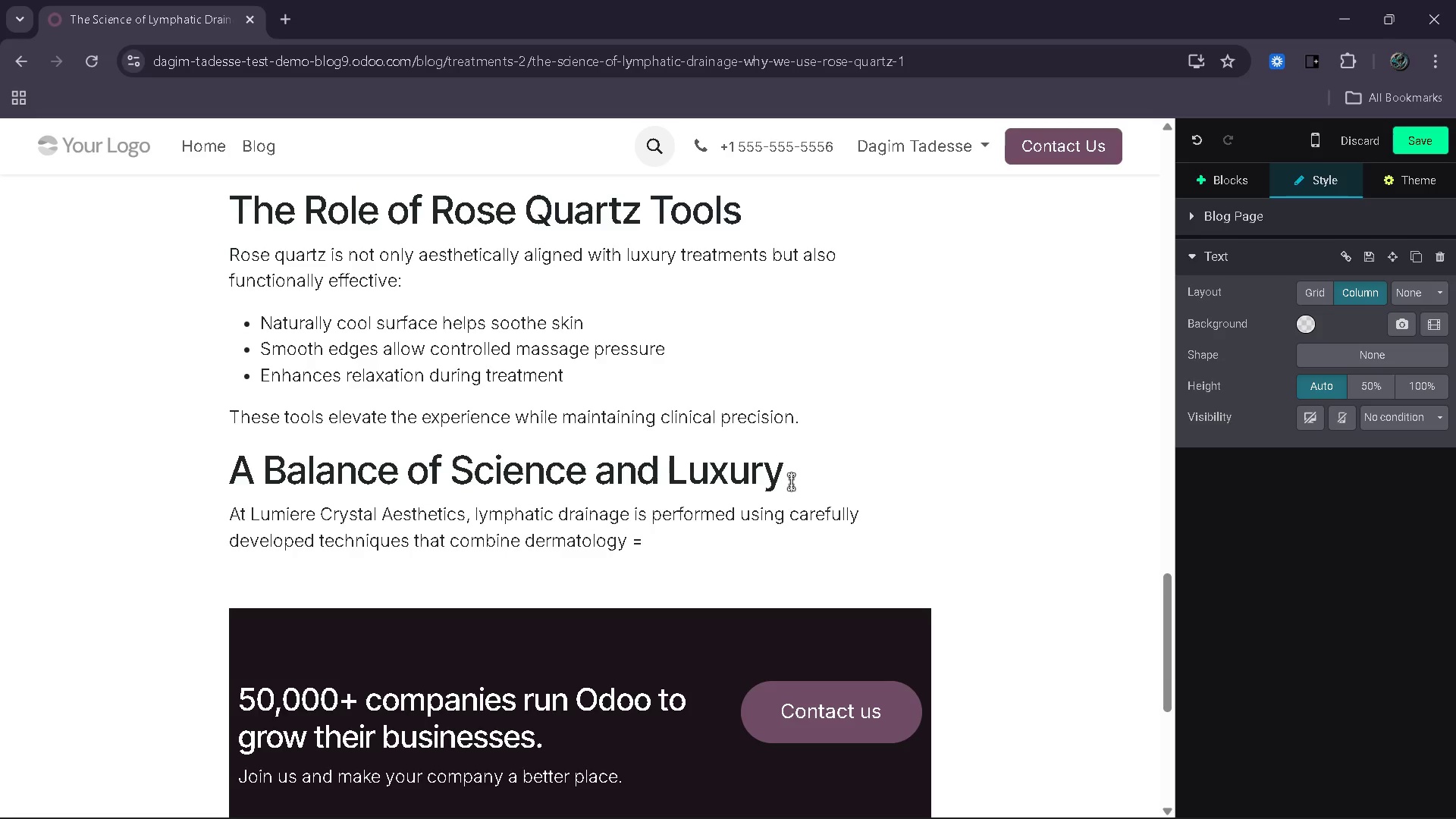 
type(ical)
 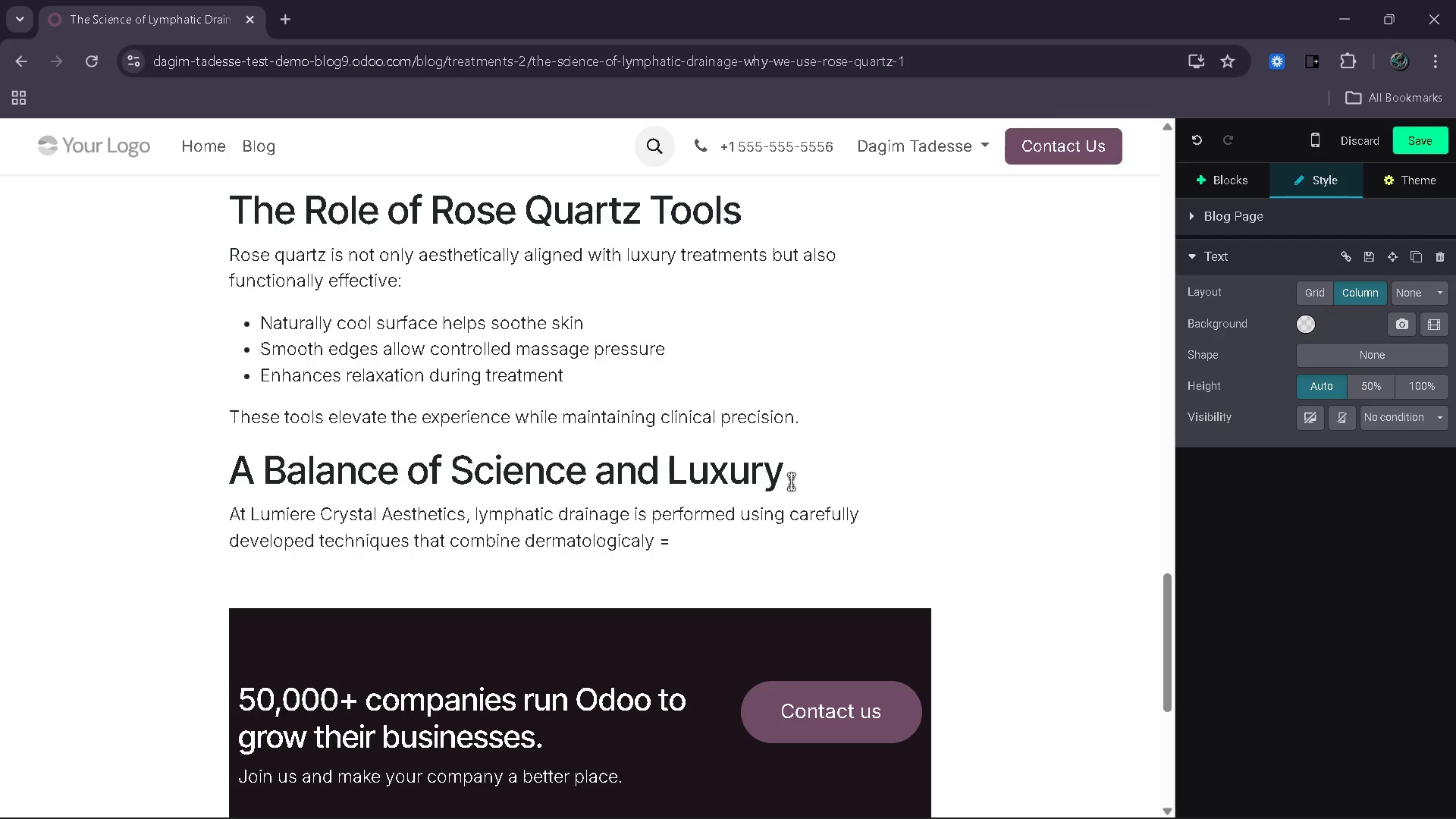 
key(ArrowRight)
 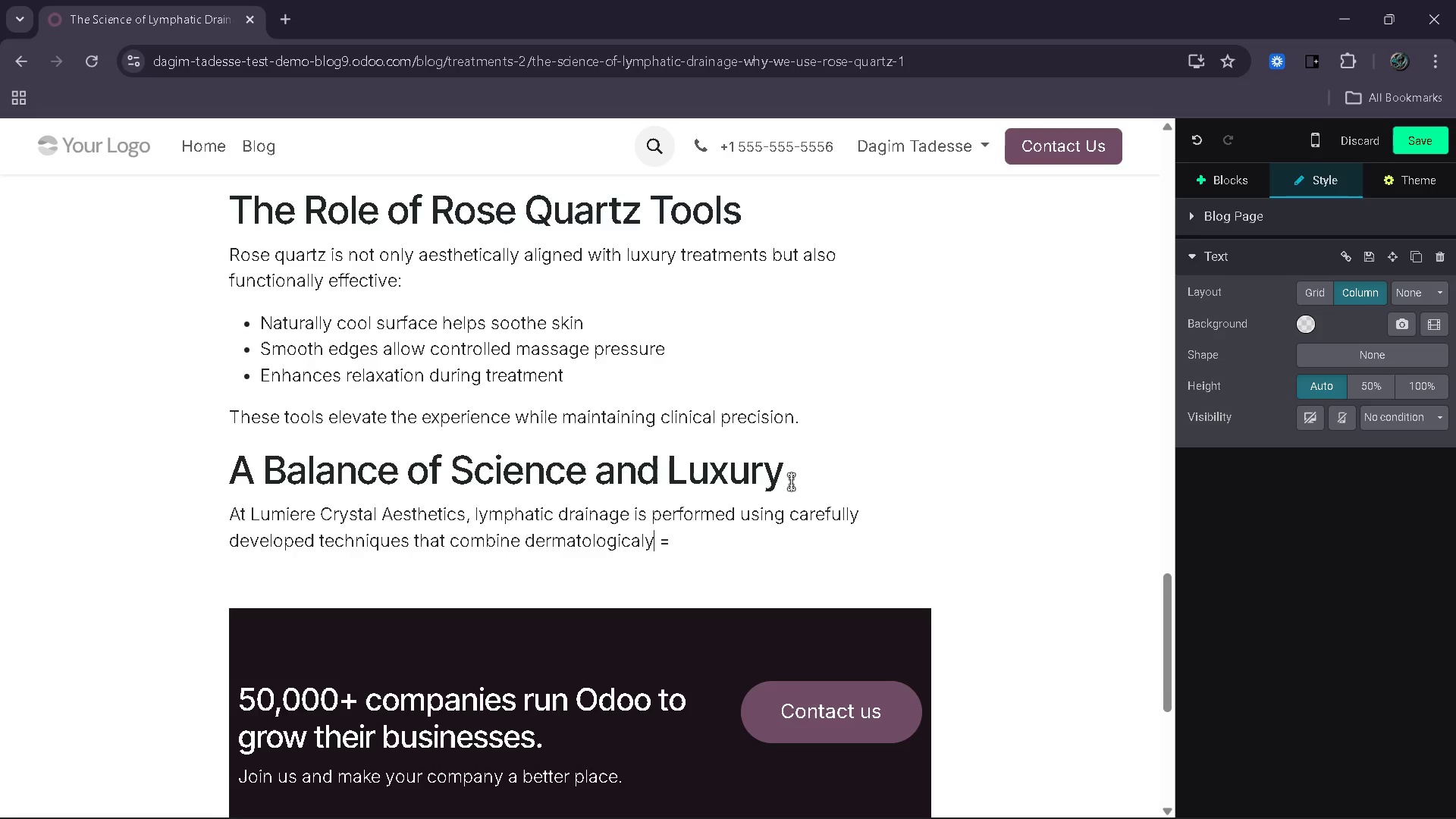 
key(Backspace)
 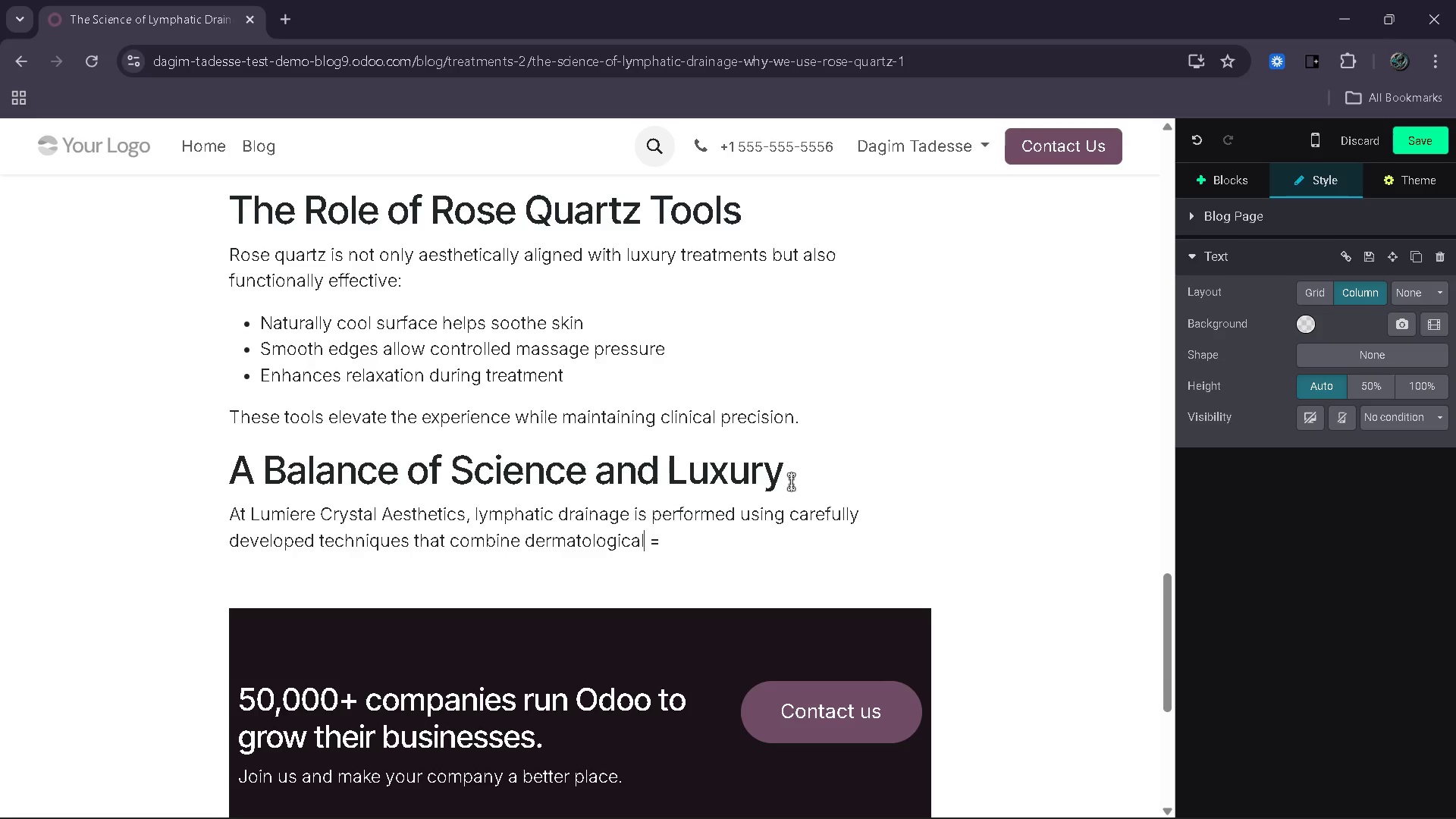 
key(ArrowRight)
 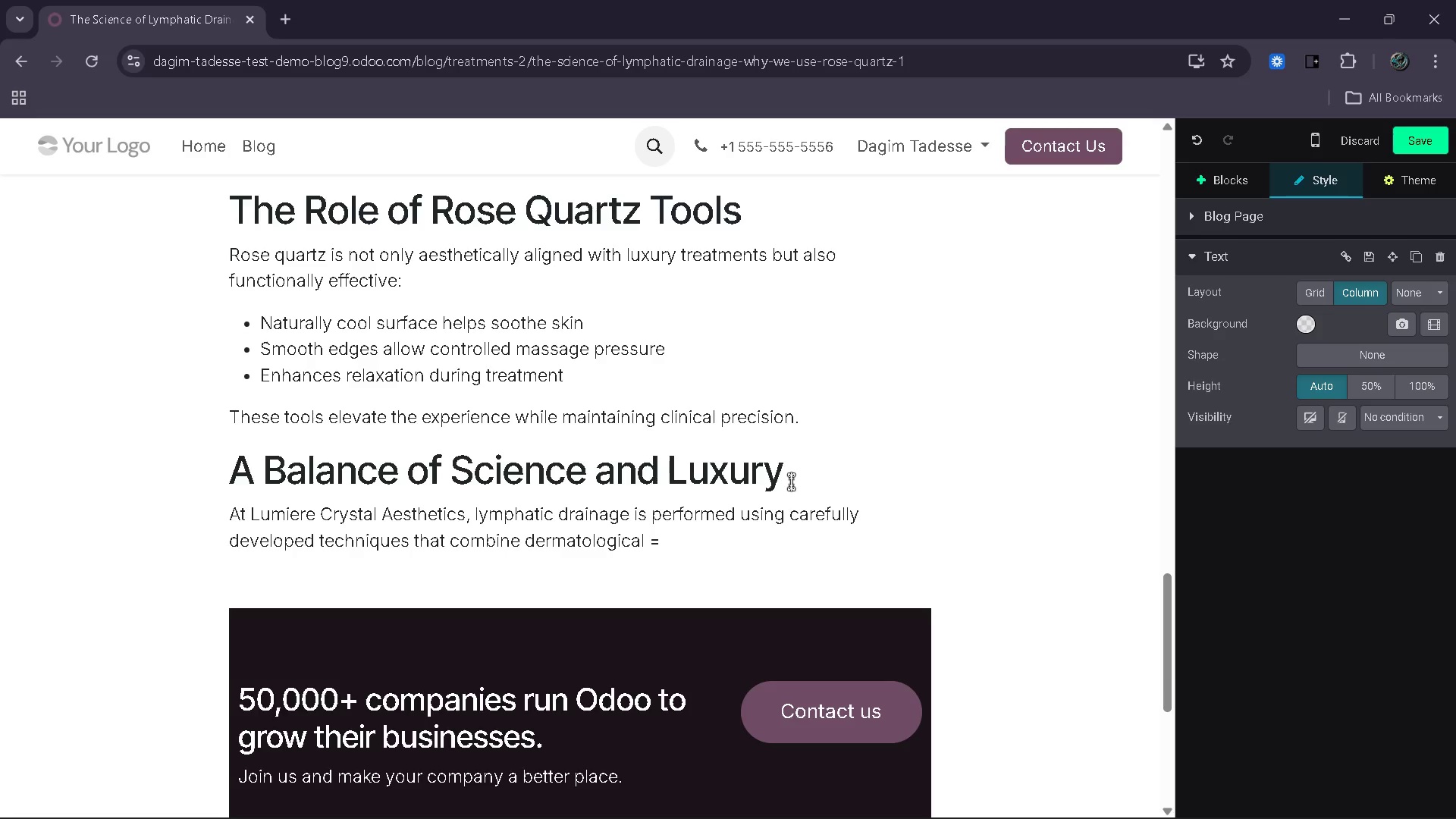 
key(ArrowRight)
 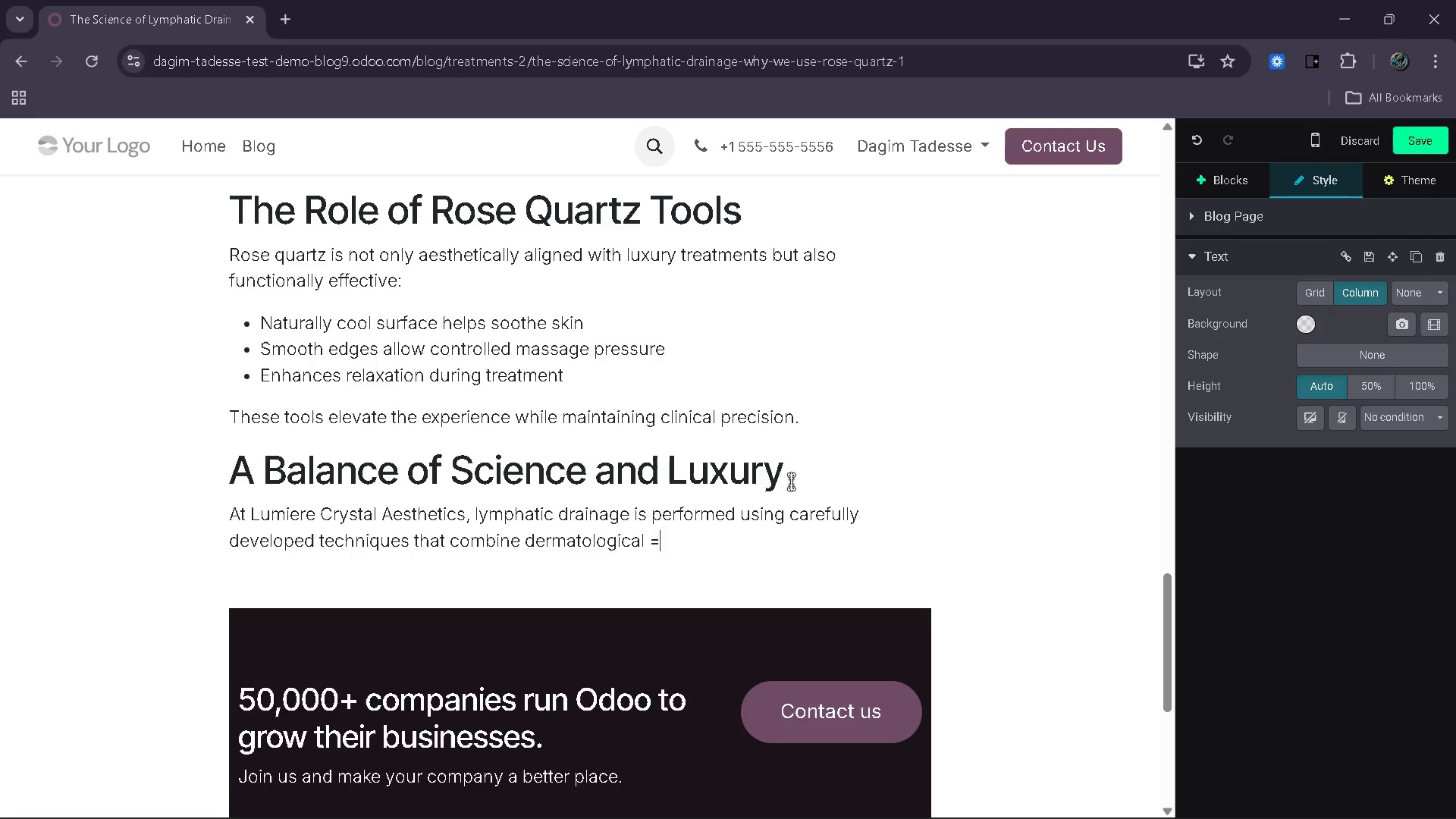 
key(Backspace)
type(understandnin)
key(Backspace)
key(Backspace)
key(Backspace)
type(ing with holistic practices.)
 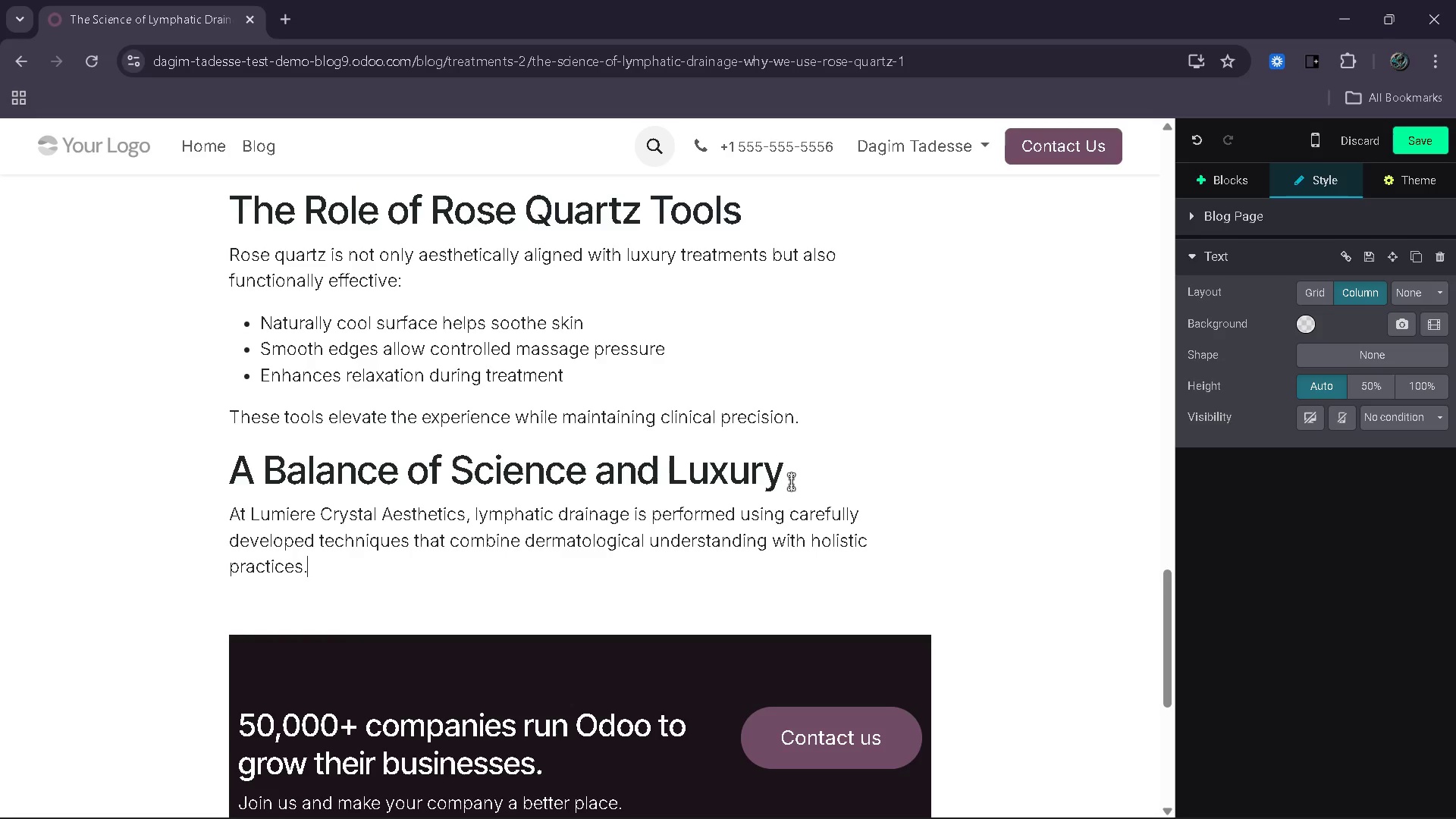 
wait(9.25)
 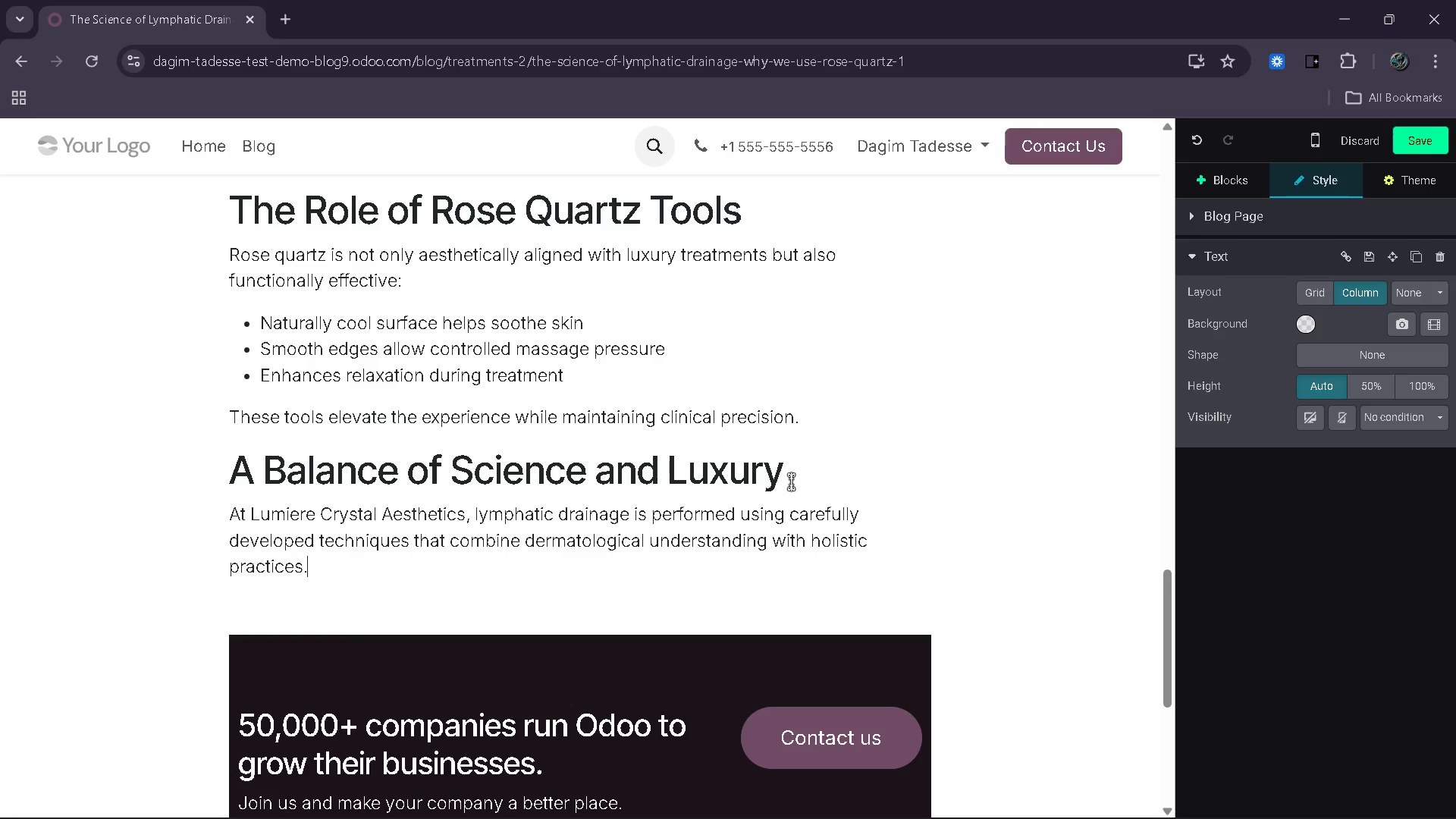 
key(Enter)
 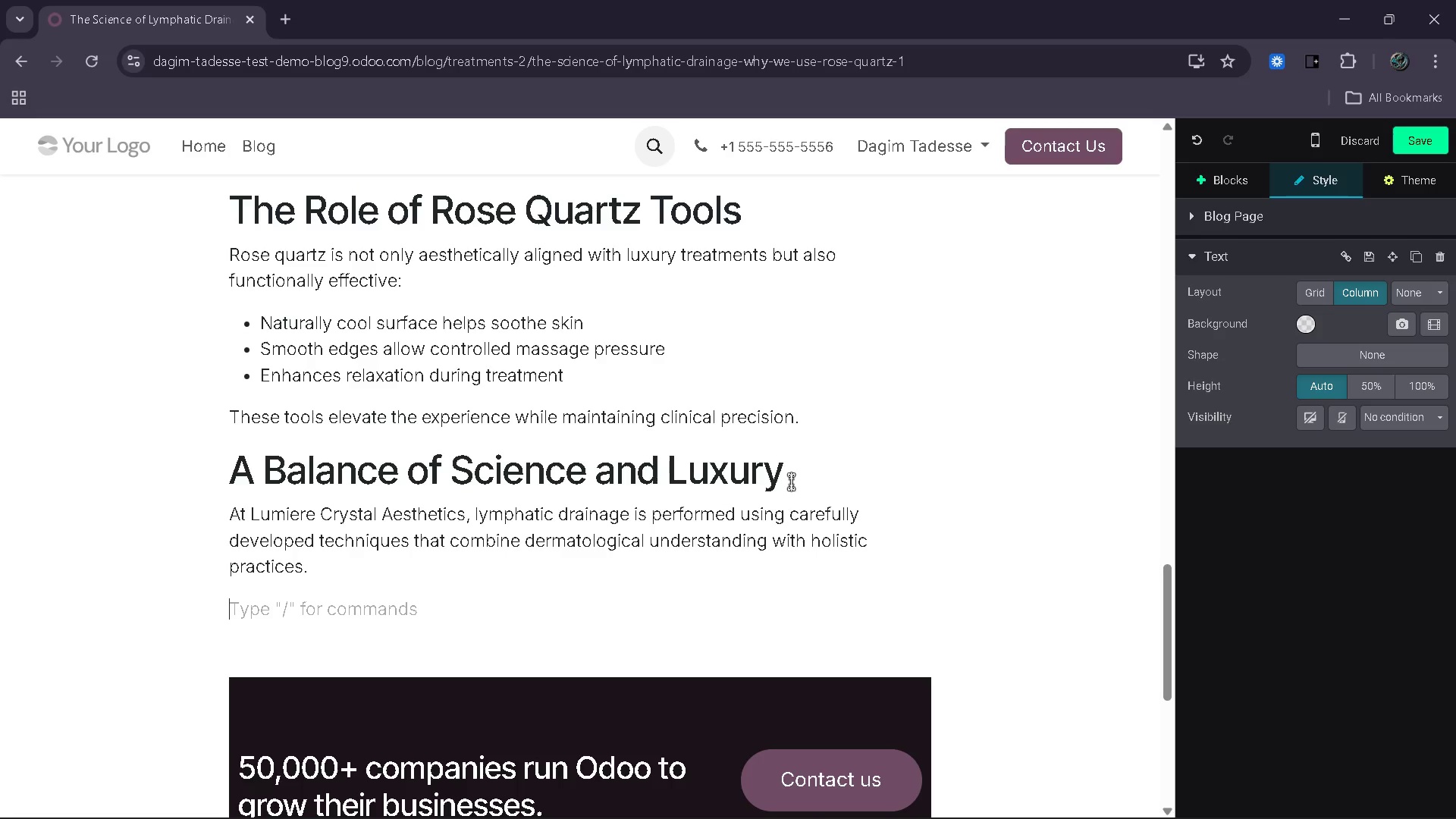 
type(This dual)
 